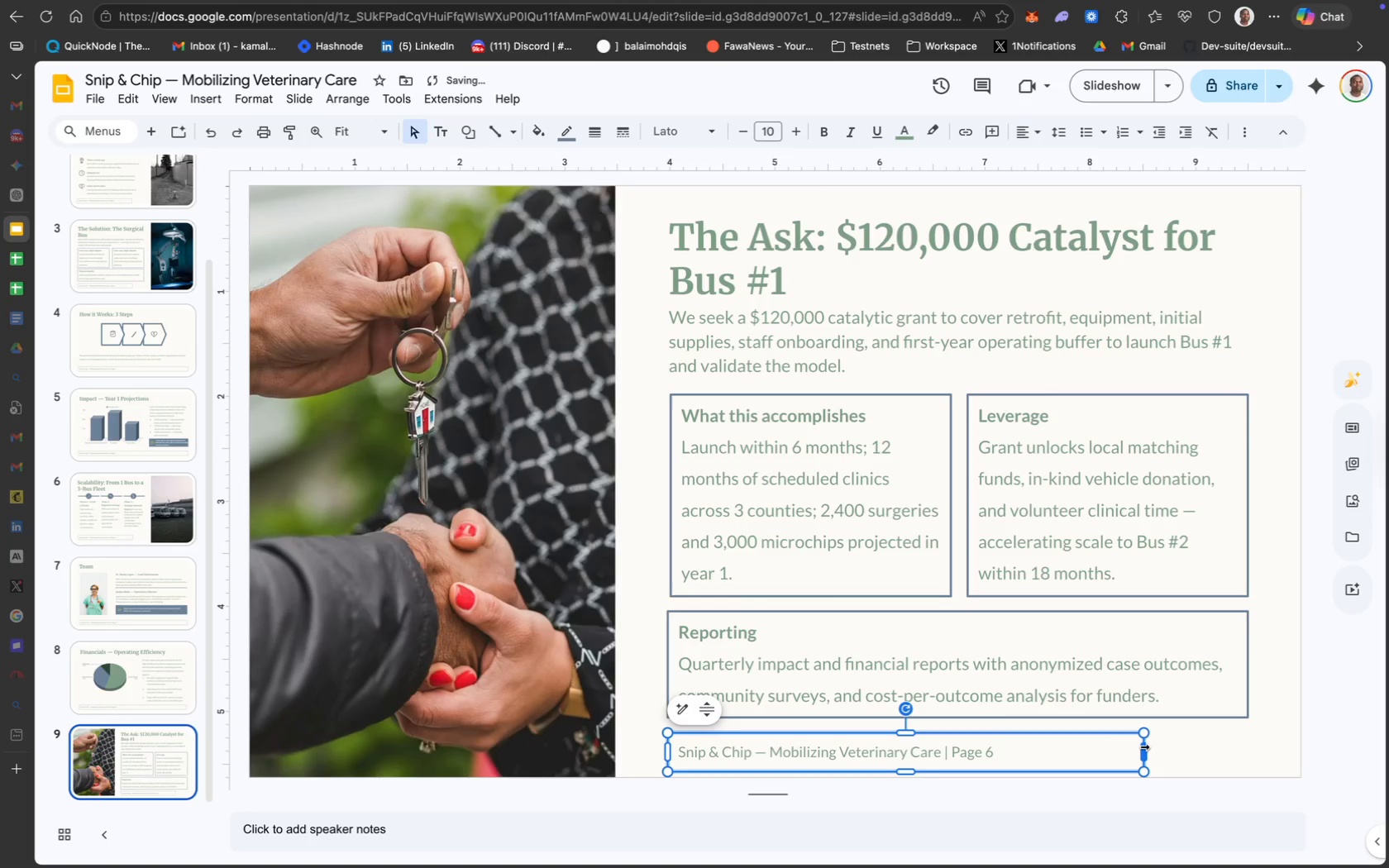 
left_click_drag(start_coordinate=[1143, 746], to_coordinate=[1247, 743])
 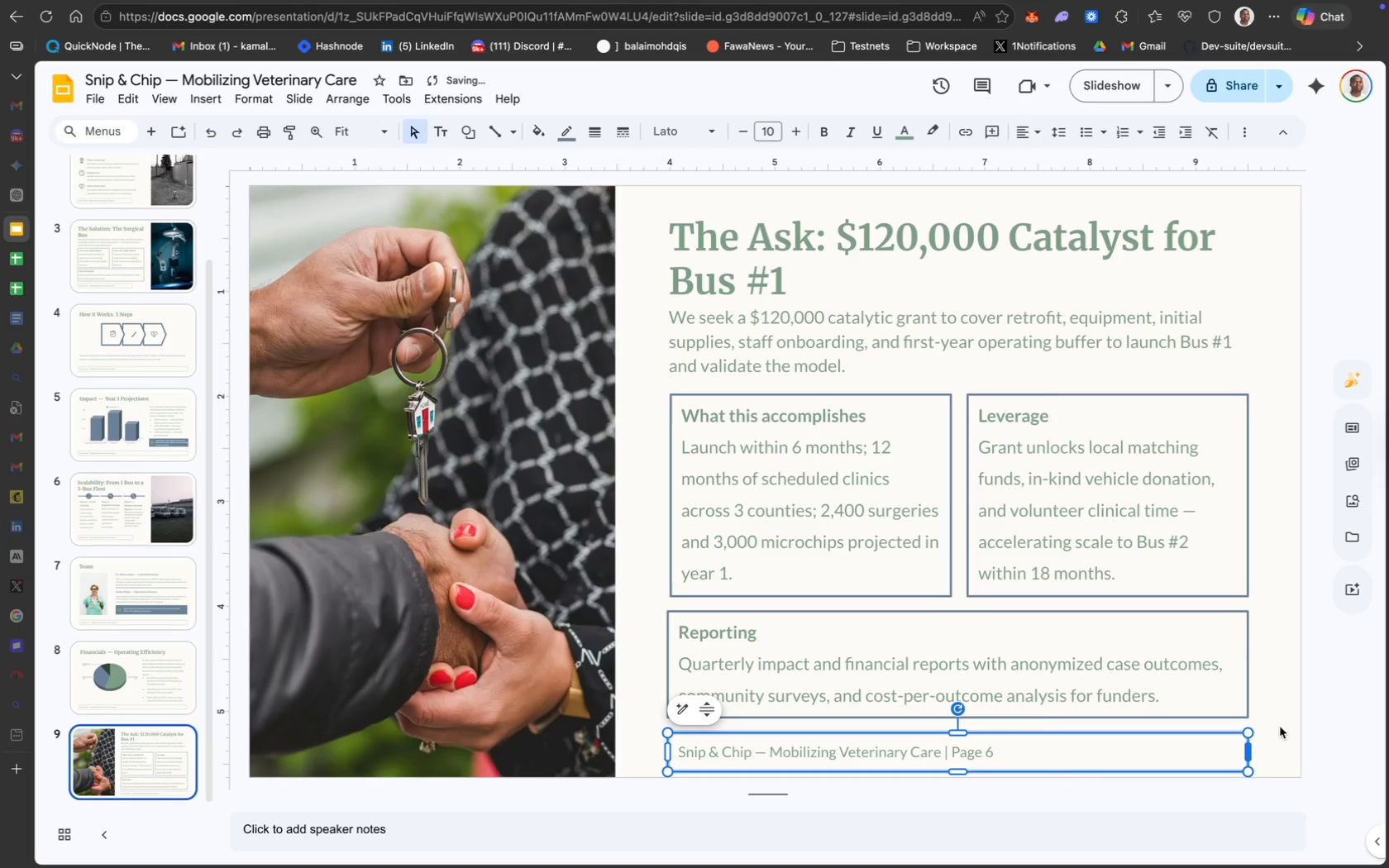 
left_click([1281, 727])
 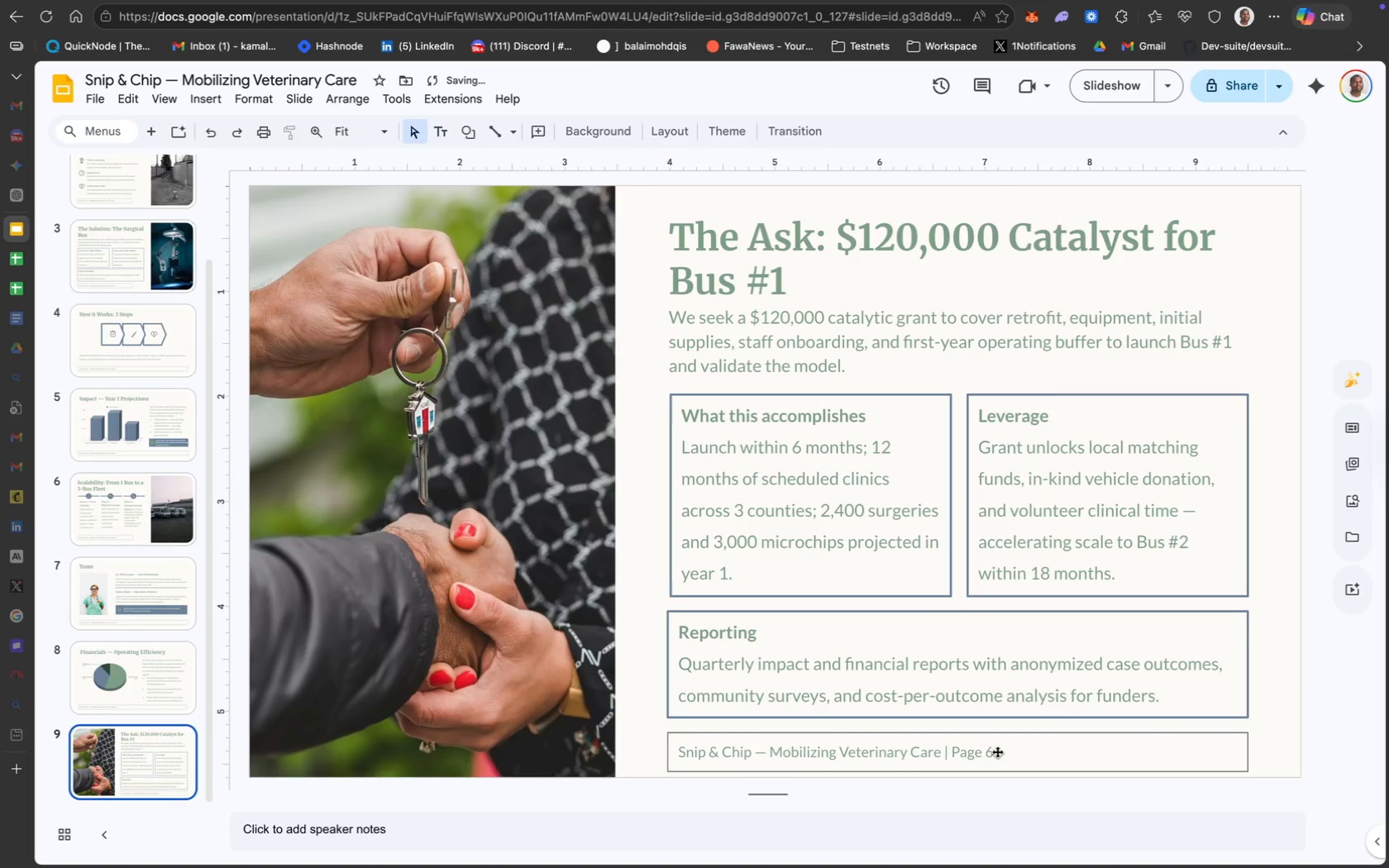 
left_click([989, 751])
 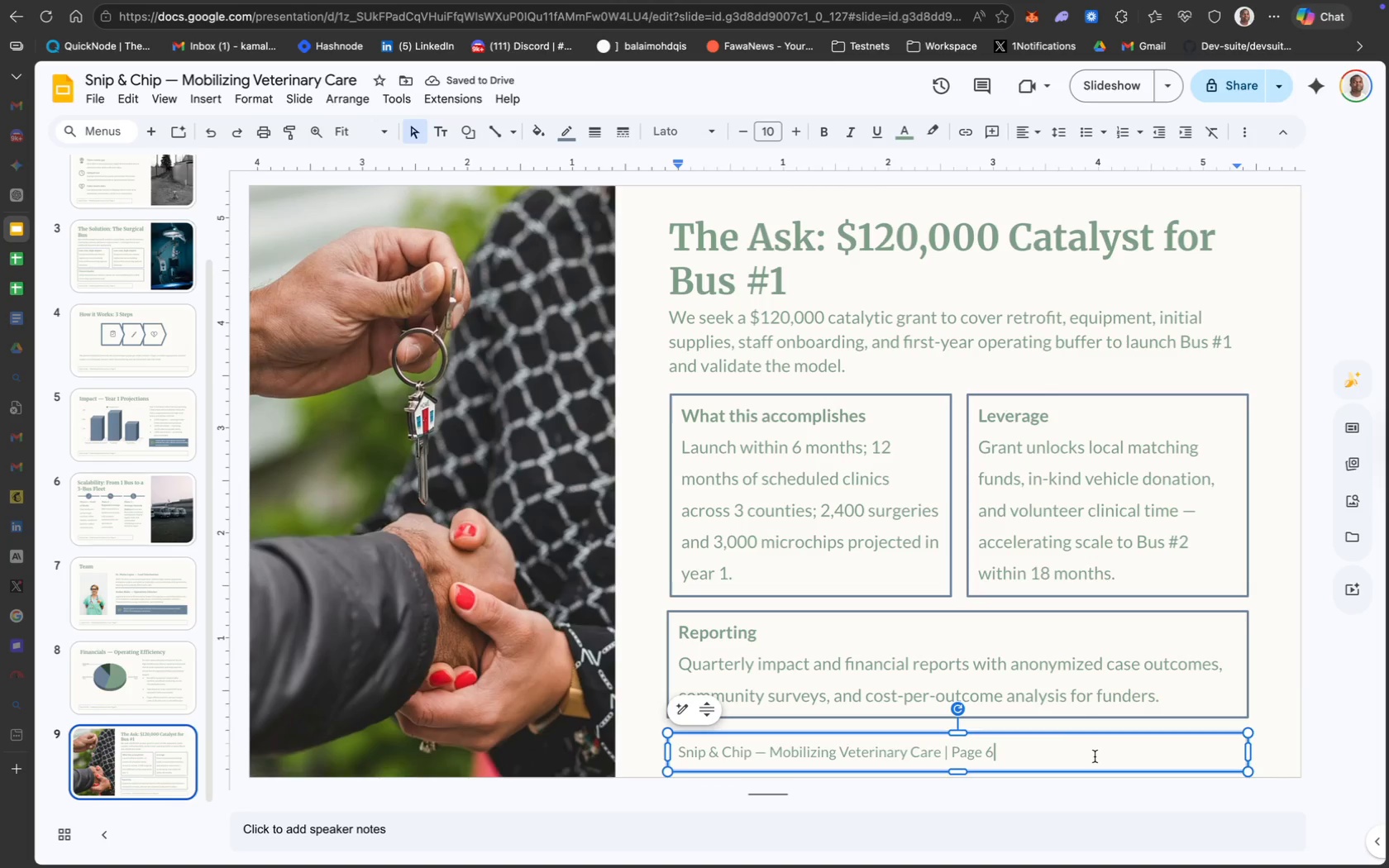 
key(Backspace)
 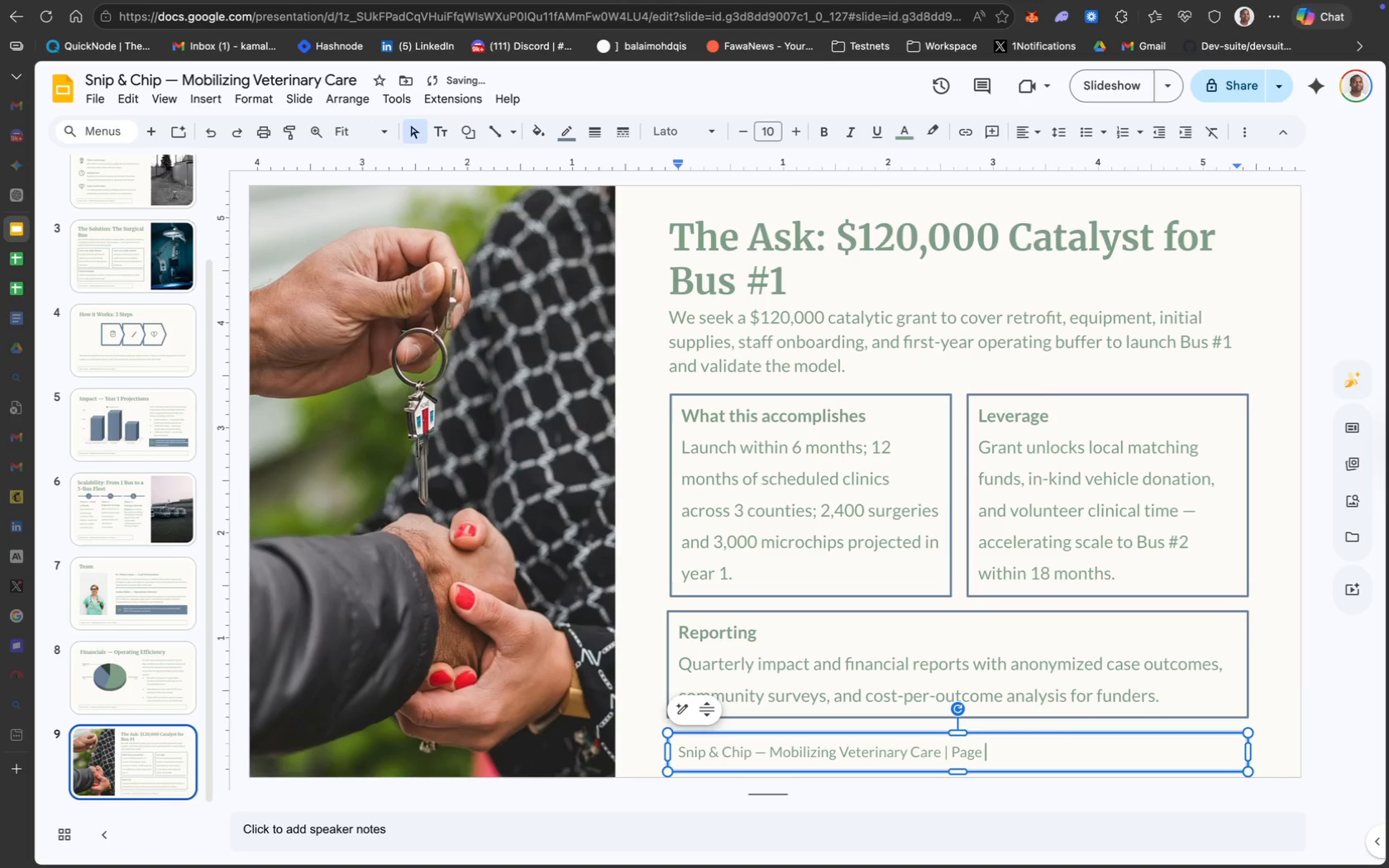 
key(9)
 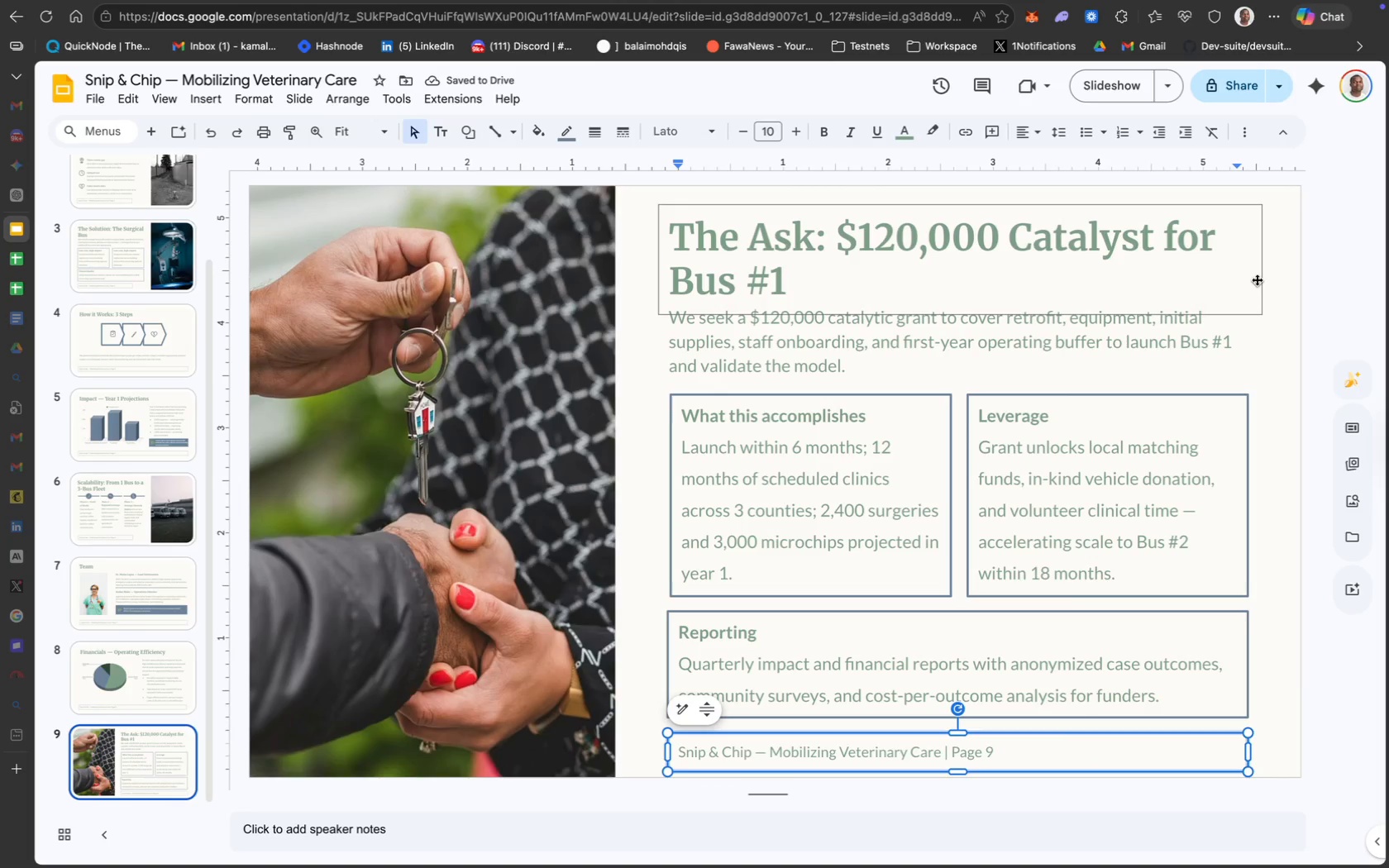 
left_click([1278, 249])
 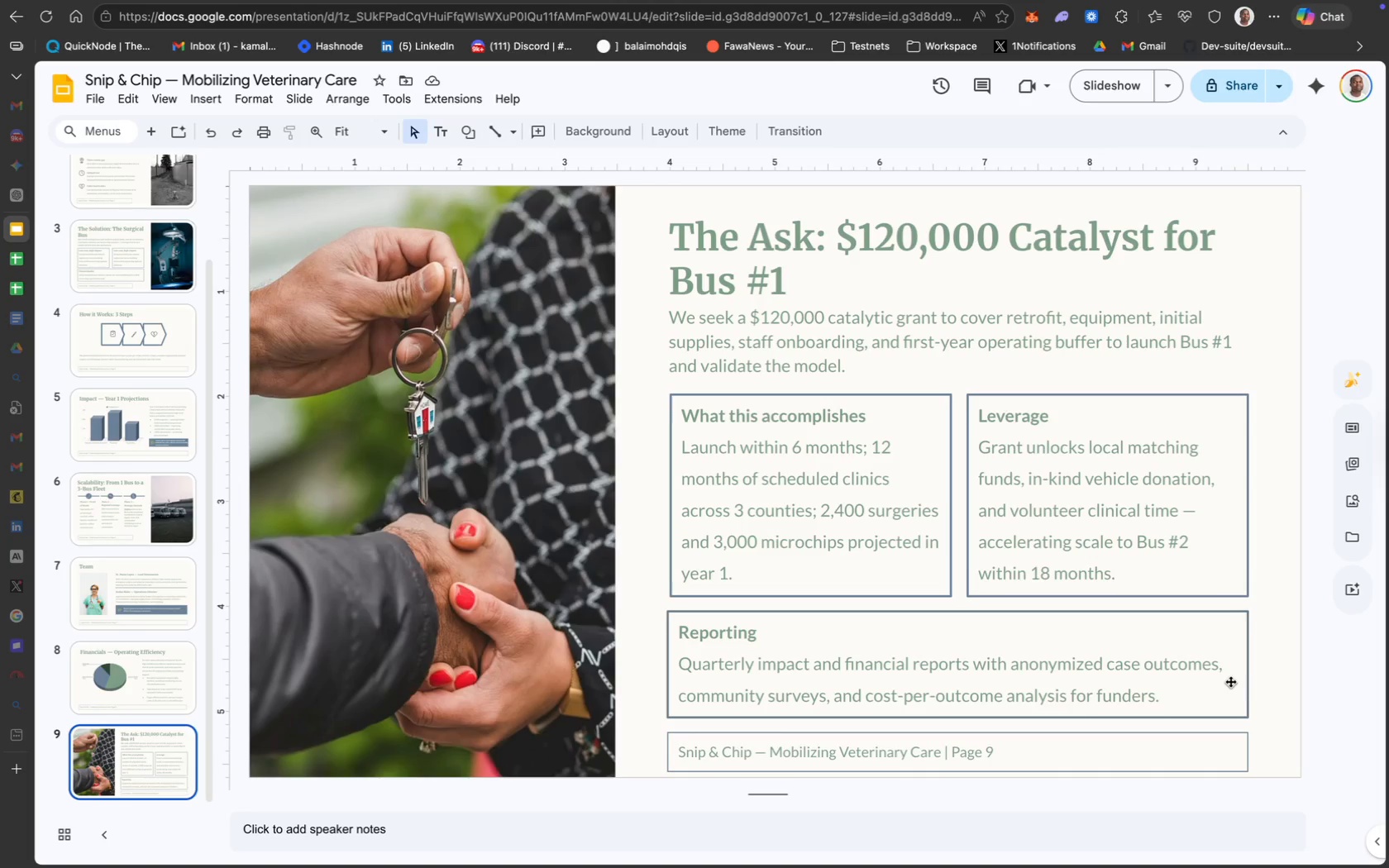 
wait(5.12)
 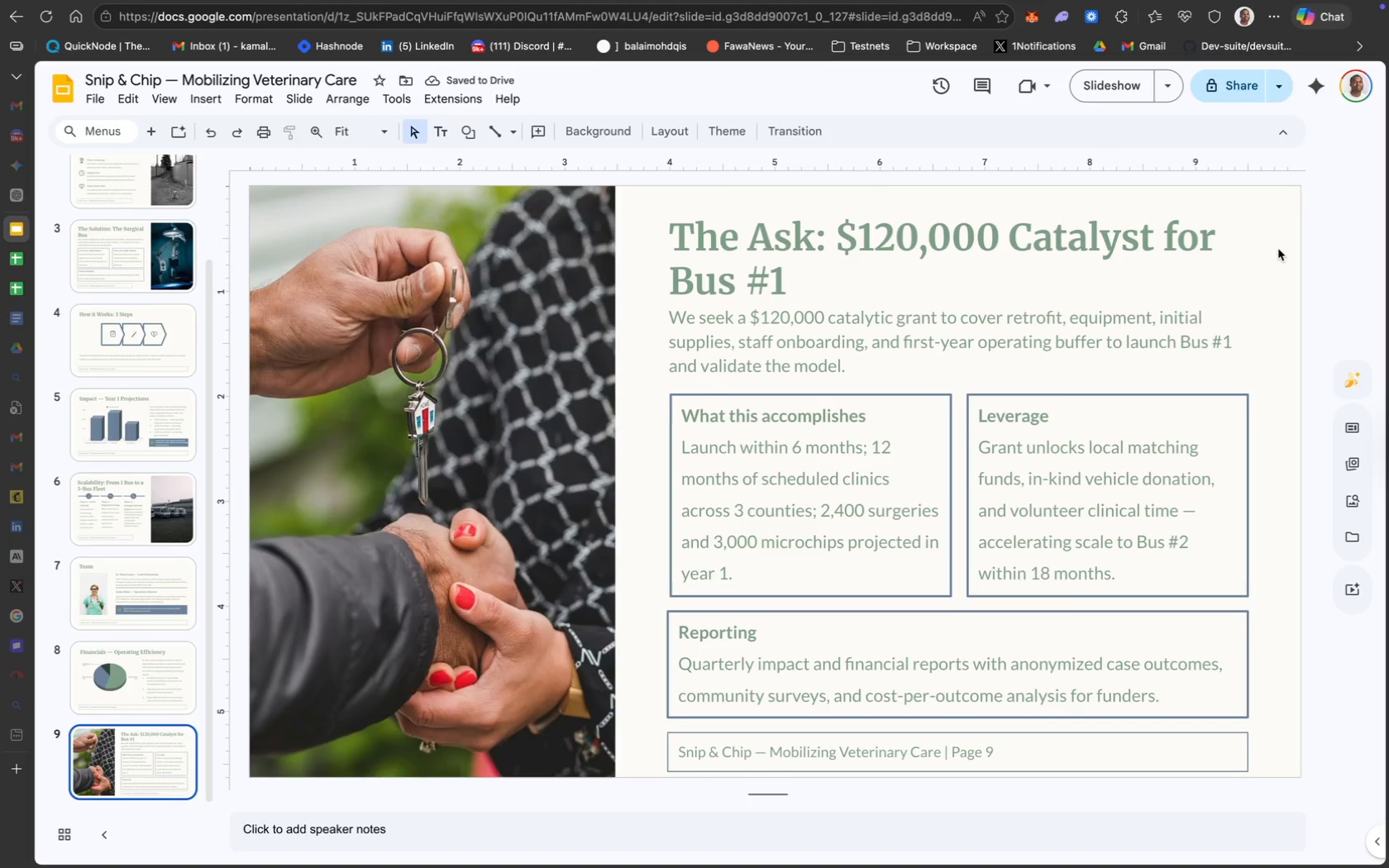 
left_click_drag(start_coordinate=[1282, 710], to_coordinate=[691, 241])
 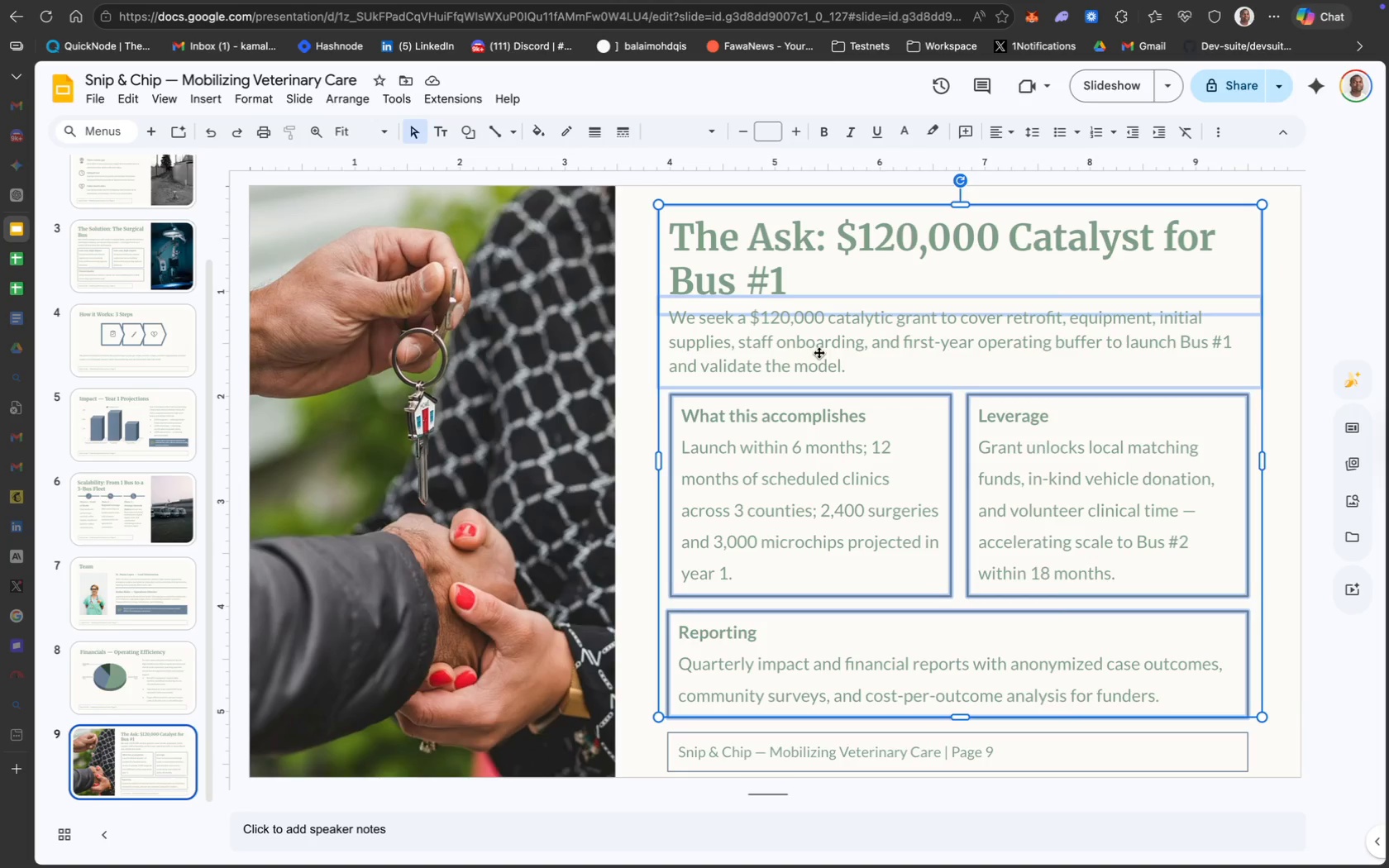 
key(ArrowUp)
 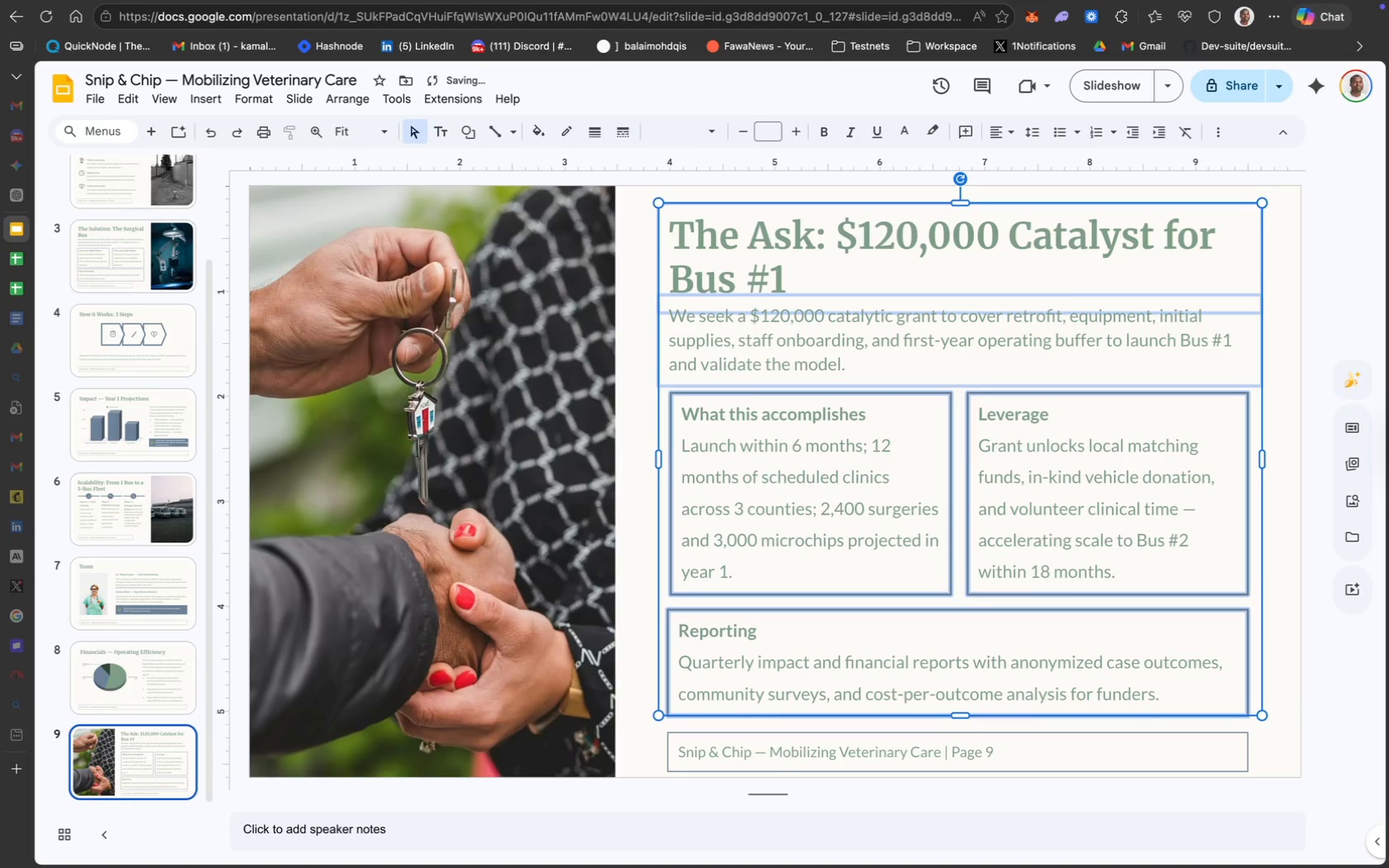 
key(ArrowUp)
 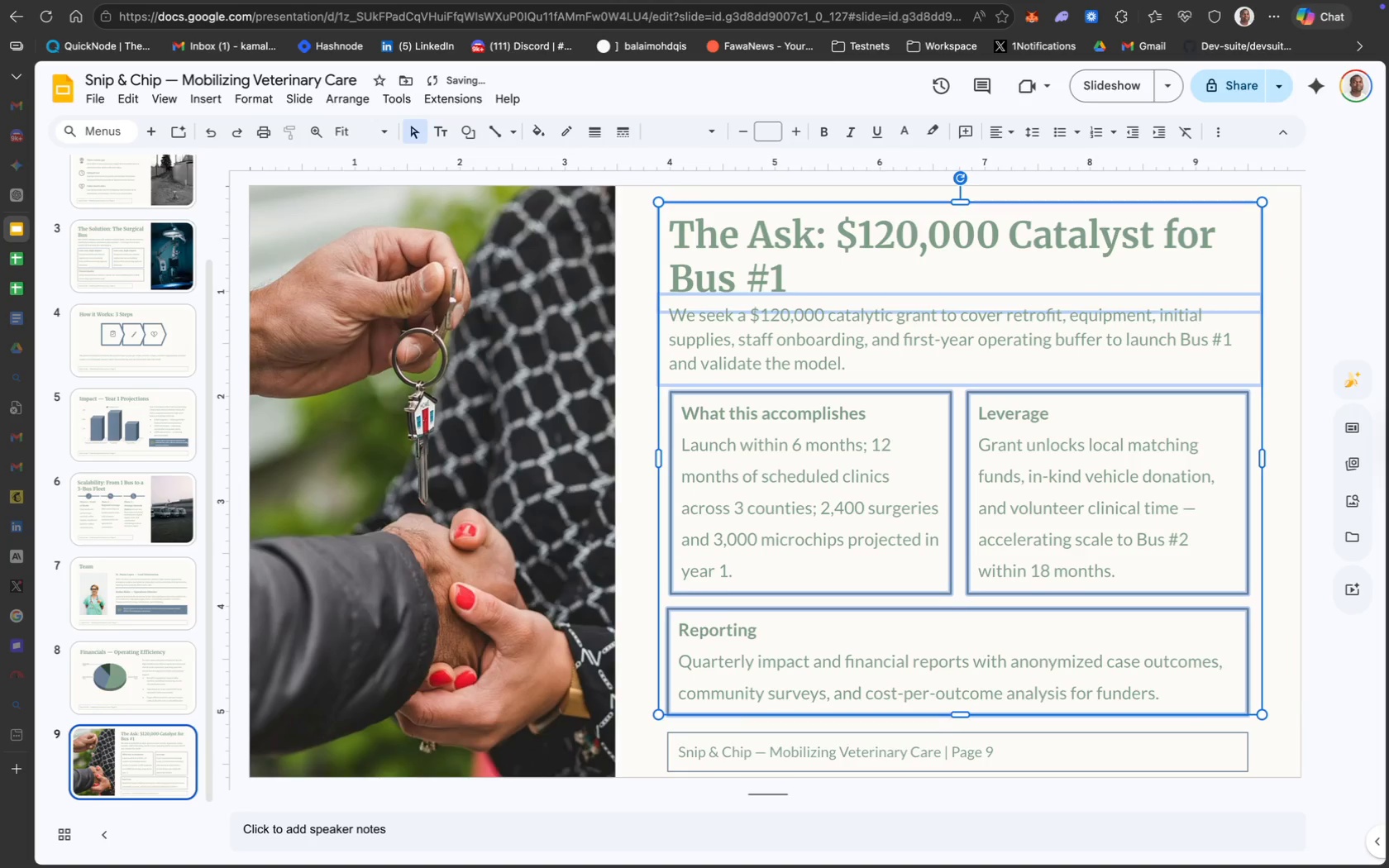 
key(ArrowUp)
 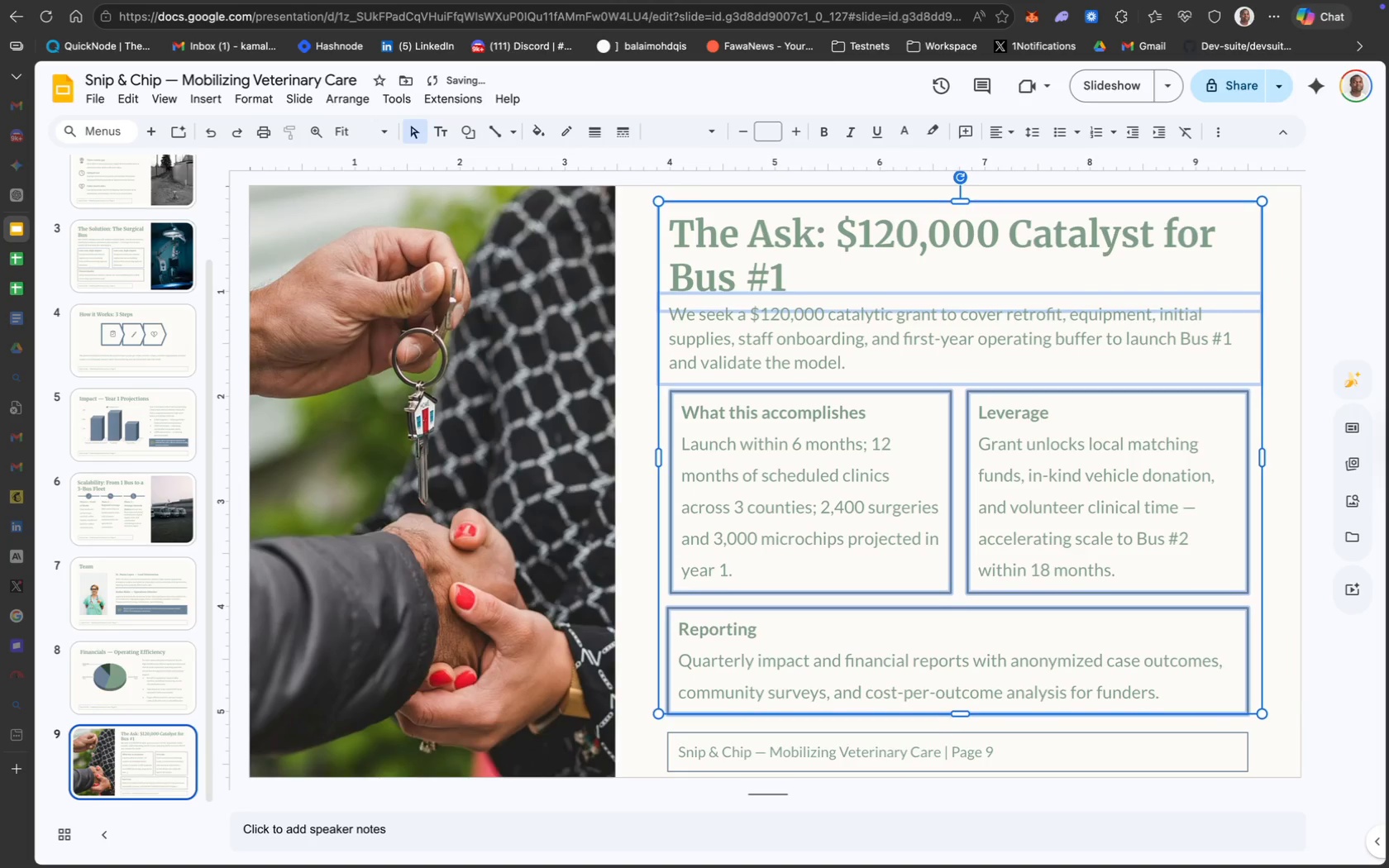 
key(ArrowUp)
 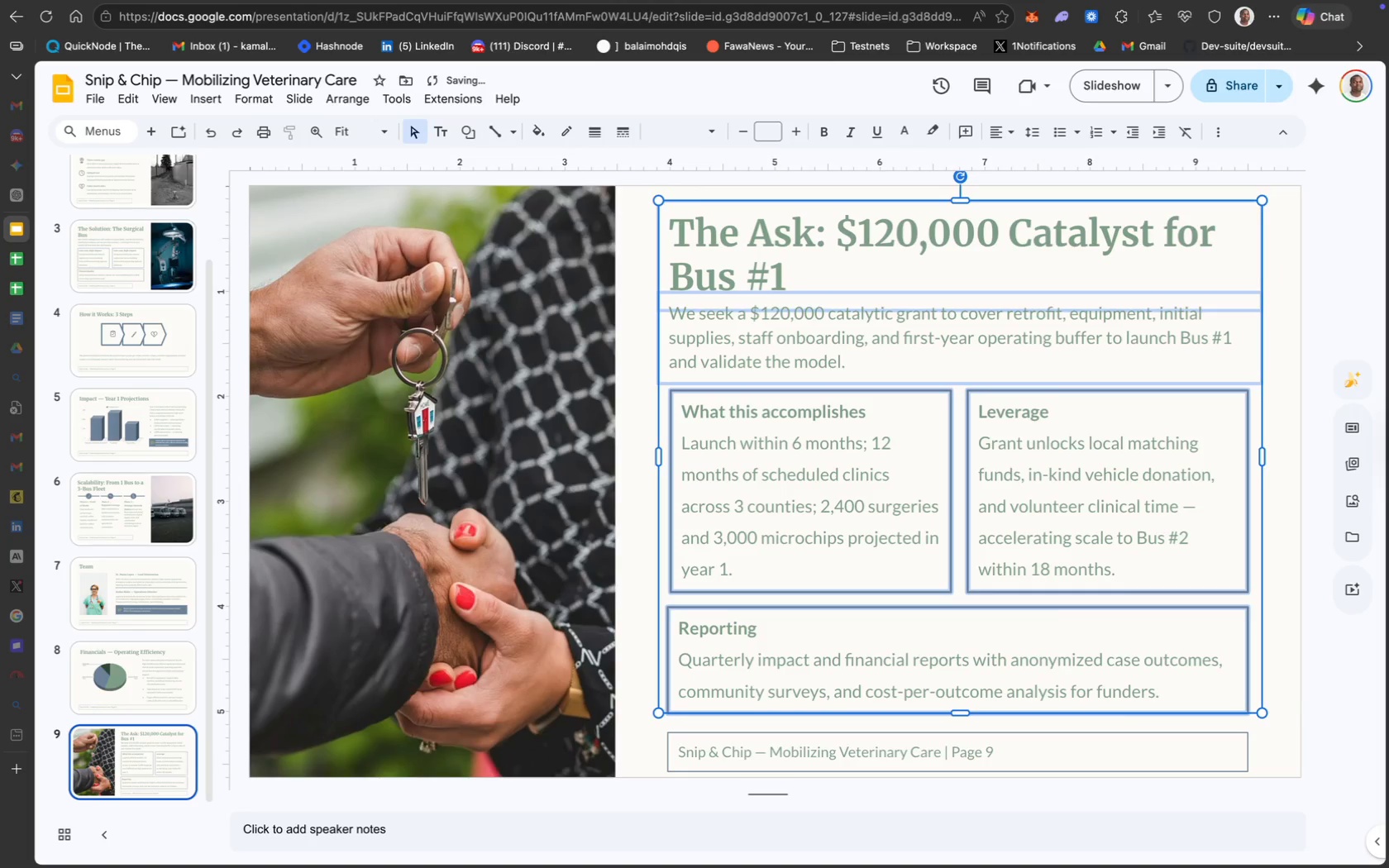 
key(ArrowUp)
 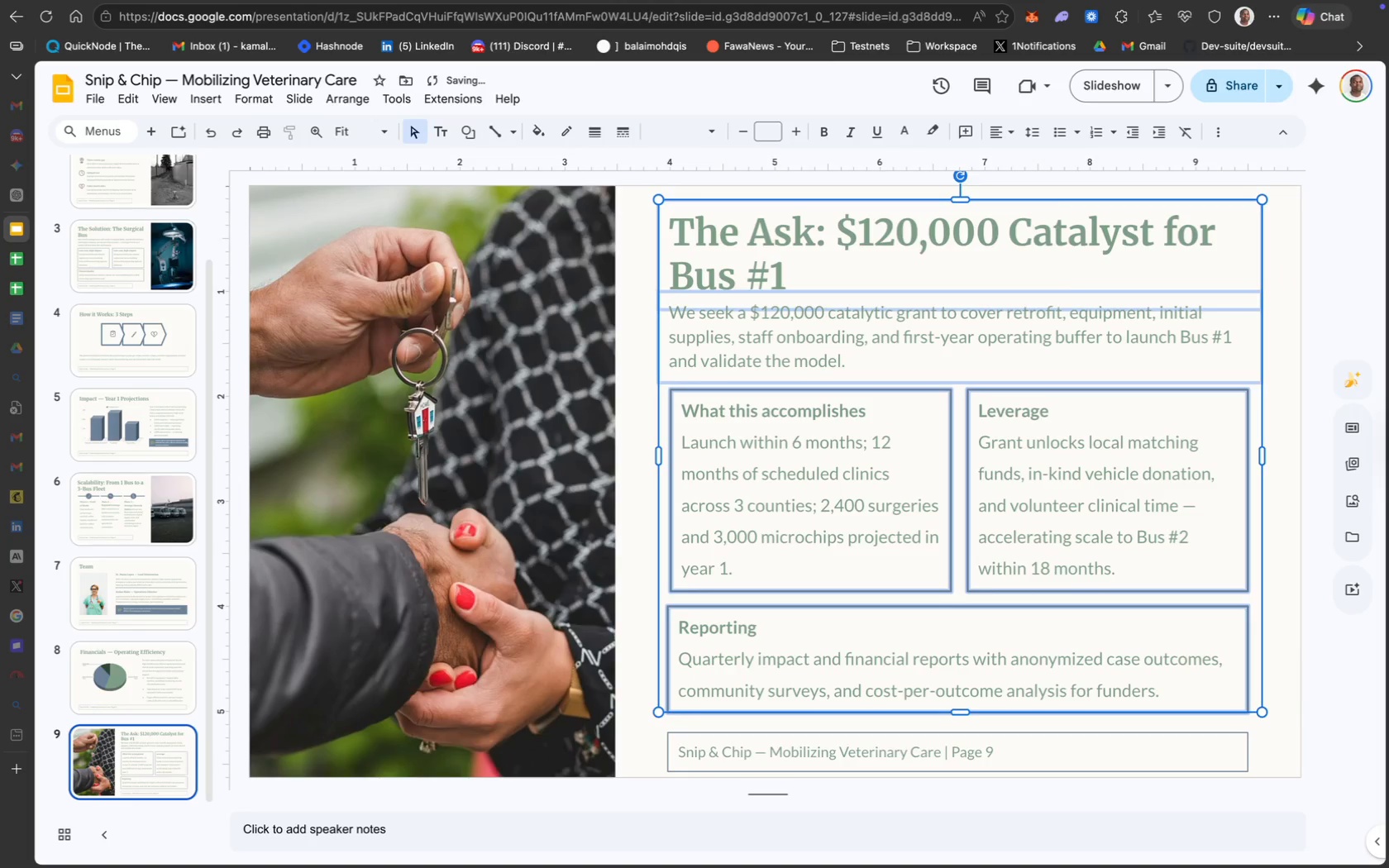 
key(ArrowUp)
 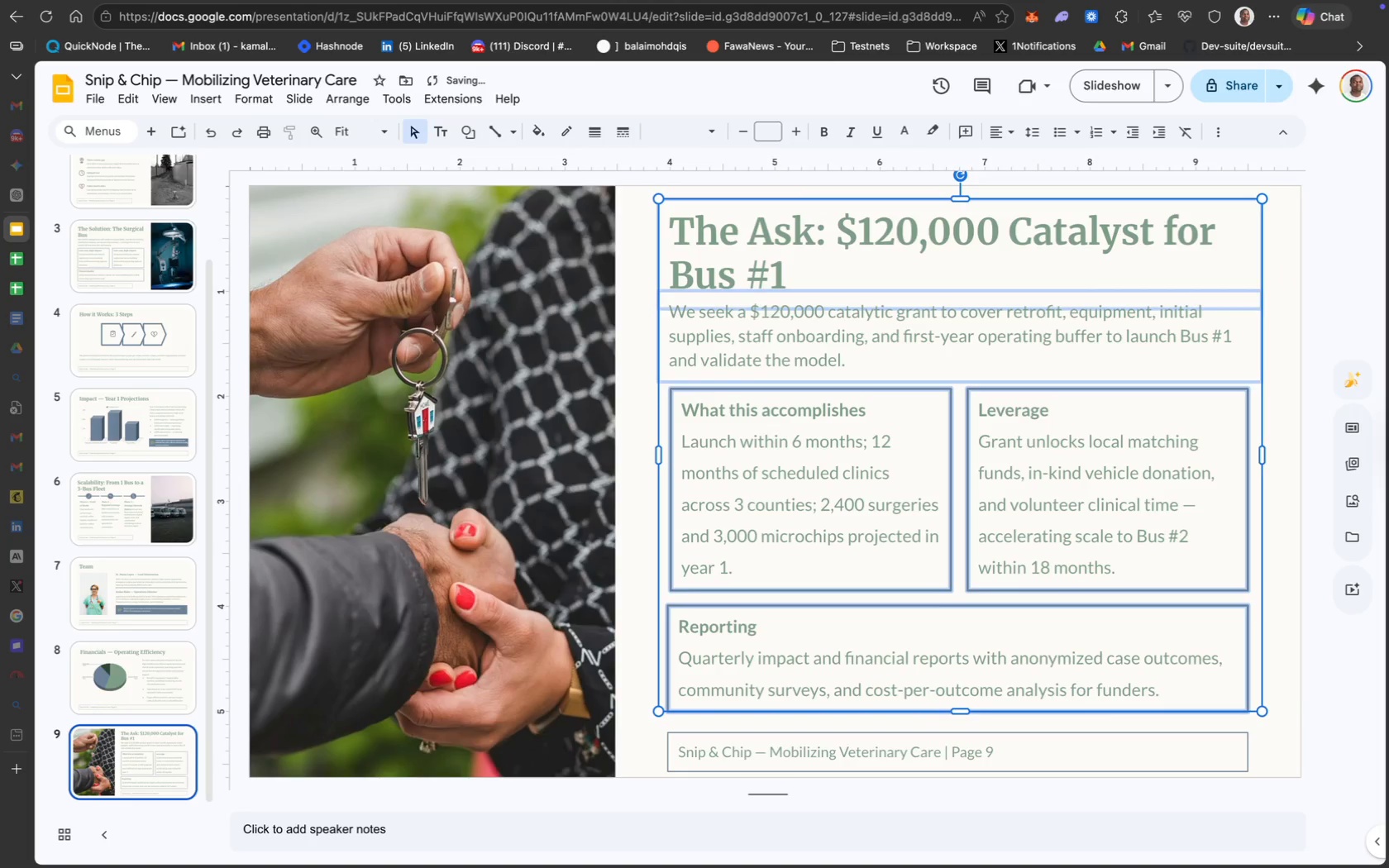 
key(ArrowUp)
 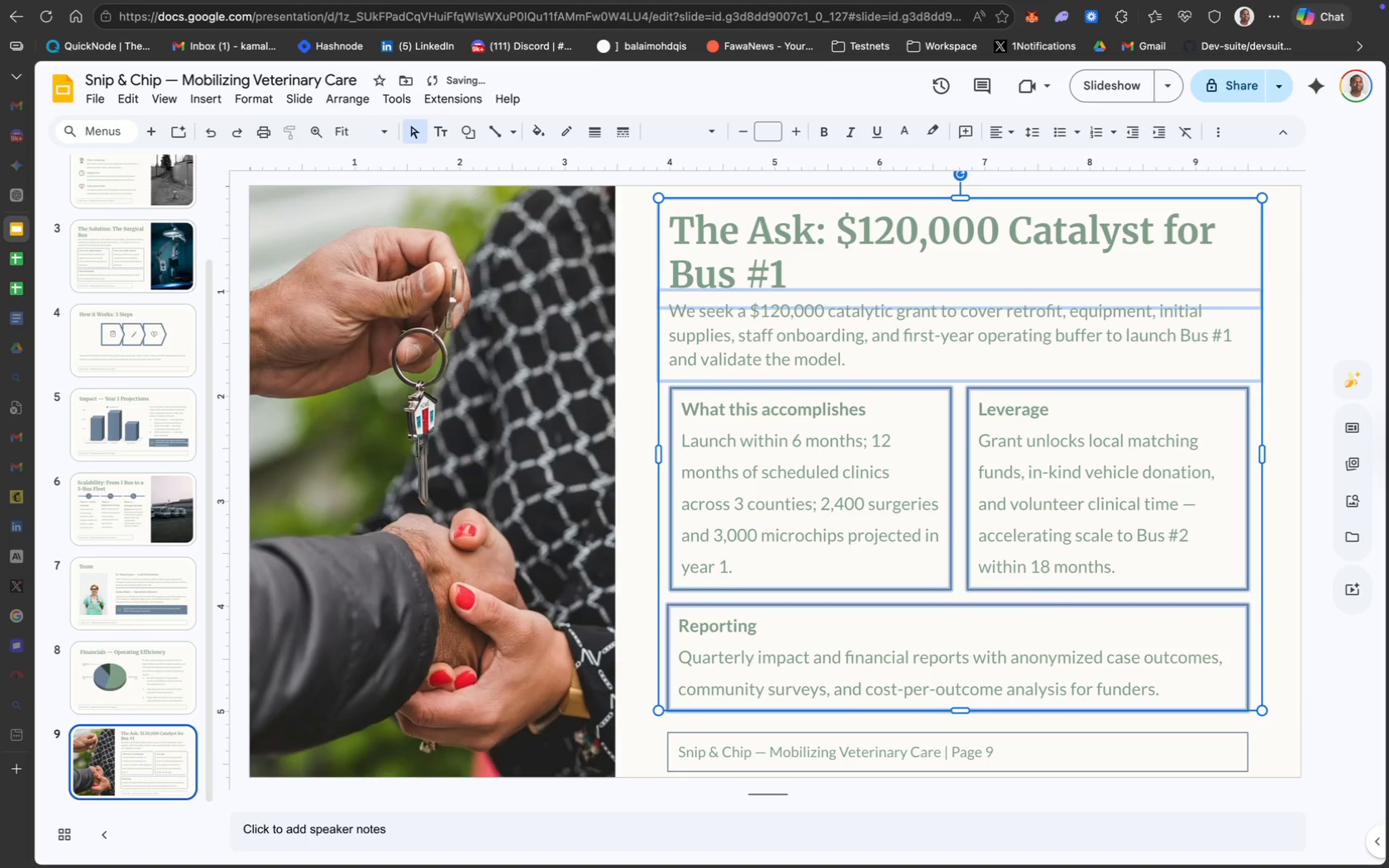 
key(ArrowUp)
 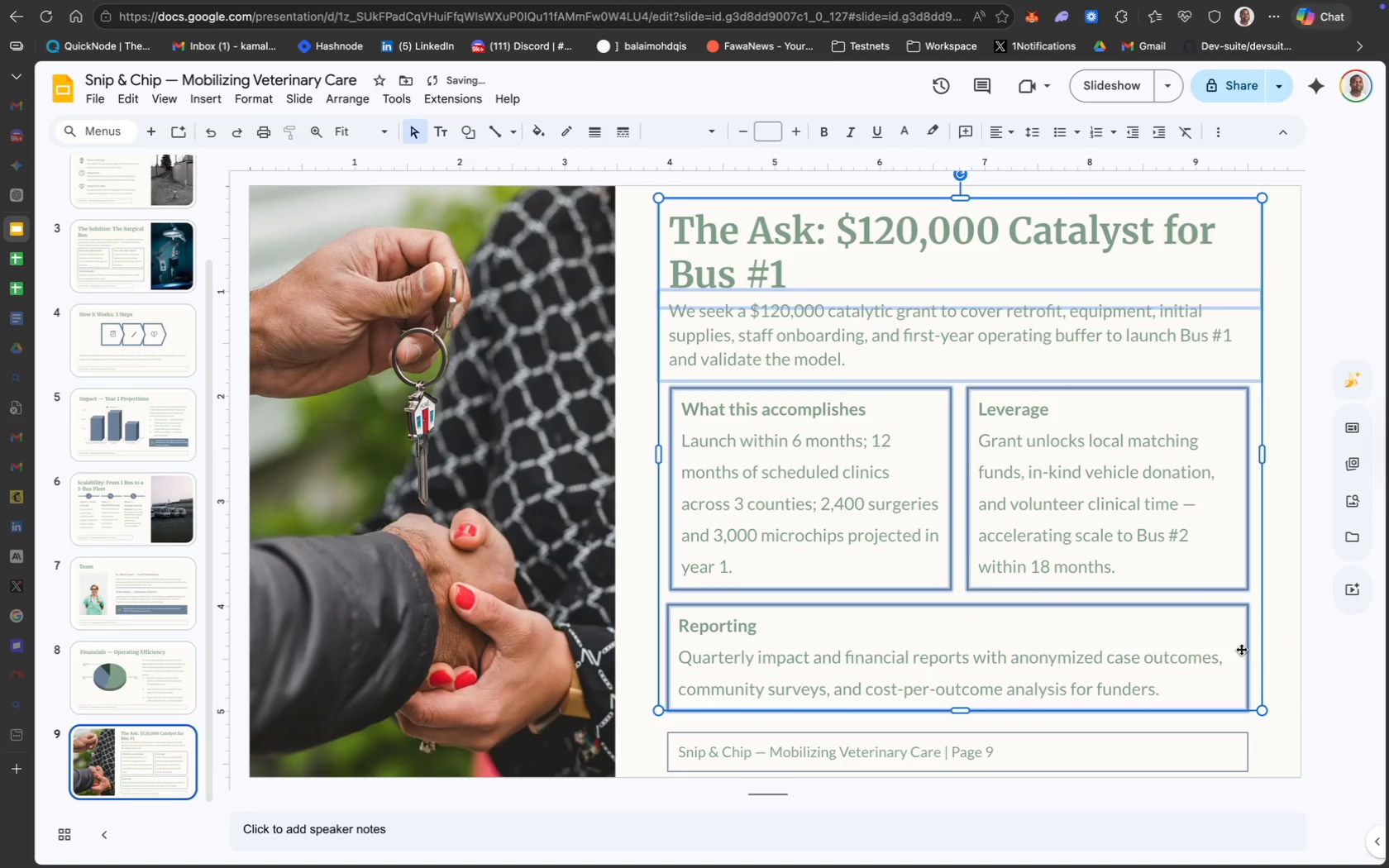 
left_click([1282, 687])
 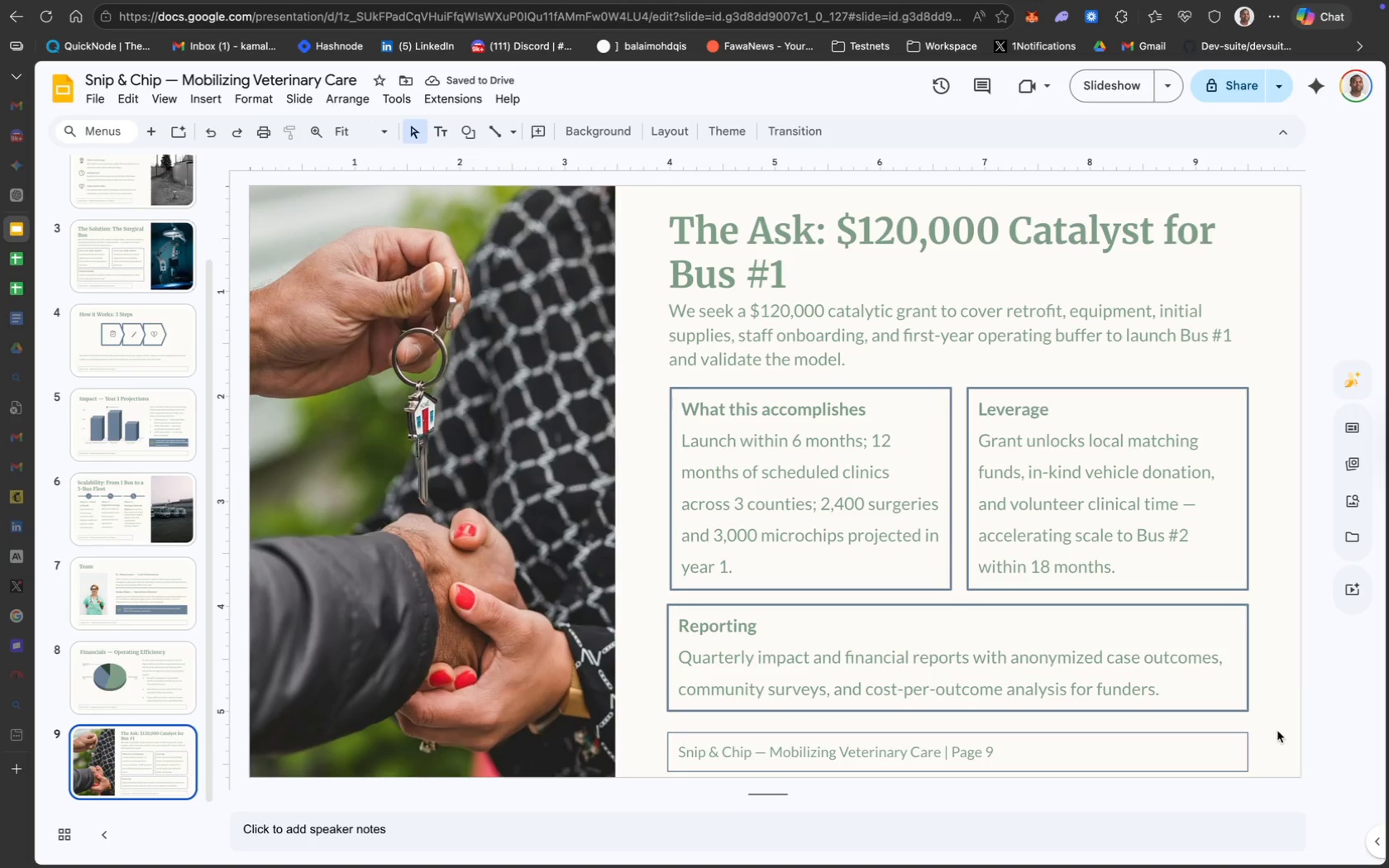 
left_click_drag(start_coordinate=[1278, 741], to_coordinate=[739, 254])
 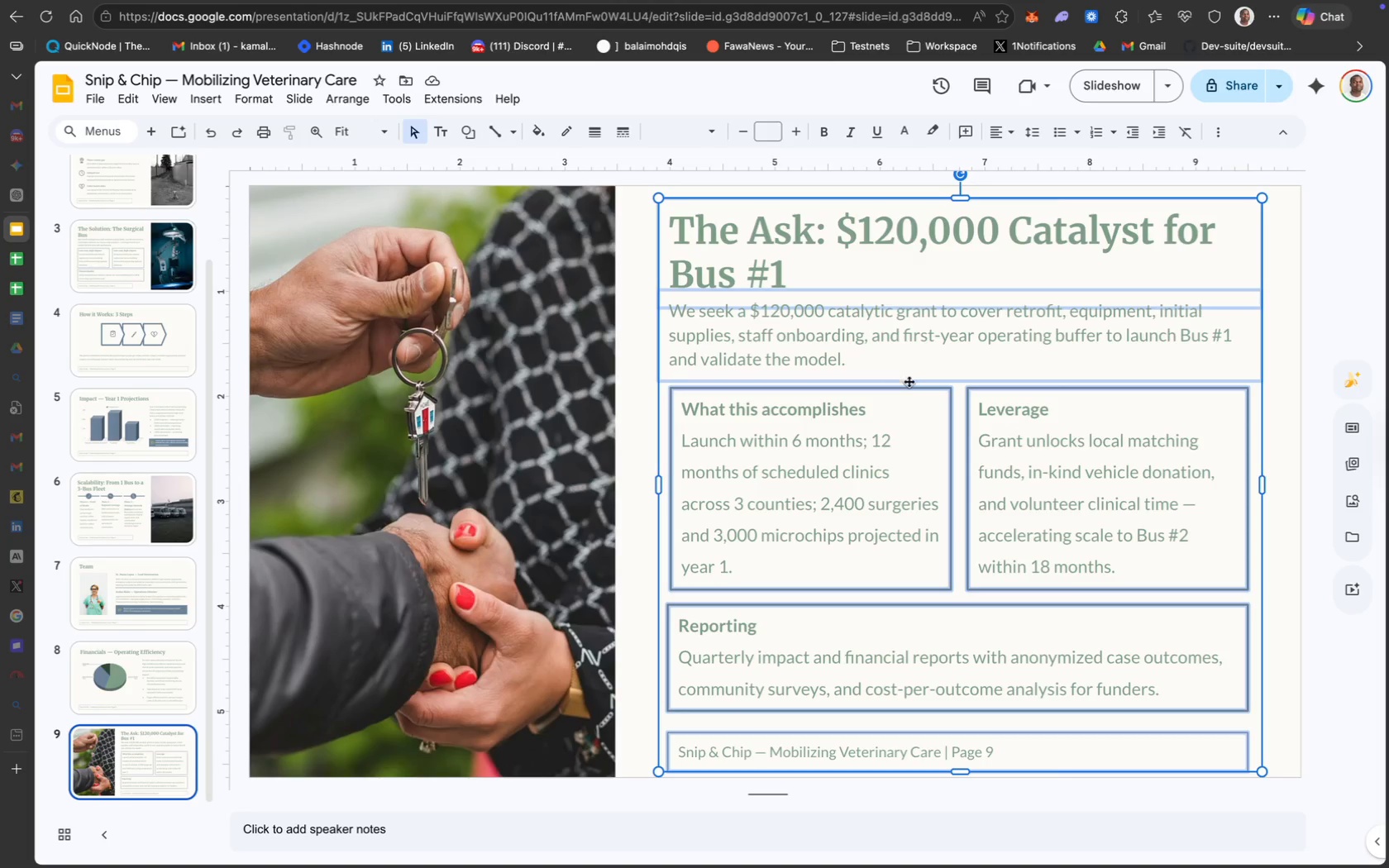 
left_click_drag(start_coordinate=[910, 384], to_coordinate=[910, 379])
 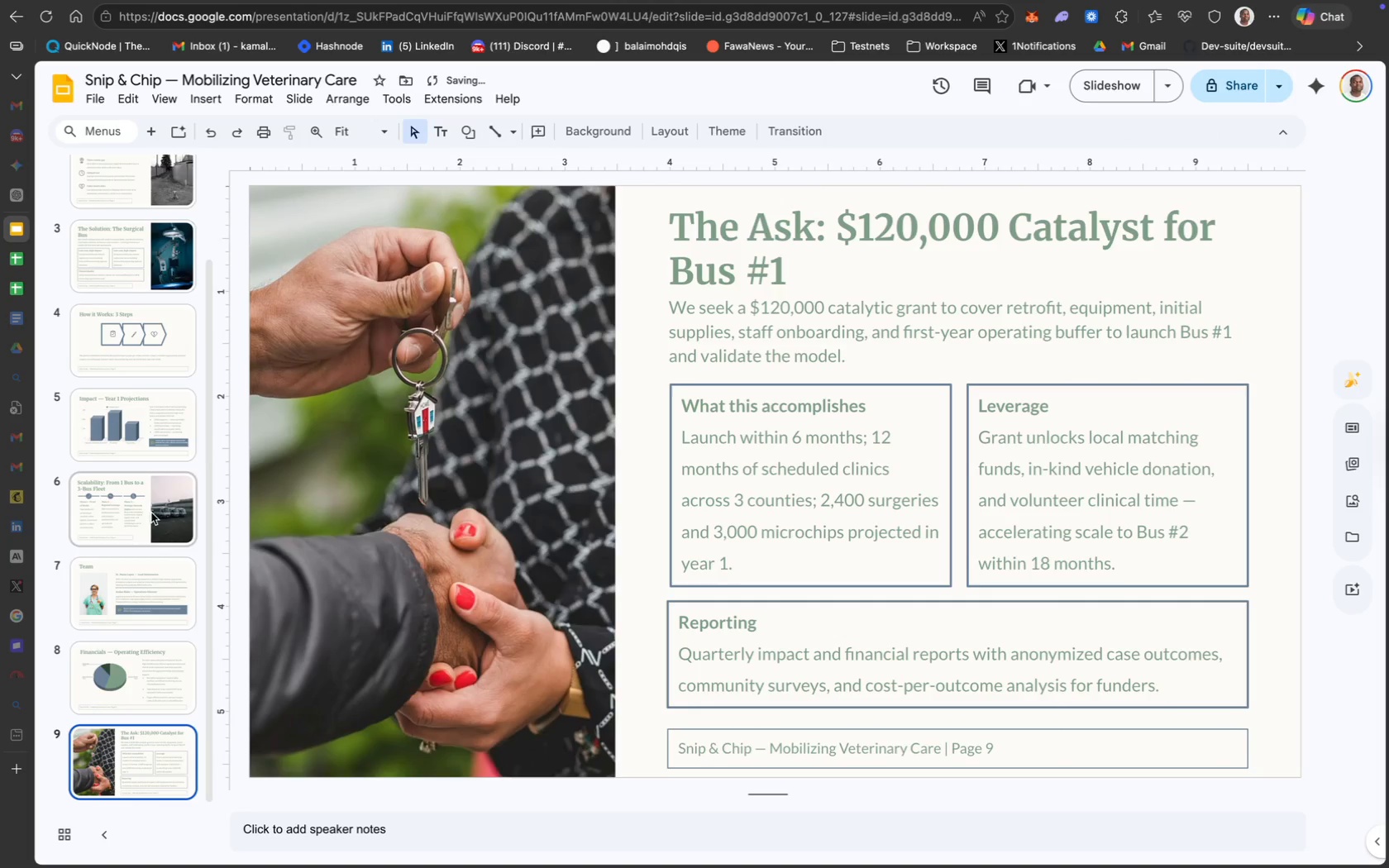 
scroll: coordinate [179, 711], scroll_direction: down, amount: 70.0
 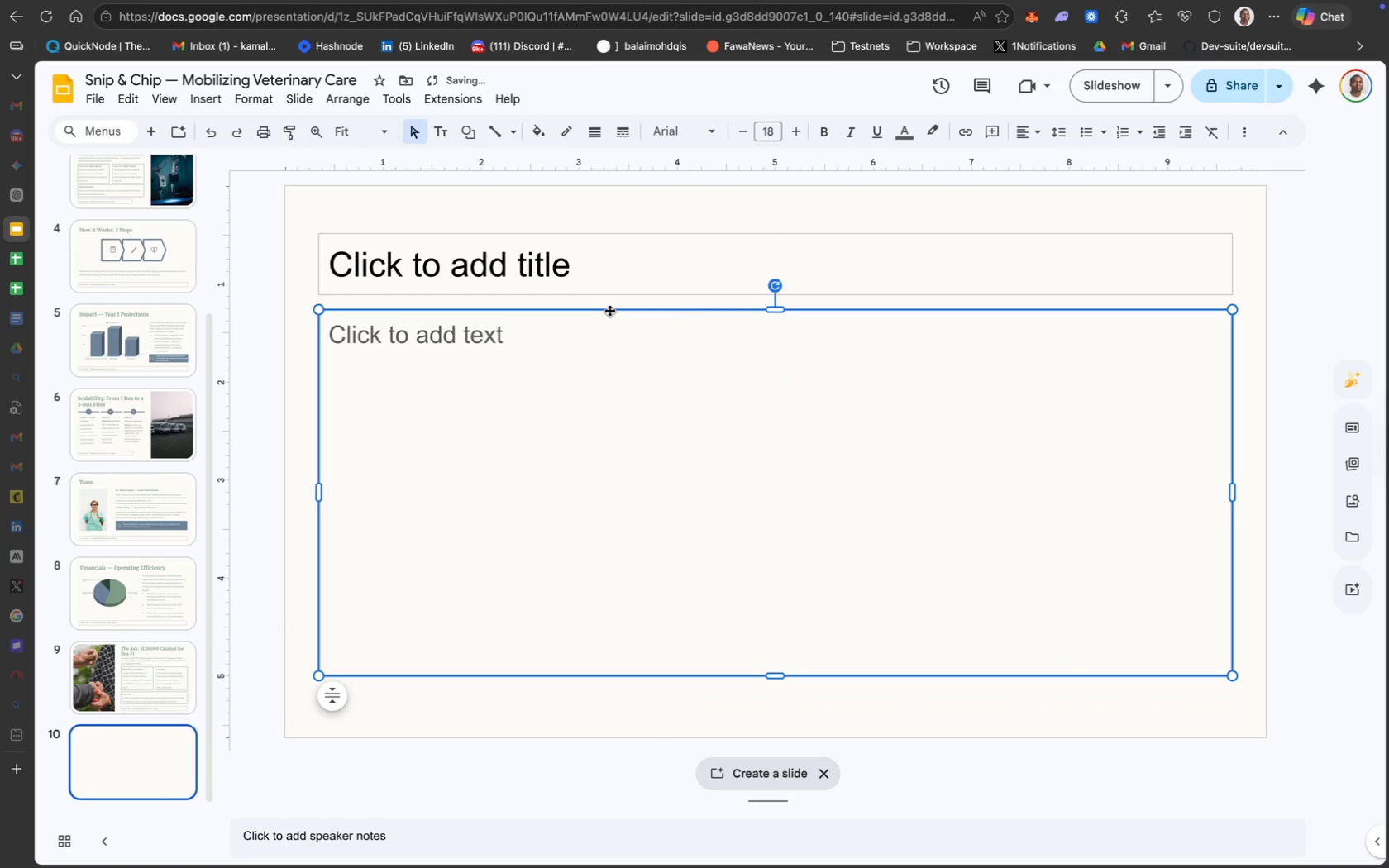 
right_click([621, 312])
 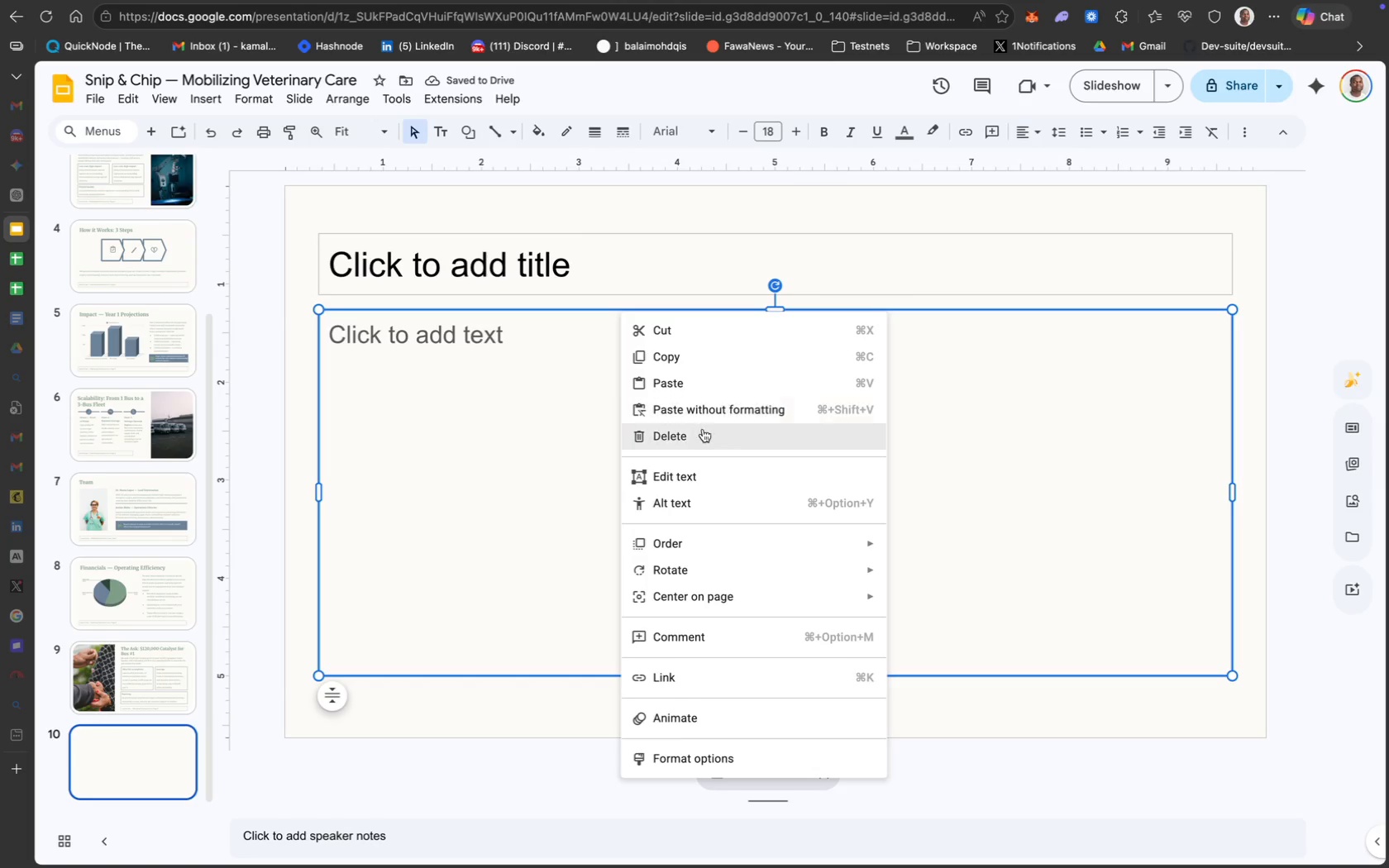 
left_click([710, 441])
 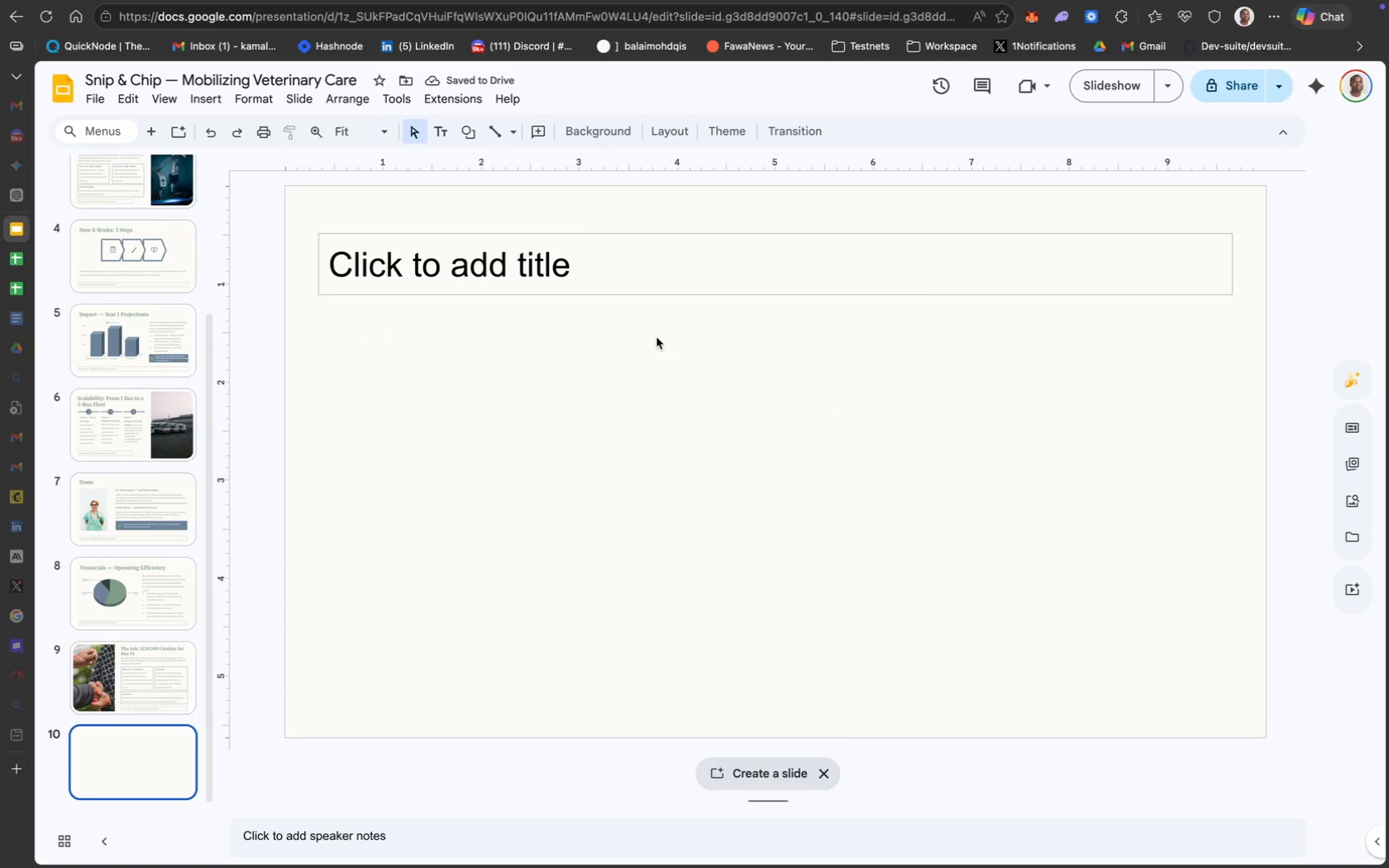 
mouse_move([604, 270])
 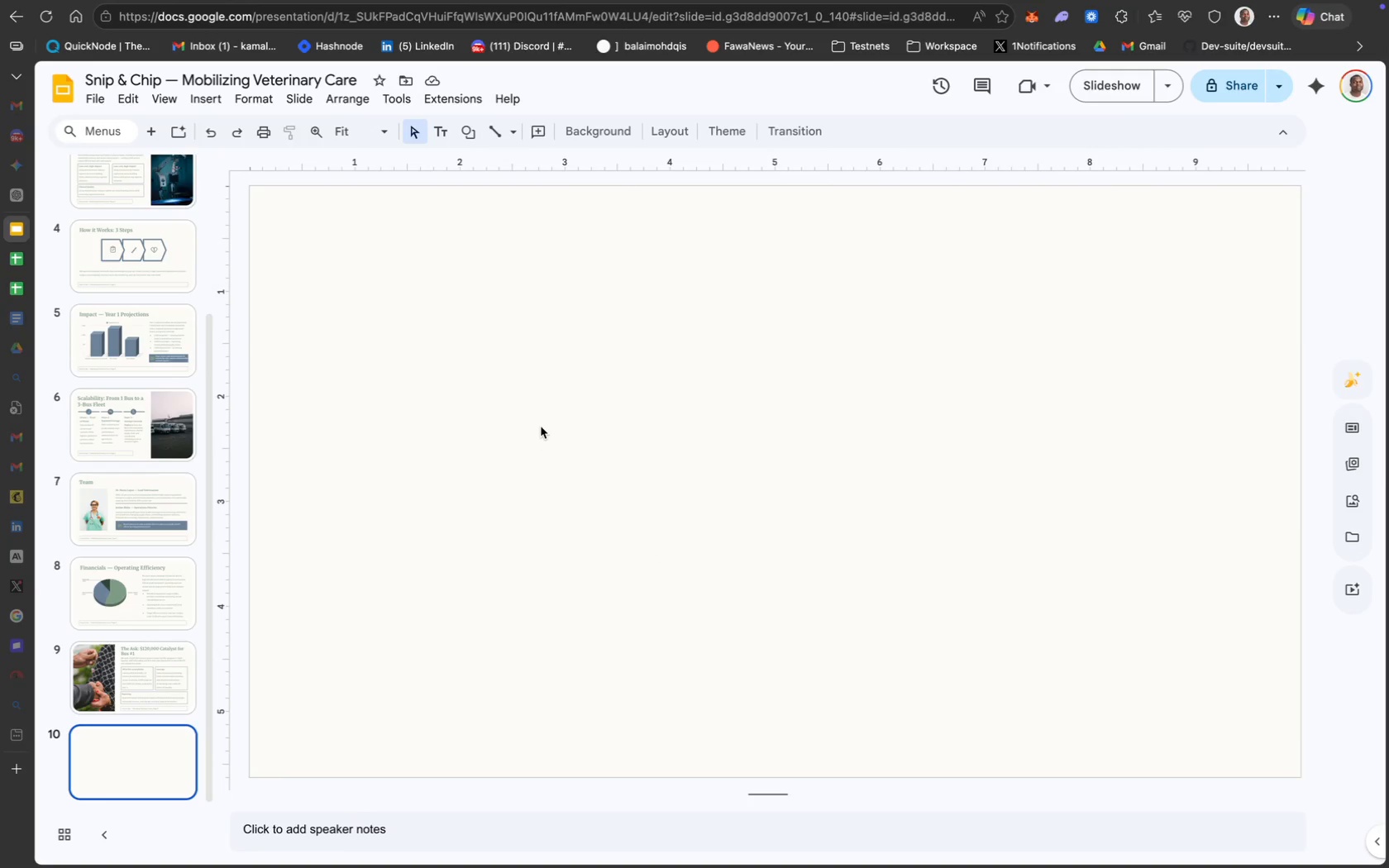 
wait(17.13)
 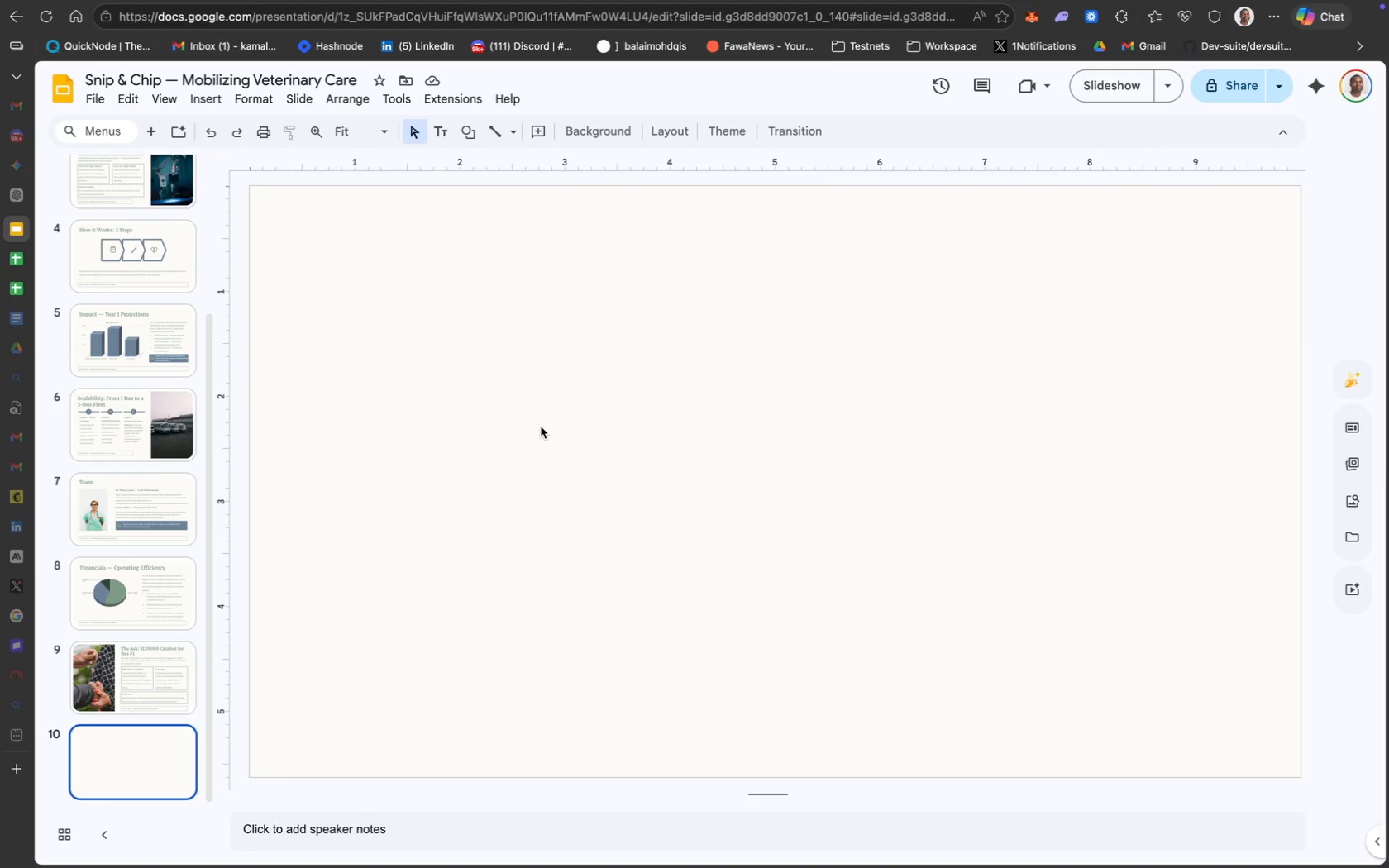 
left_click([324, 285])
 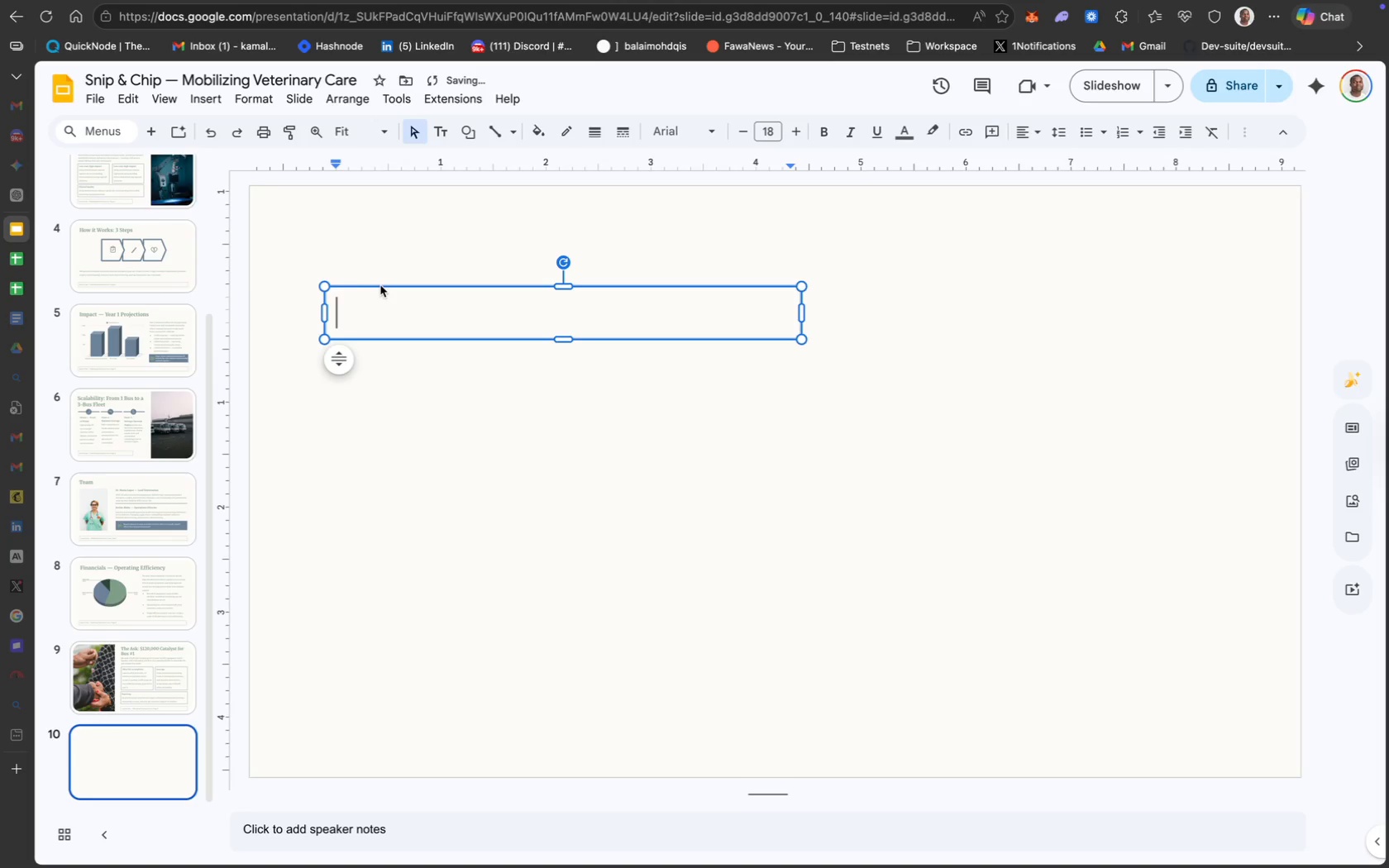 
left_click_drag(start_coordinate=[380, 284], to_coordinate=[358, 284])
 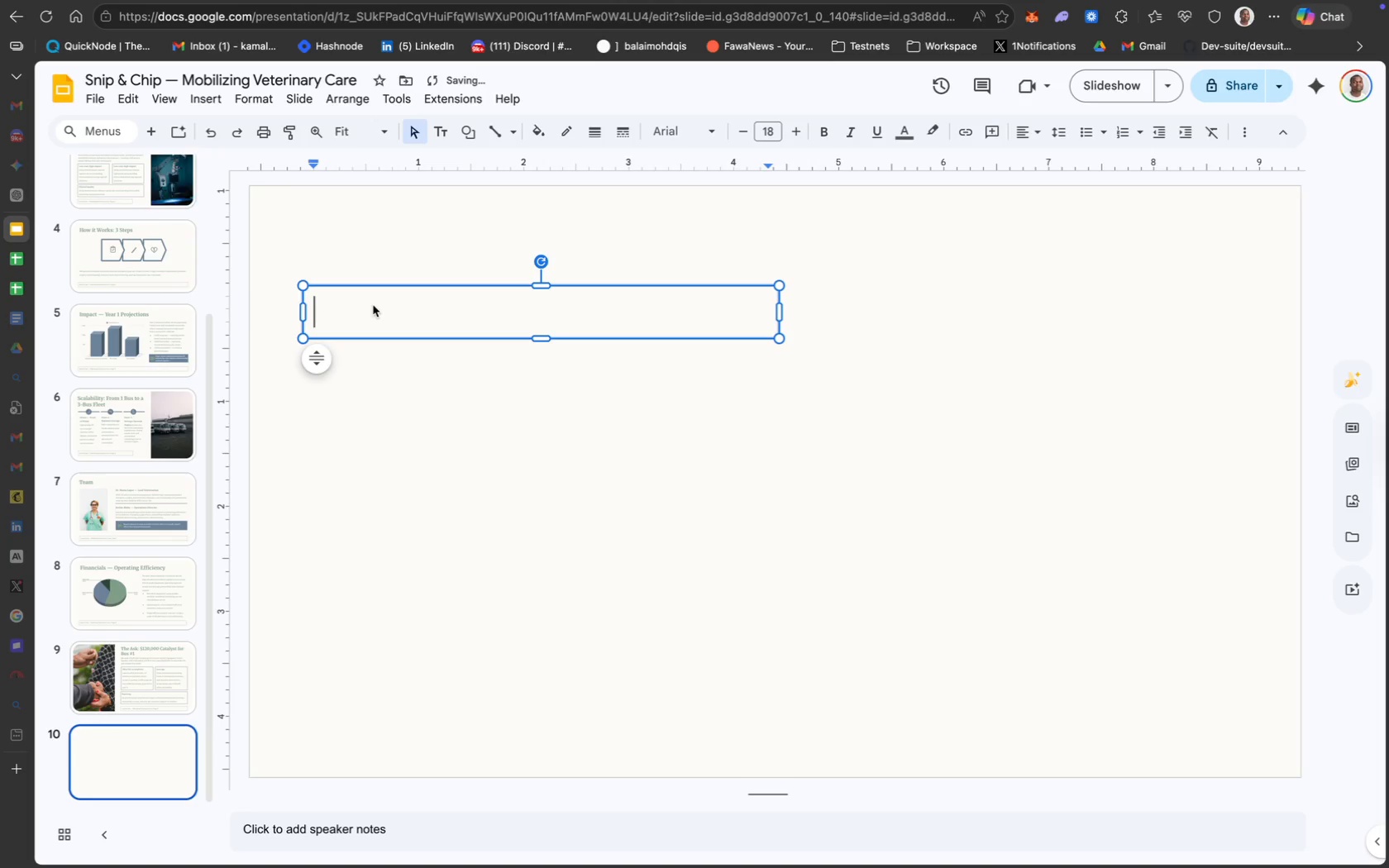 
type(Contact & Nest )
key(Backspace)
key(Backspace)
key(Backspace)
type(xt Steps)
 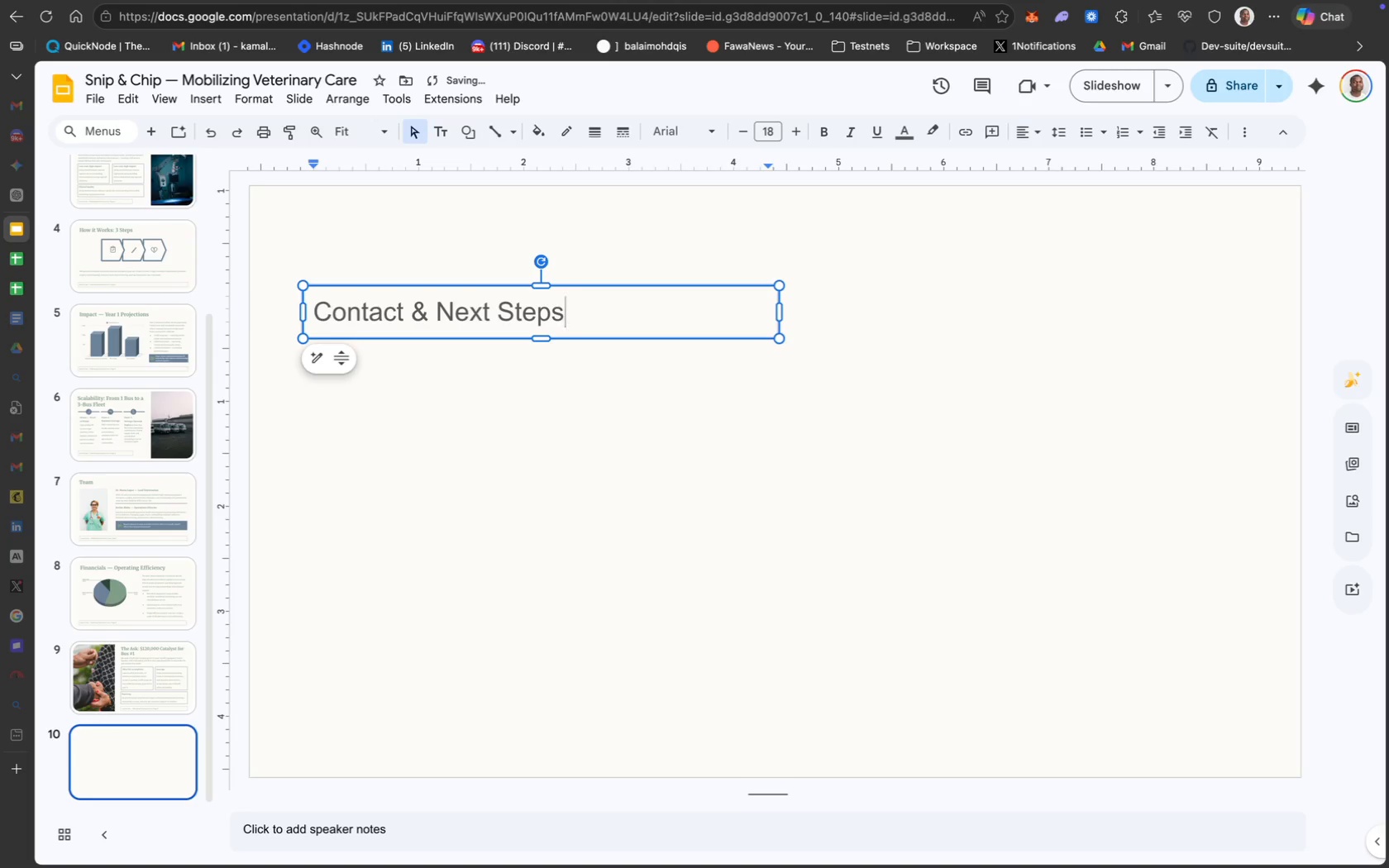 
wait(11.89)
 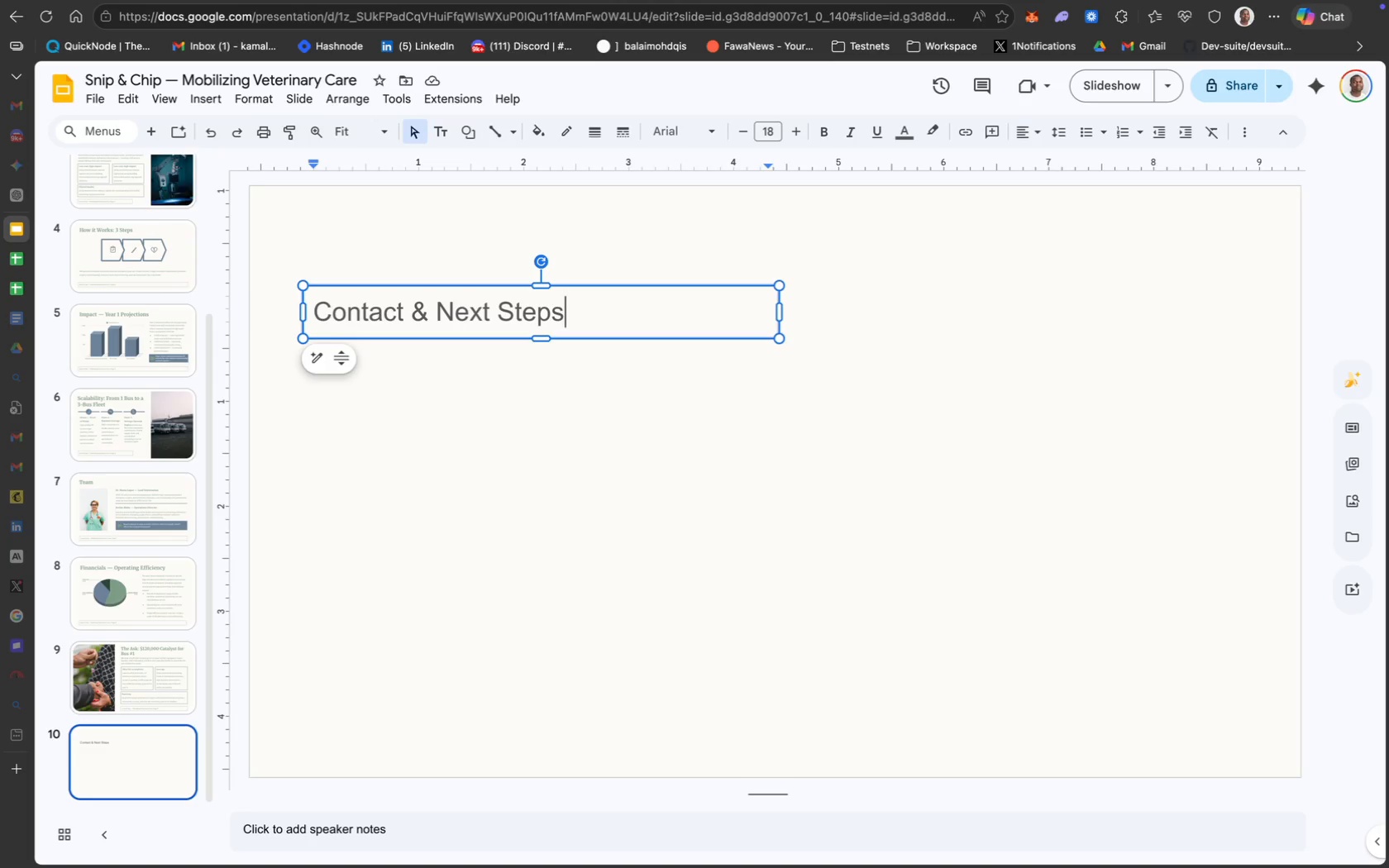 
key(Meta+CommandLeft)
 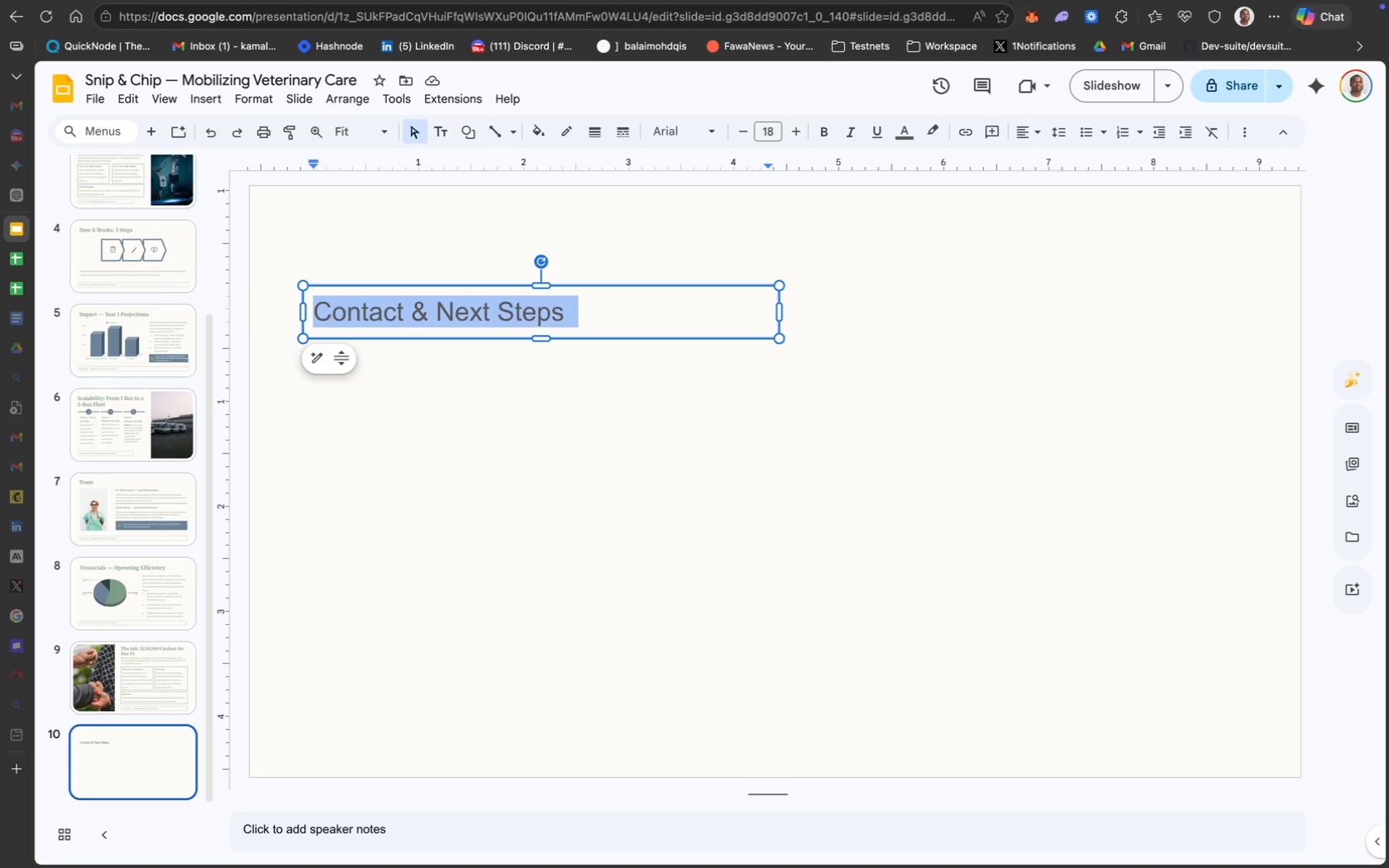 
key(Meta+A)
 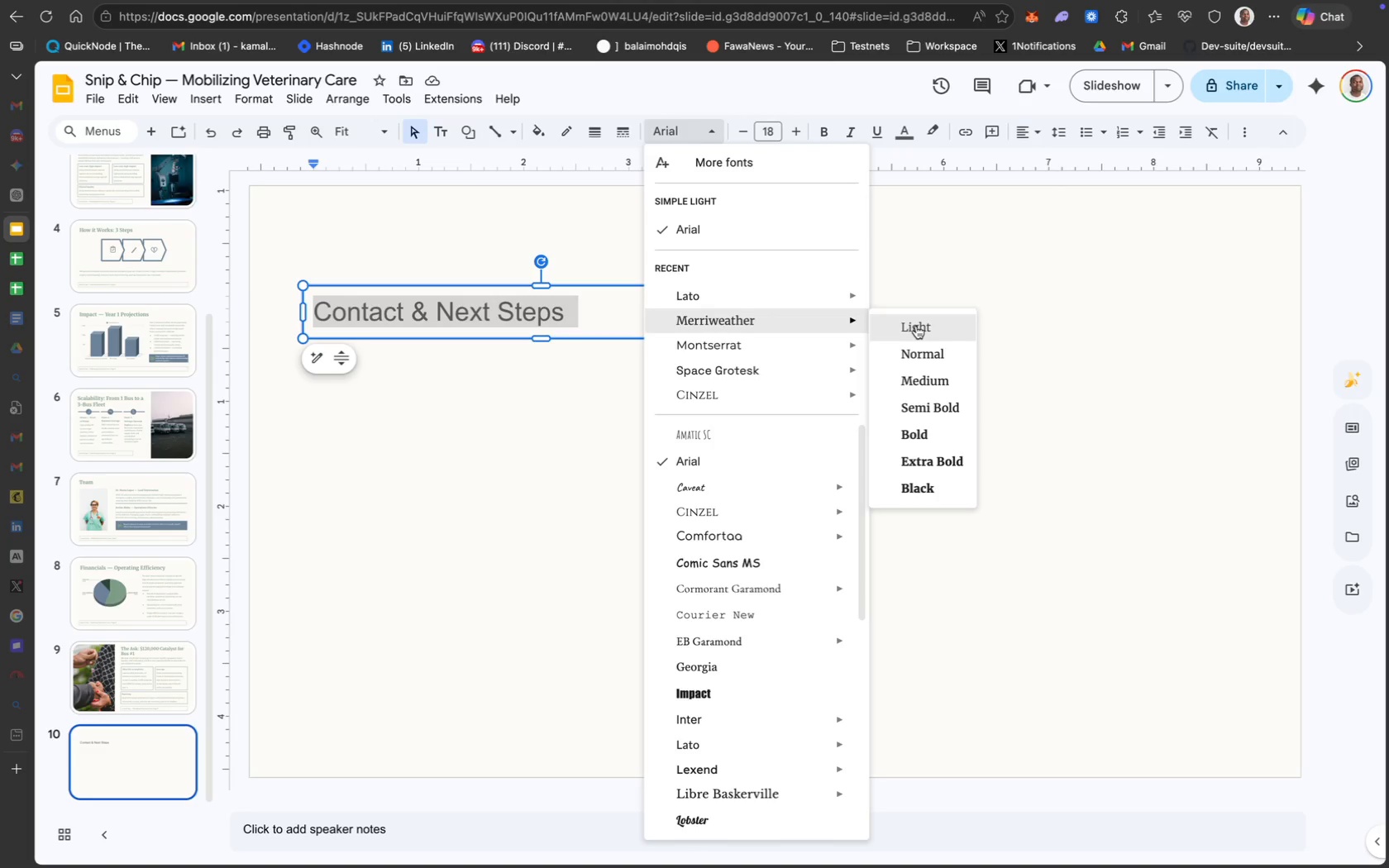 
wait(6.2)
 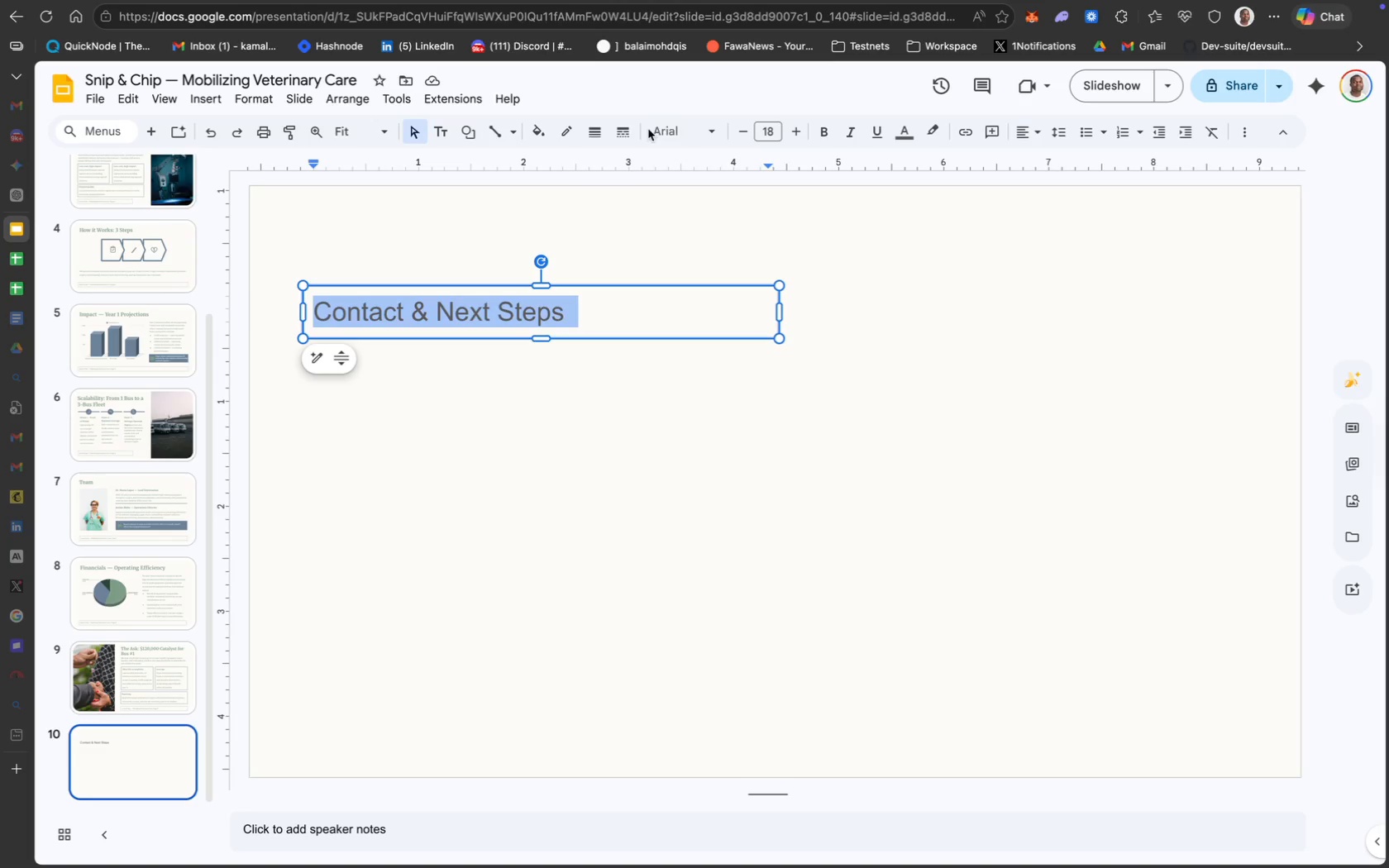 
left_click([940, 433])
 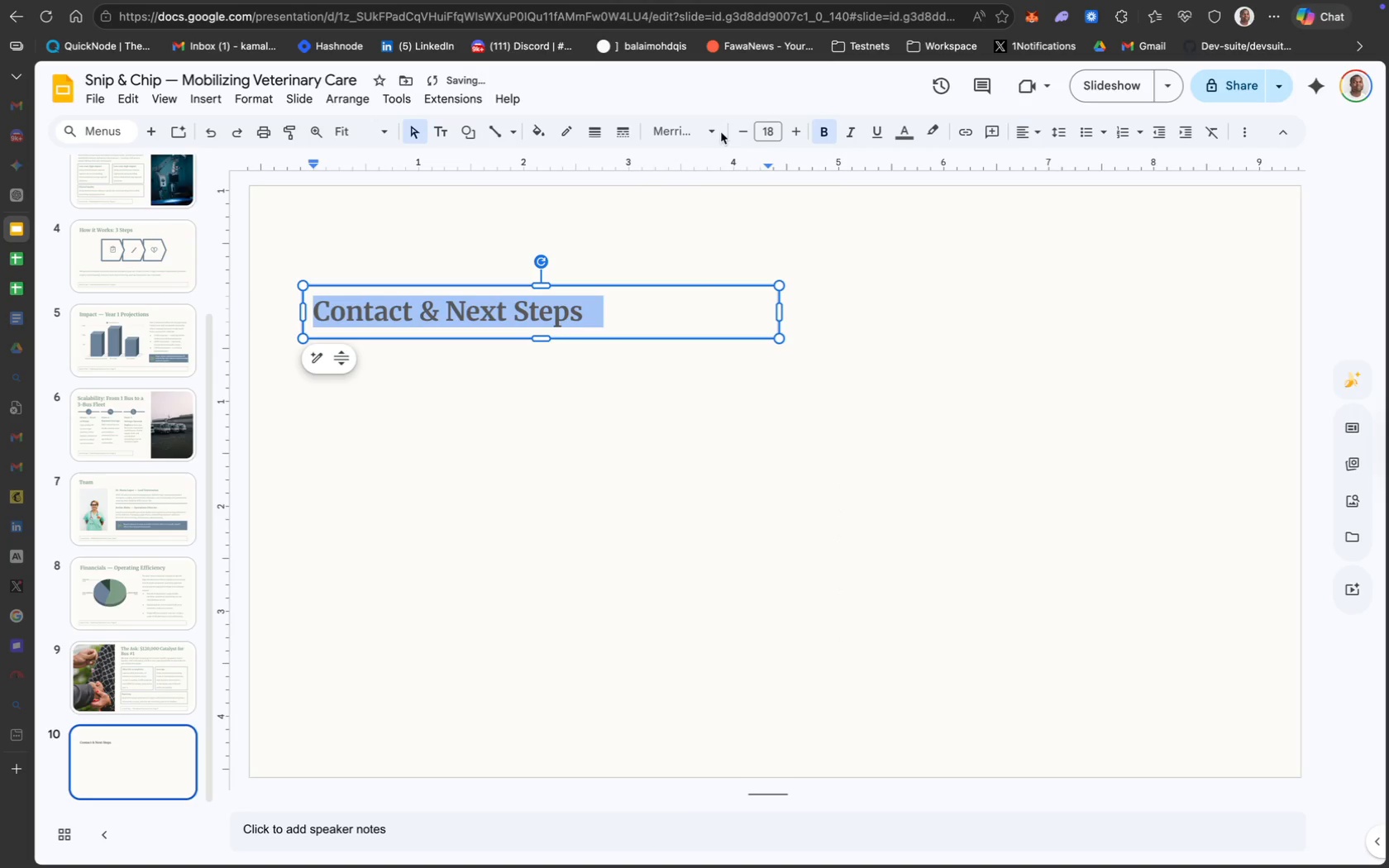 
mouse_move([903, 150])
 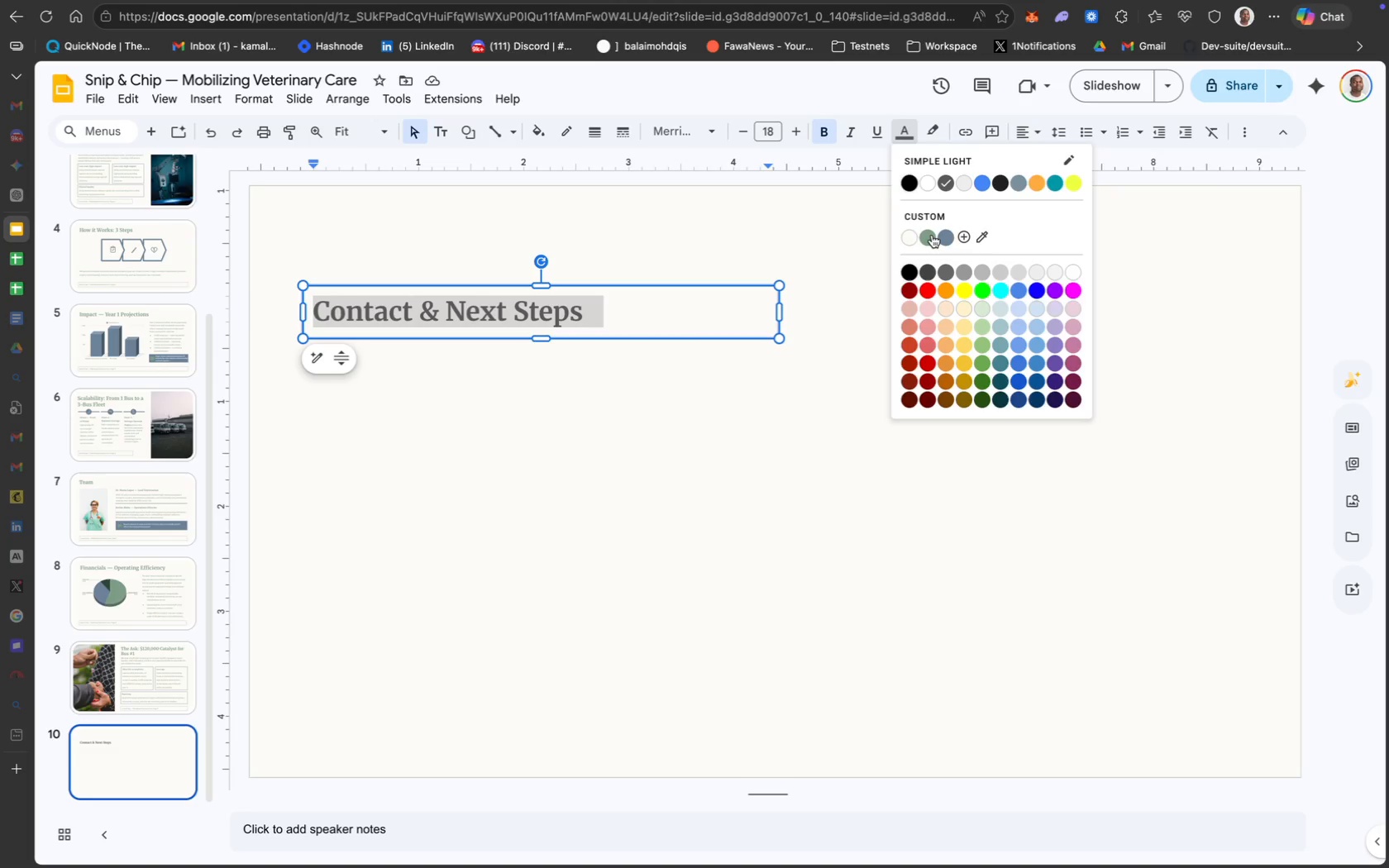 
key(CapsLock)
 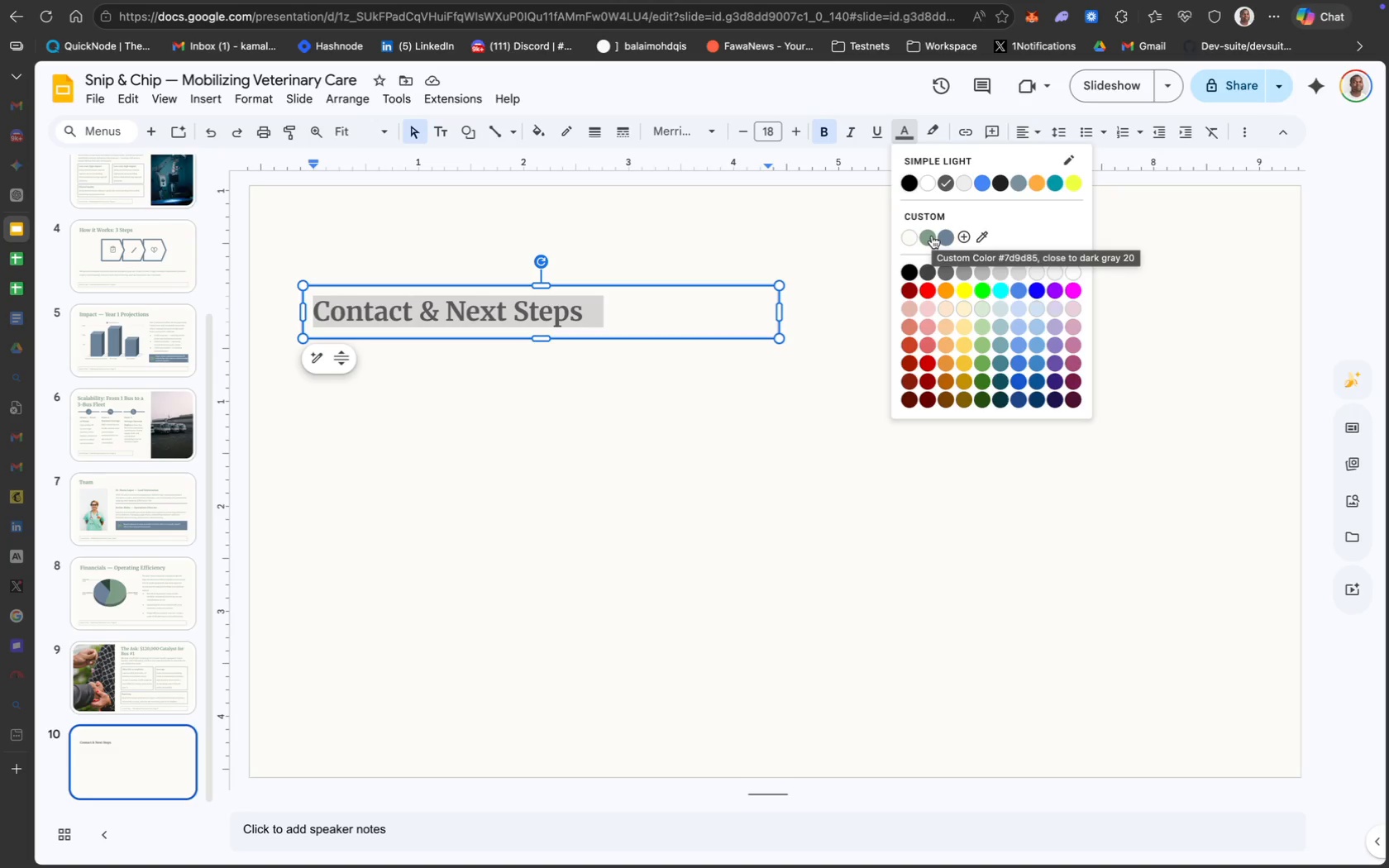 
wait(10.79)
 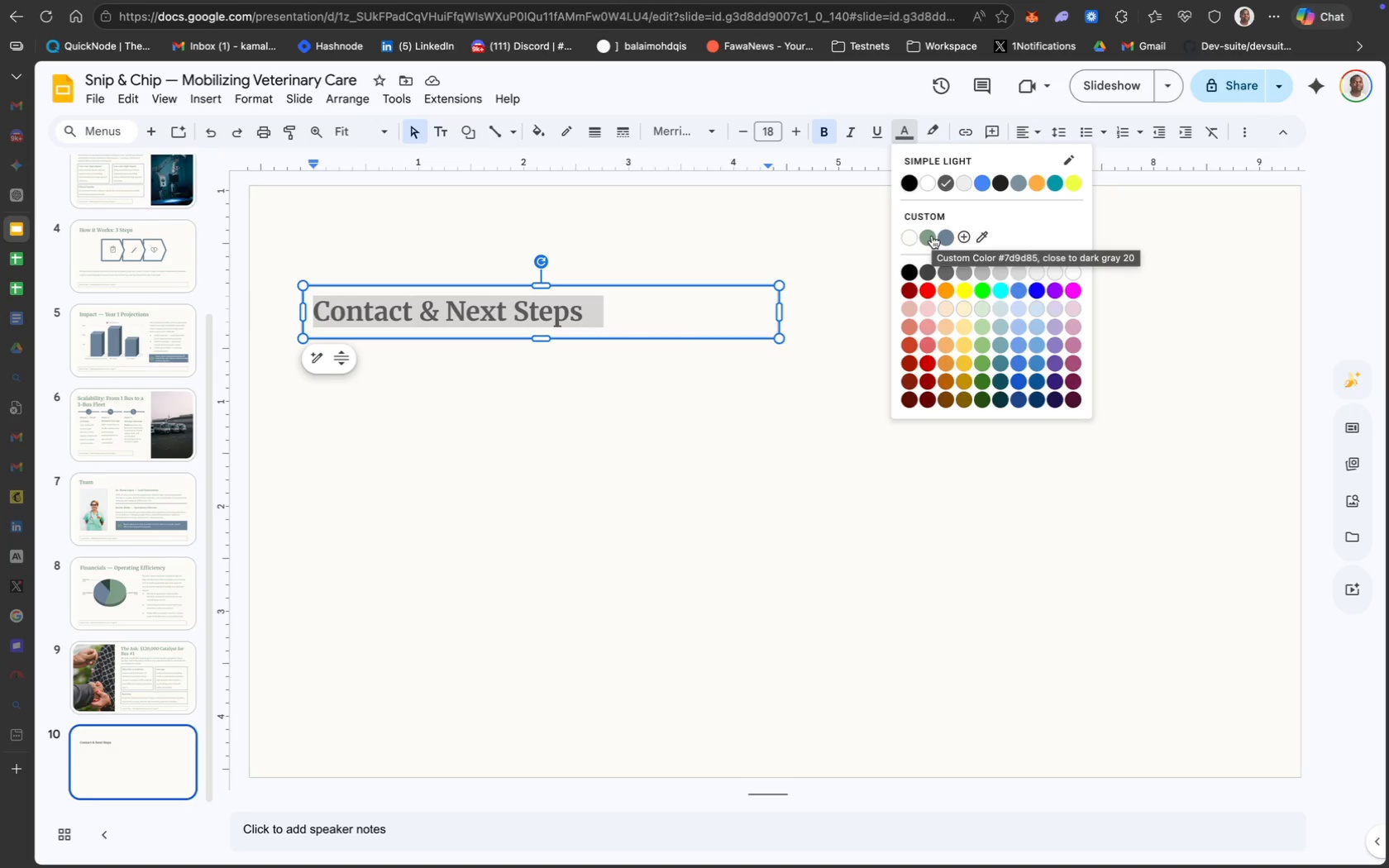 
type(30)
 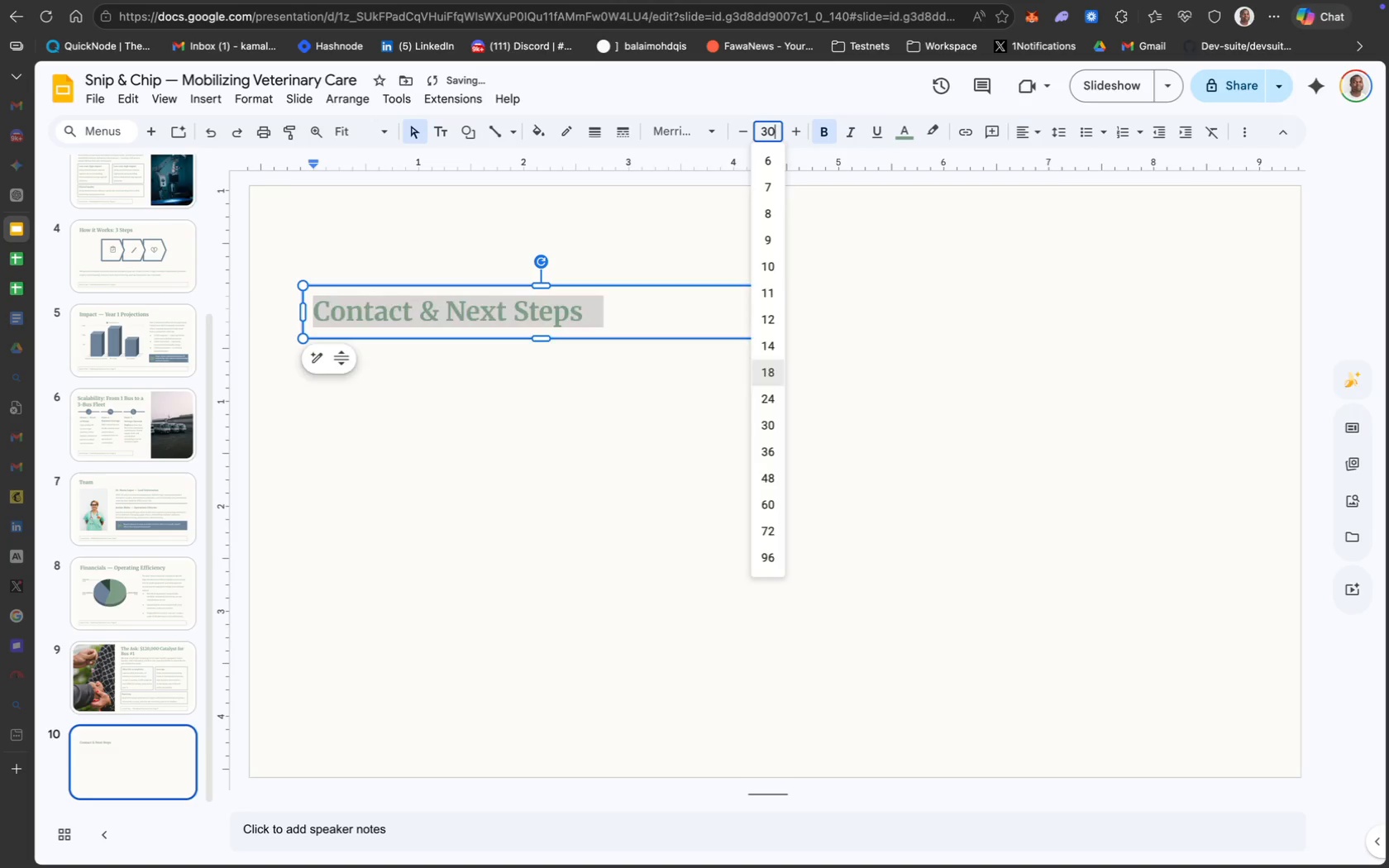 
key(Enter)
 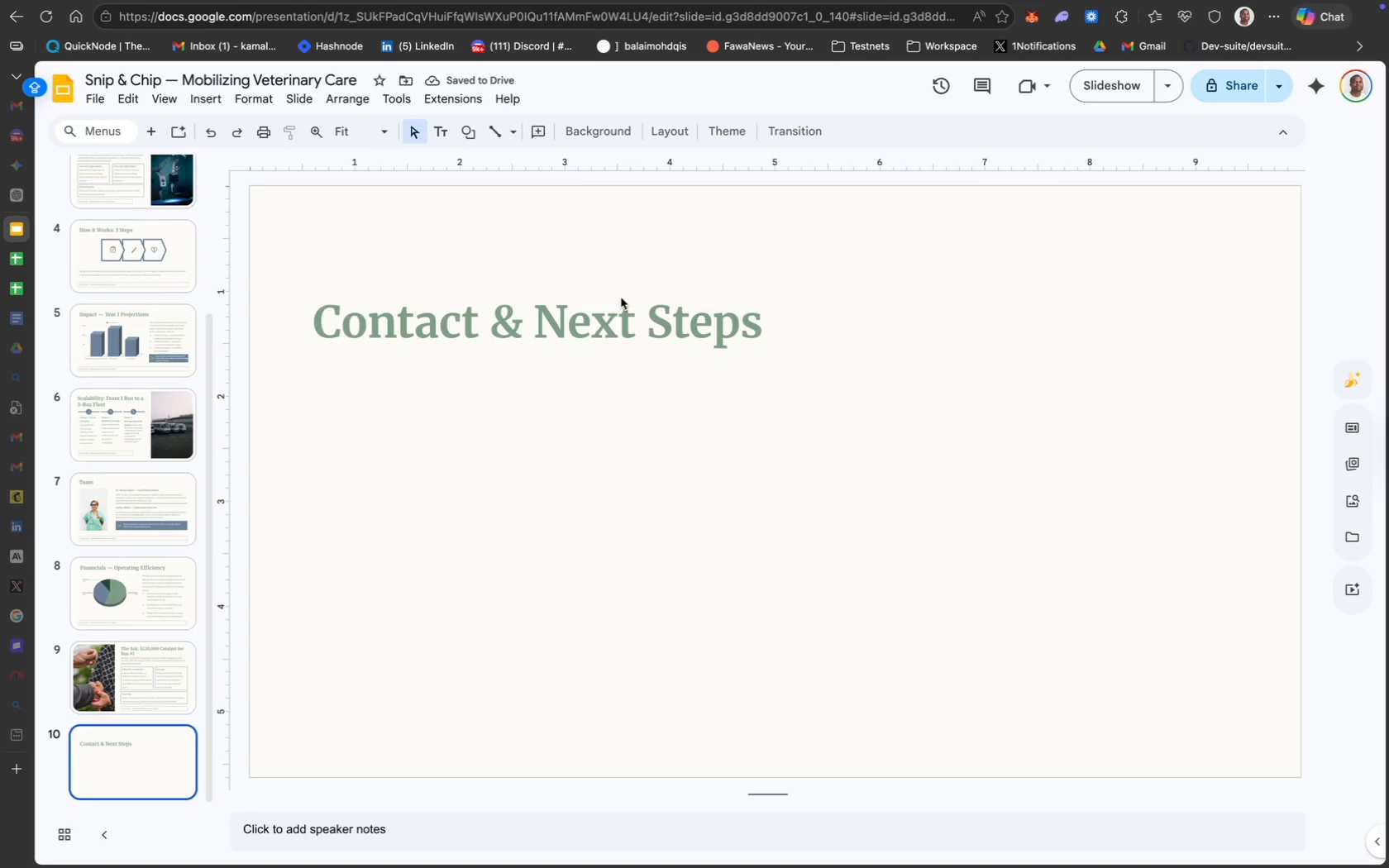 
wait(5.19)
 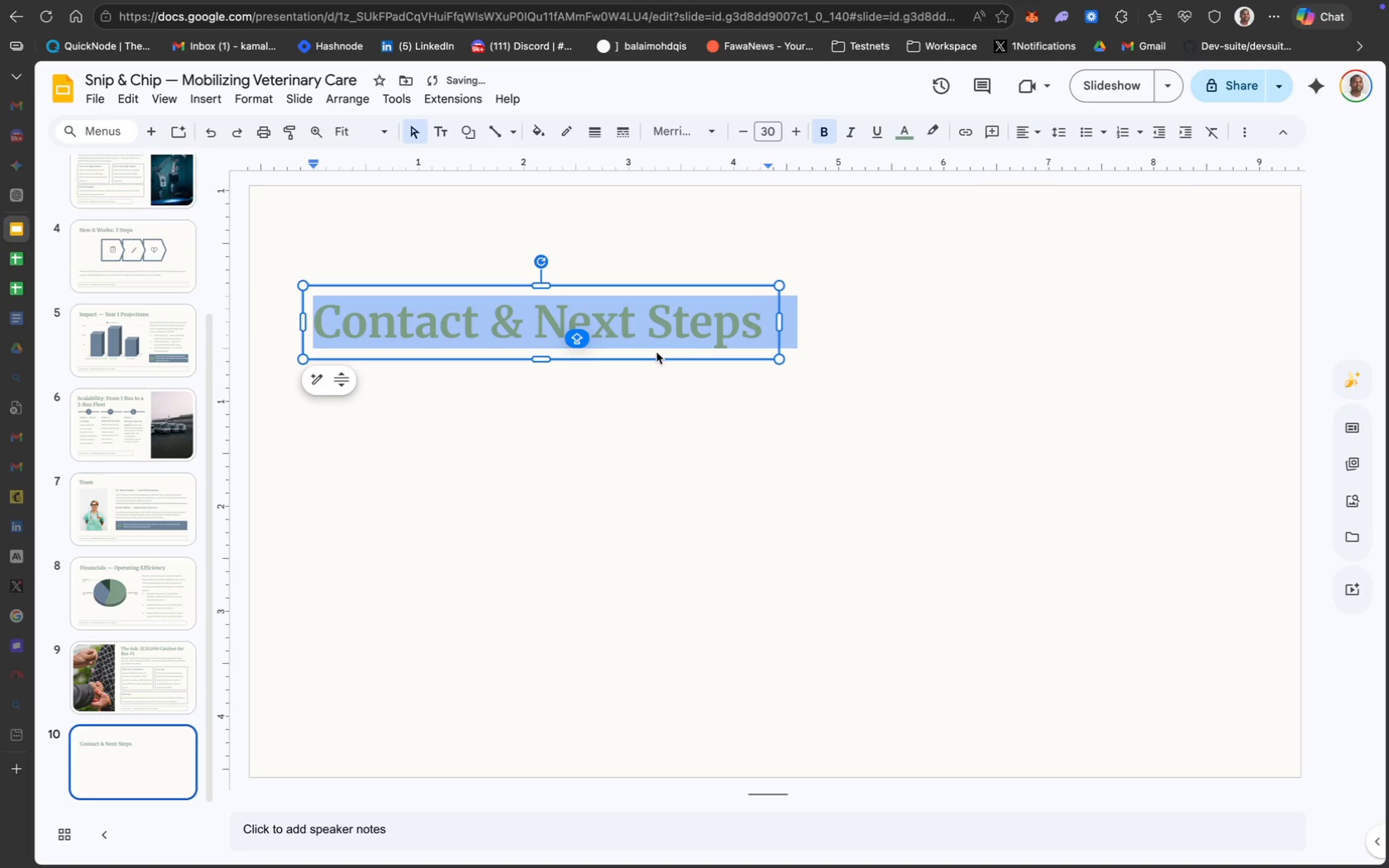 
left_click_drag(start_coordinate=[510, 282], to_coordinate=[510, 241])
 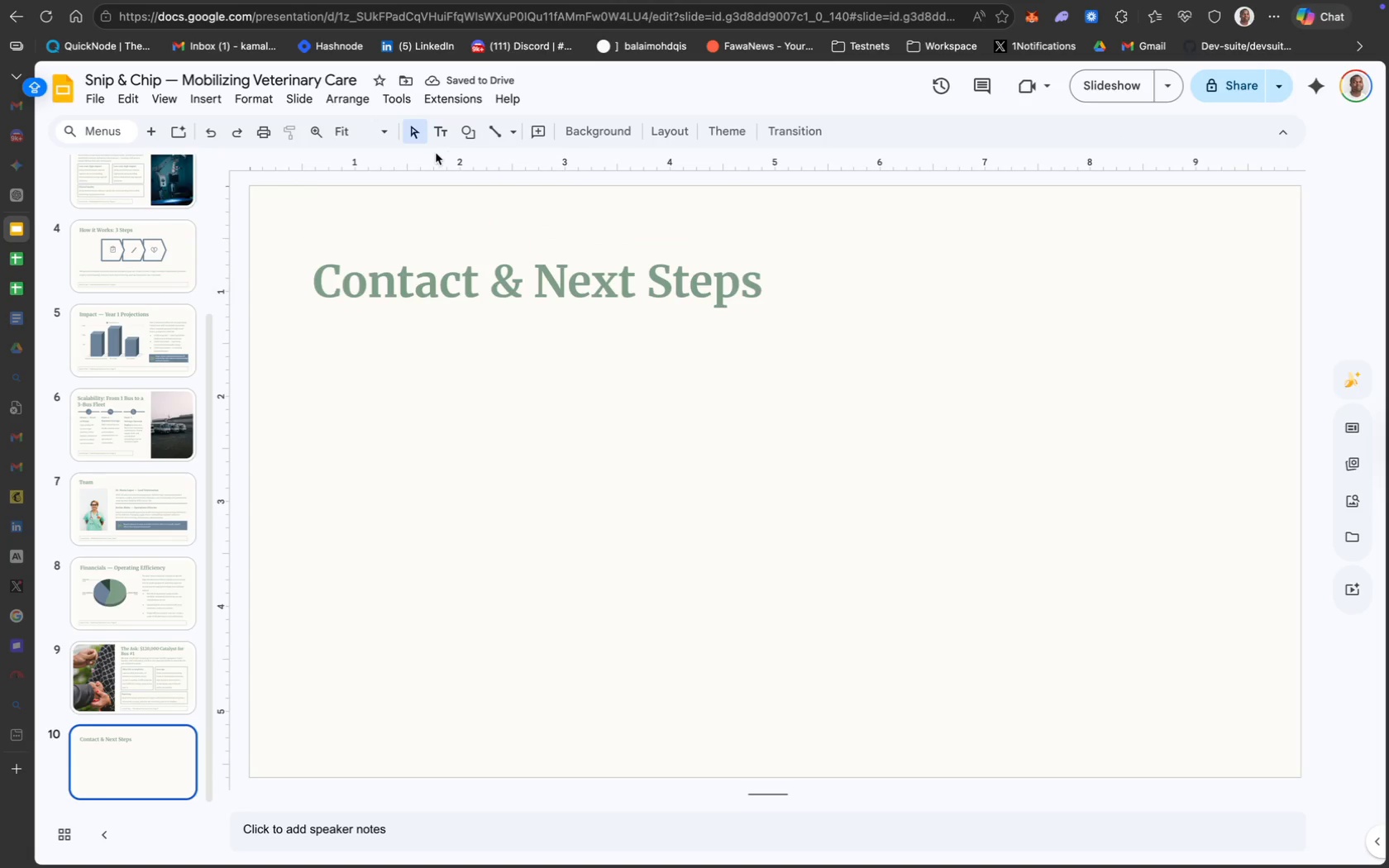 
wait(5.12)
 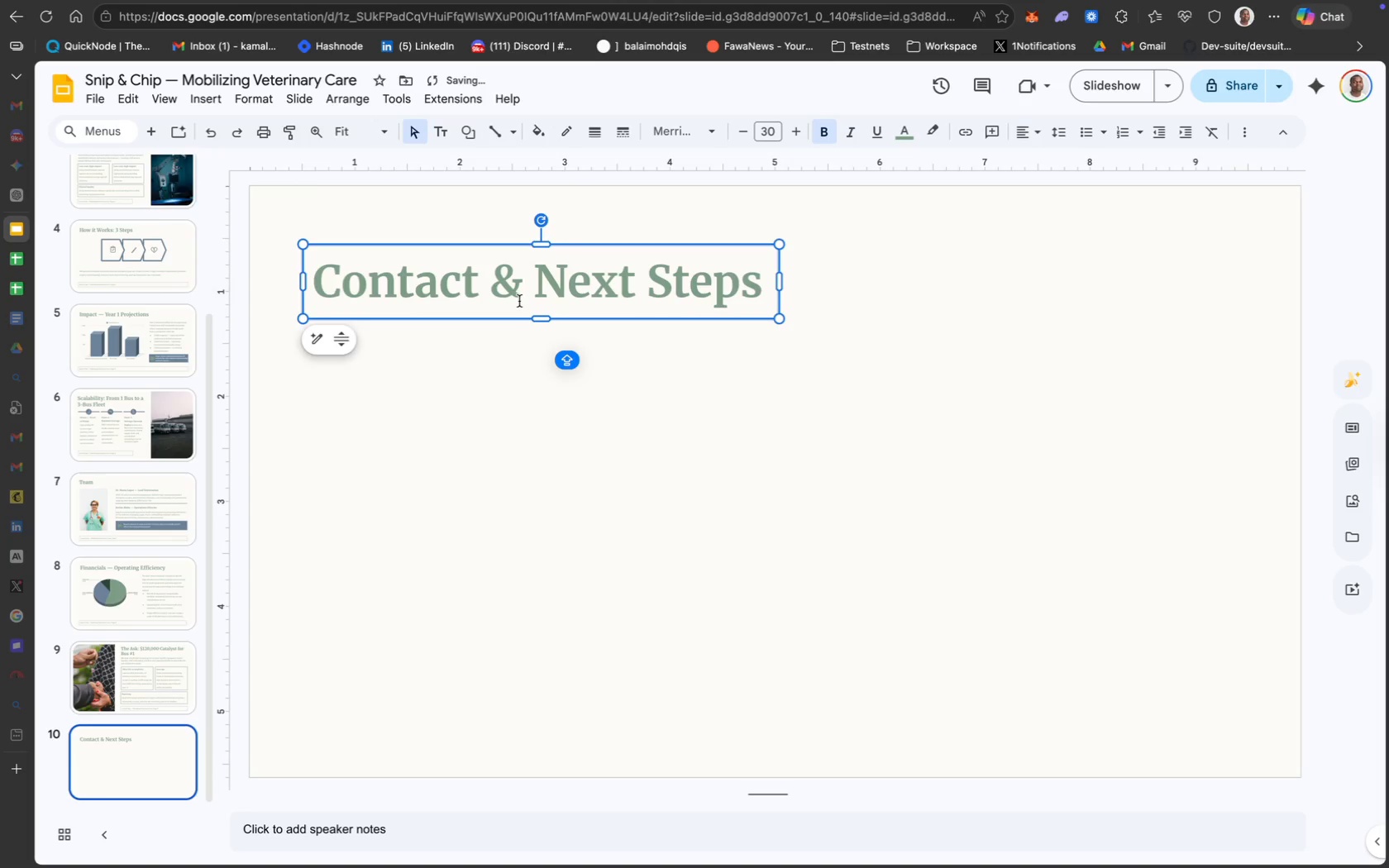 
left_click([201, 98])
 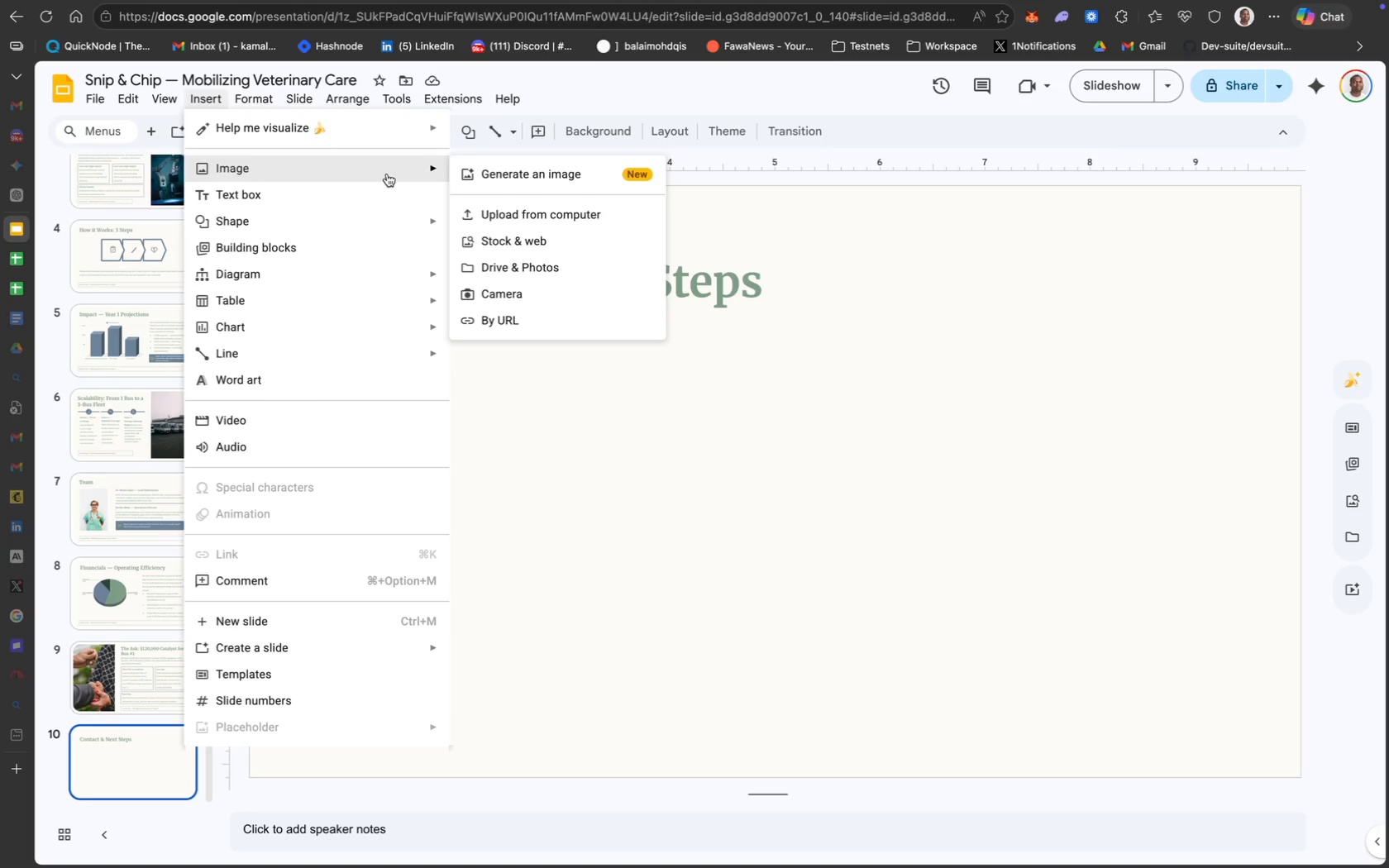 
left_click([512, 211])
 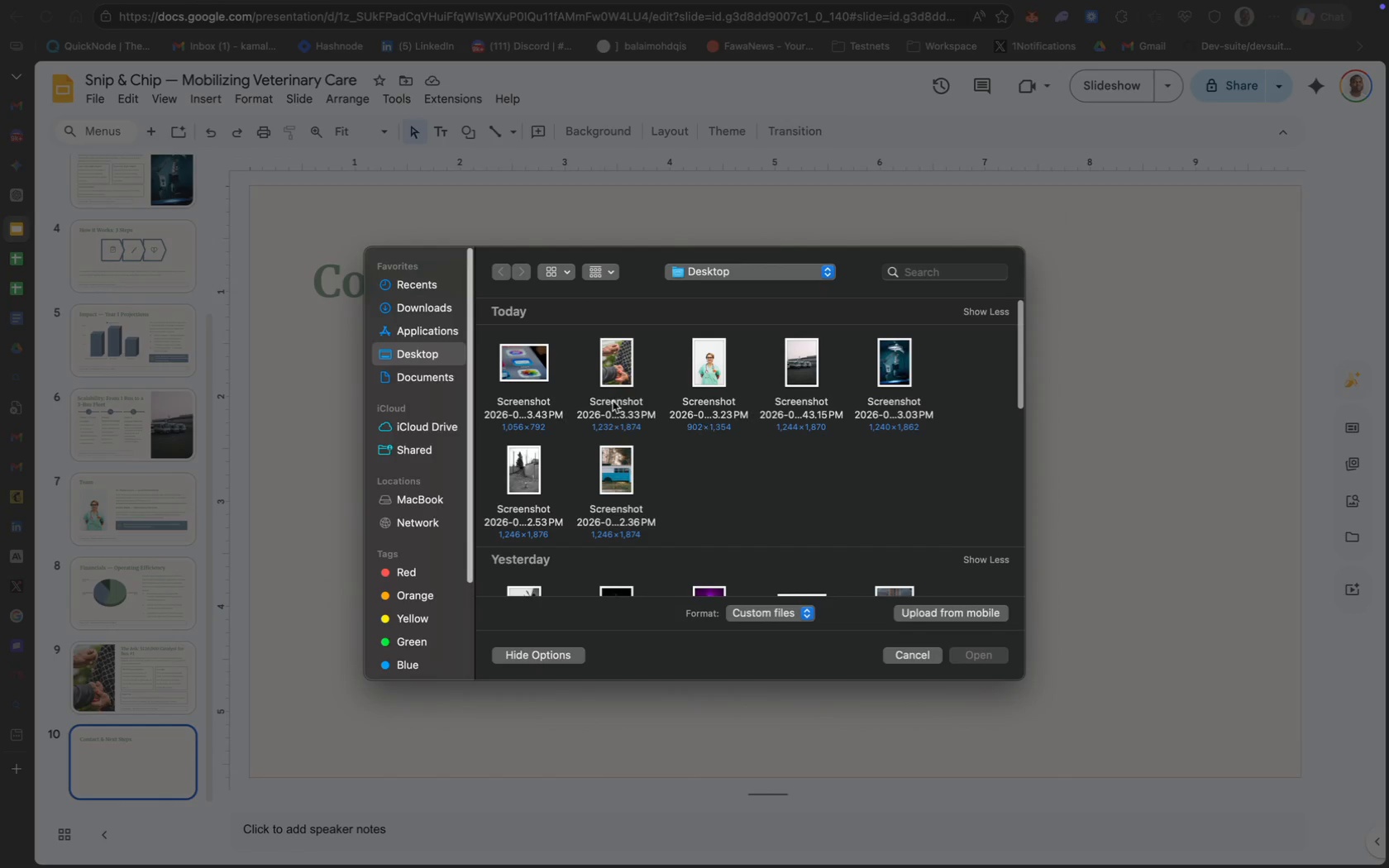 
left_click([537, 362])
 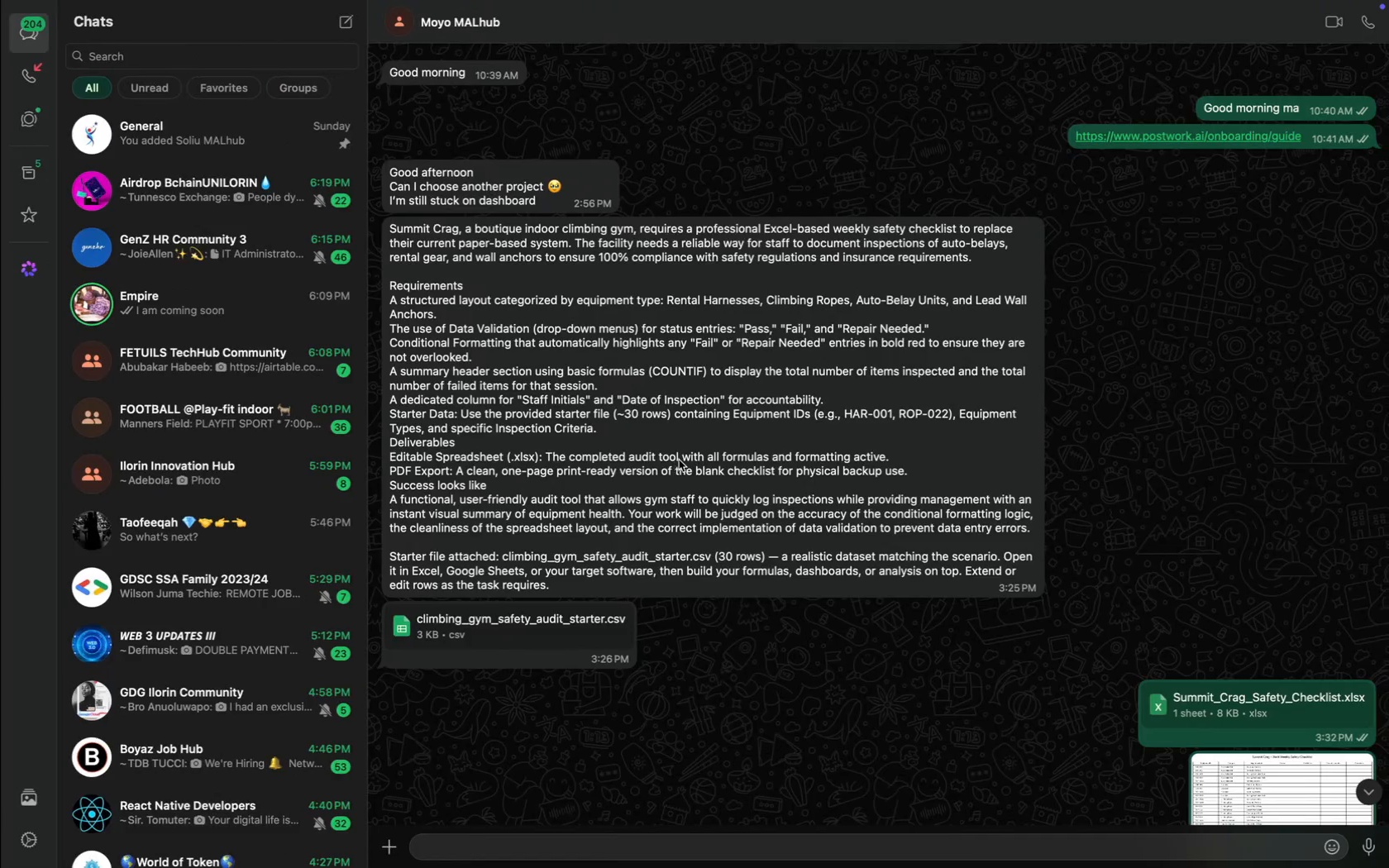 
scroll: coordinate [270, 257], scroll_direction: up, amount: 149.0
 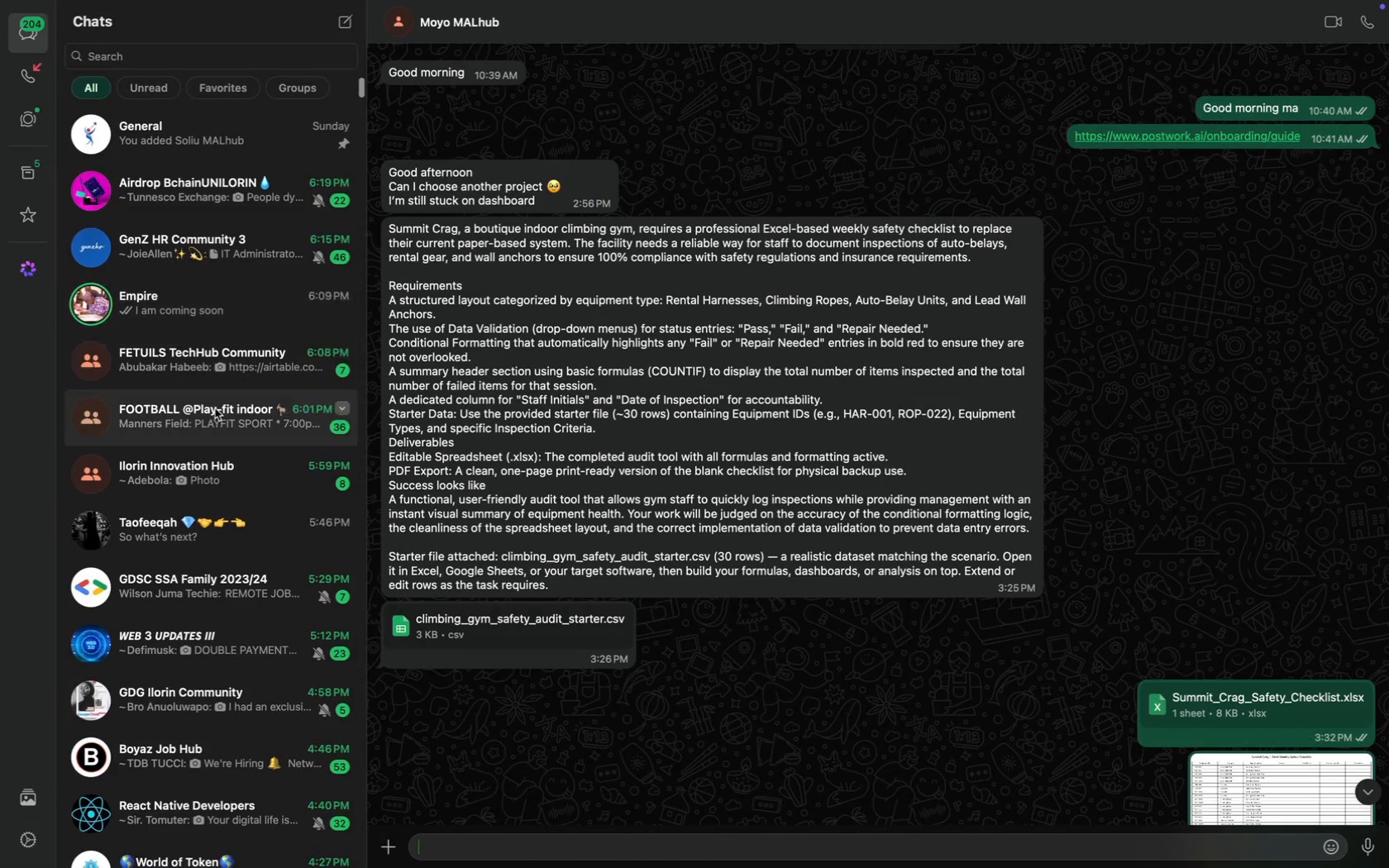 
left_click([174, 348])
 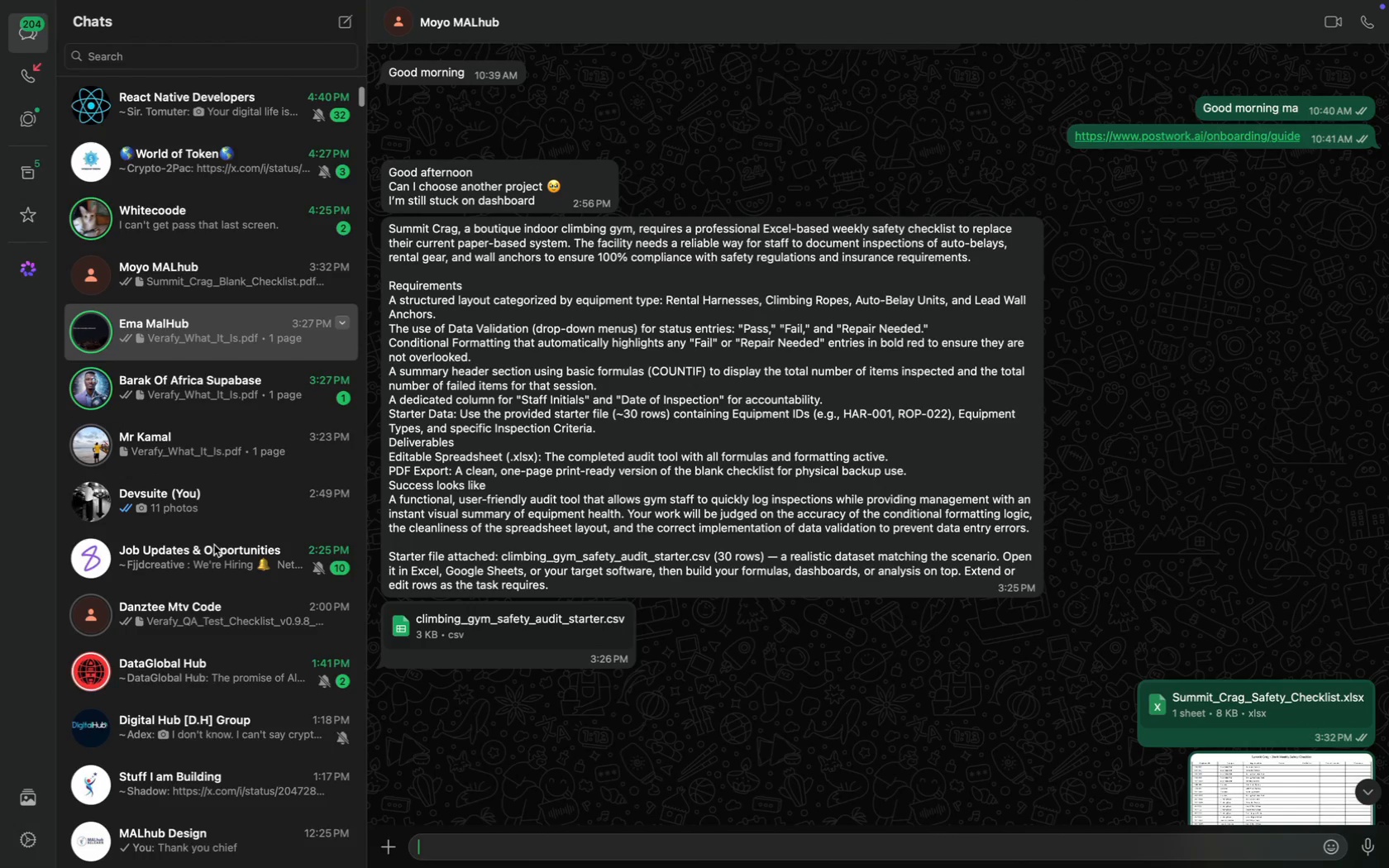 
scroll: coordinate [214, 545], scroll_direction: down, amount: 359.0
 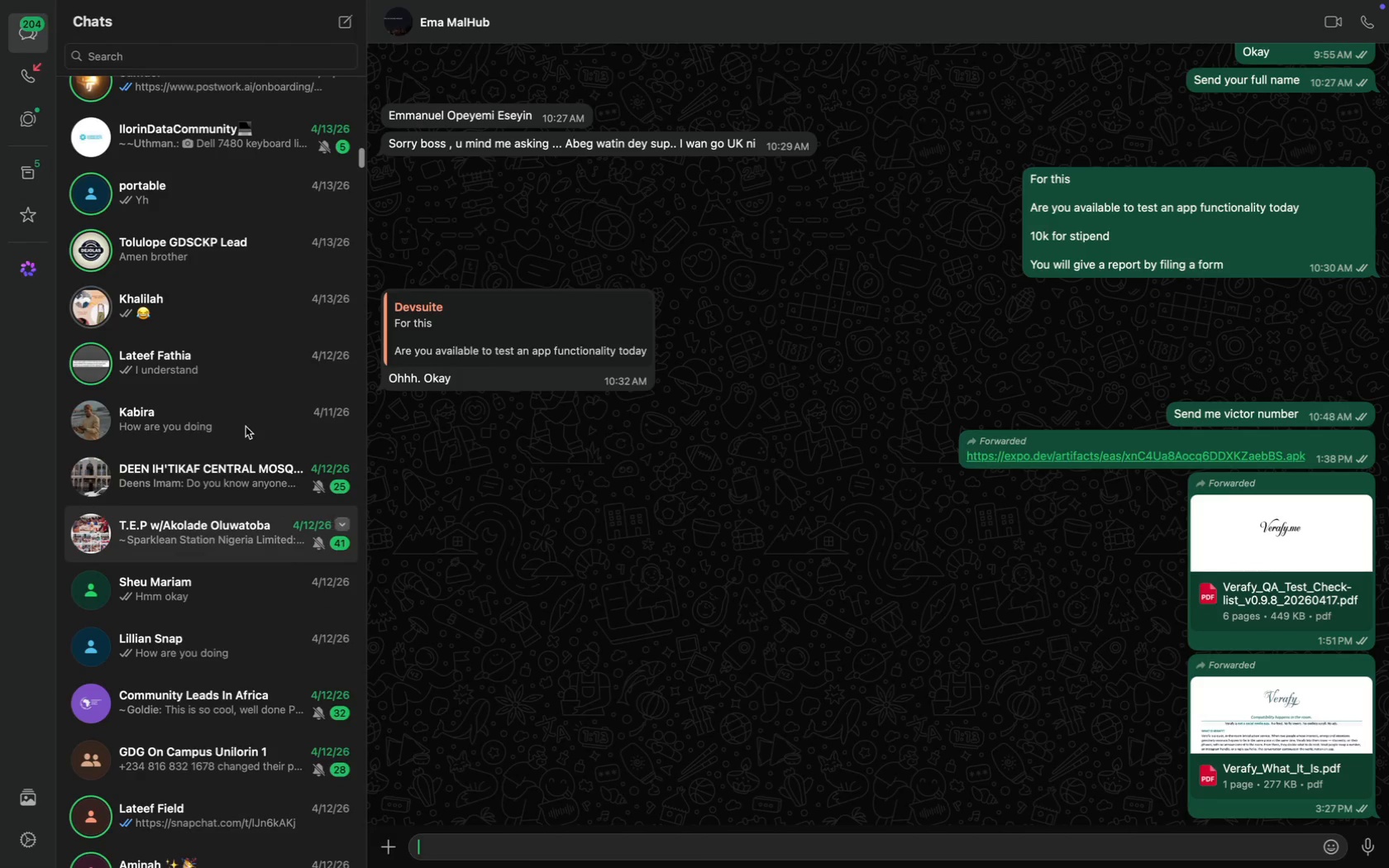 
left_click([254, 432])
 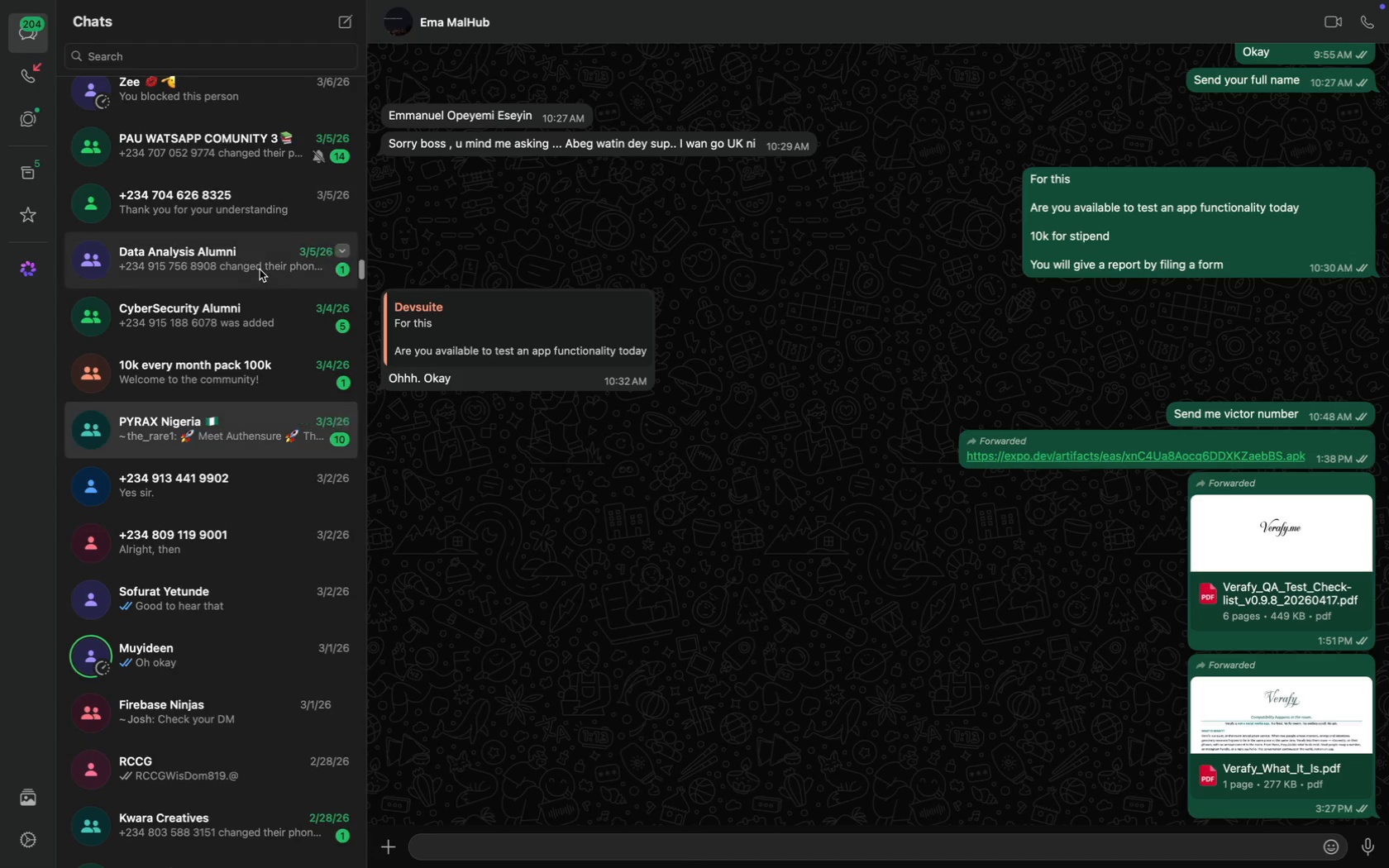 
scroll: coordinate [288, 400], scroll_direction: up, amount: 6462.0
 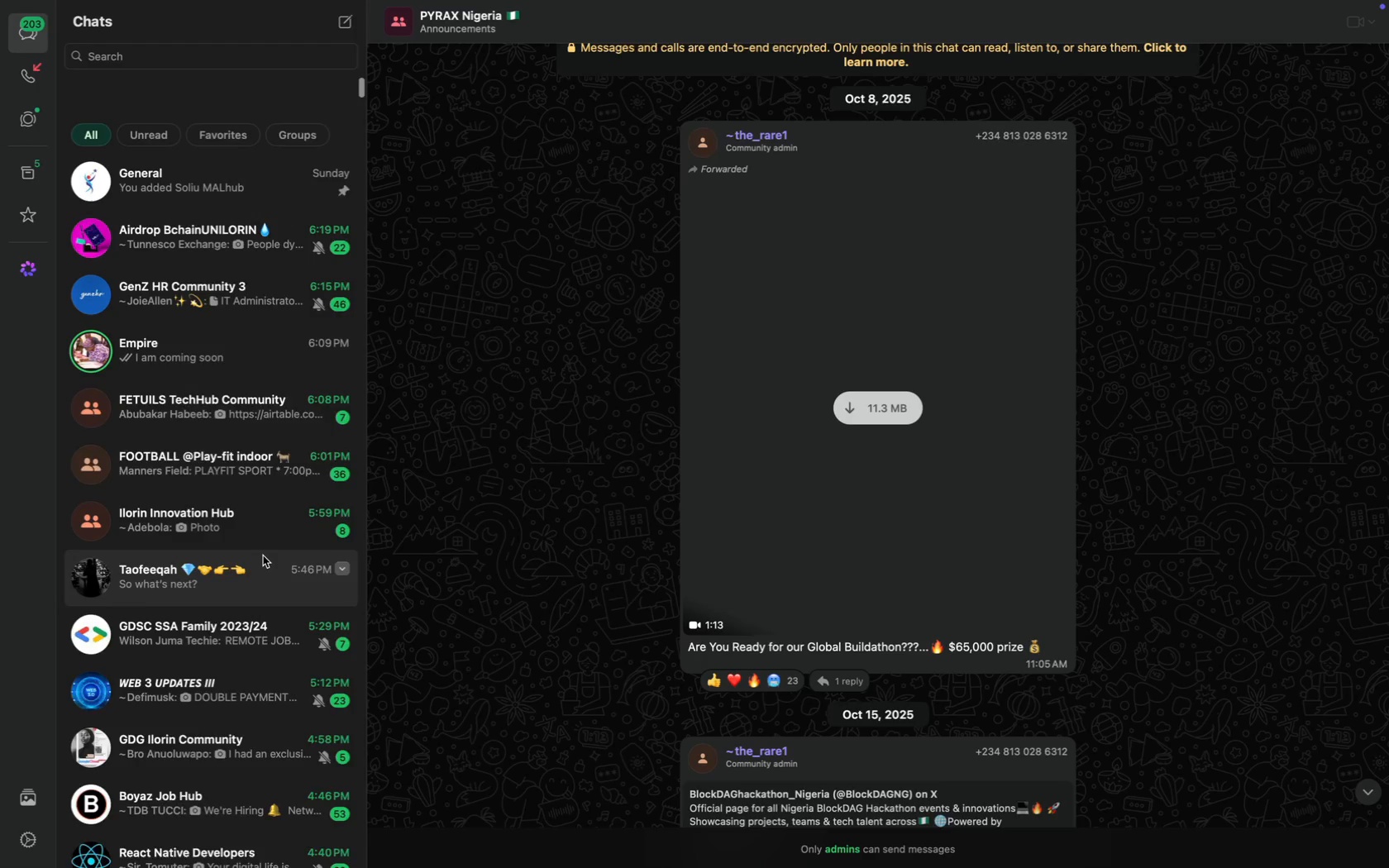 
scroll: coordinate [239, 632], scroll_direction: down, amount: 274.0
 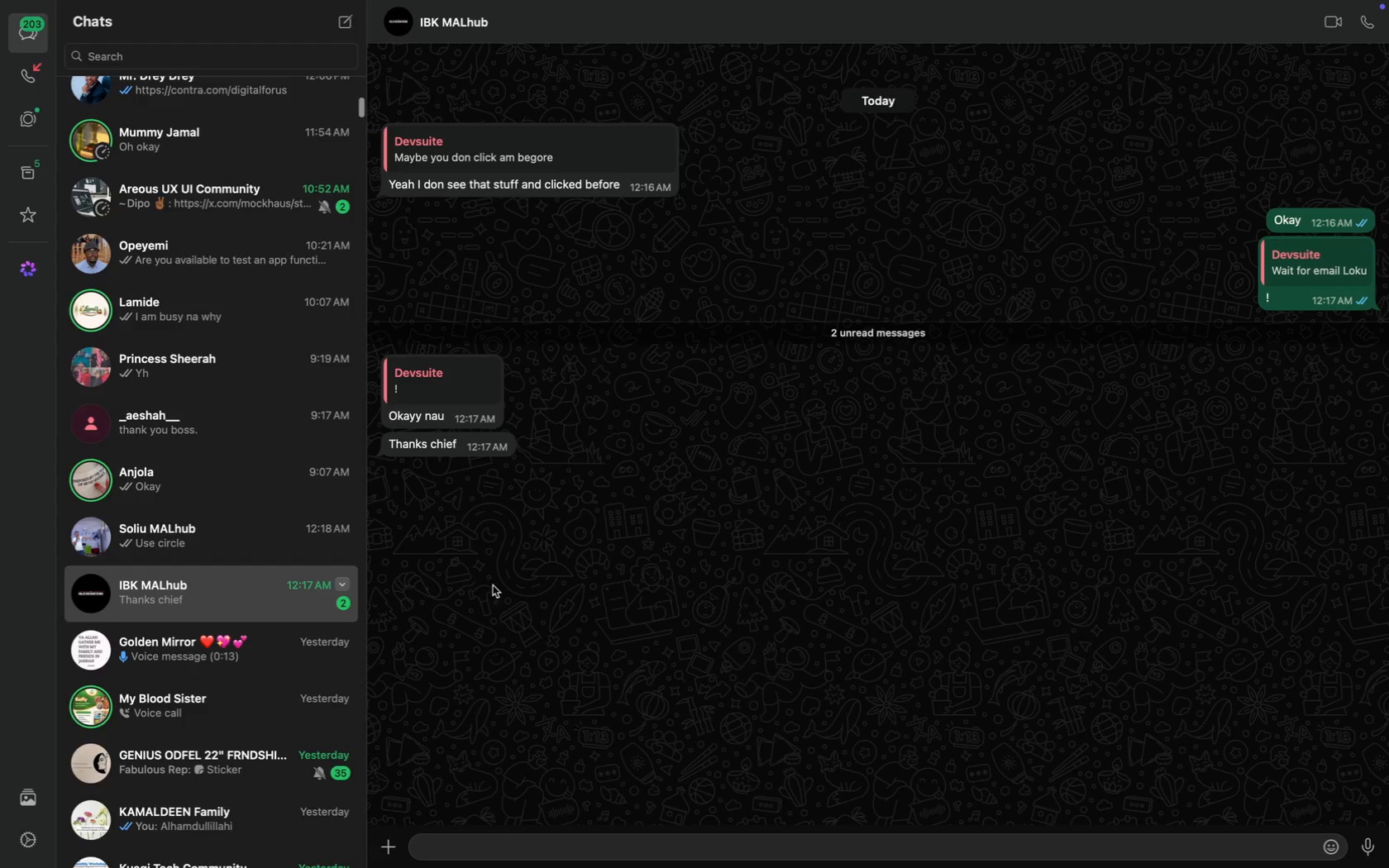 
scroll: coordinate [857, 507], scroll_direction: up, amount: 1809.0
 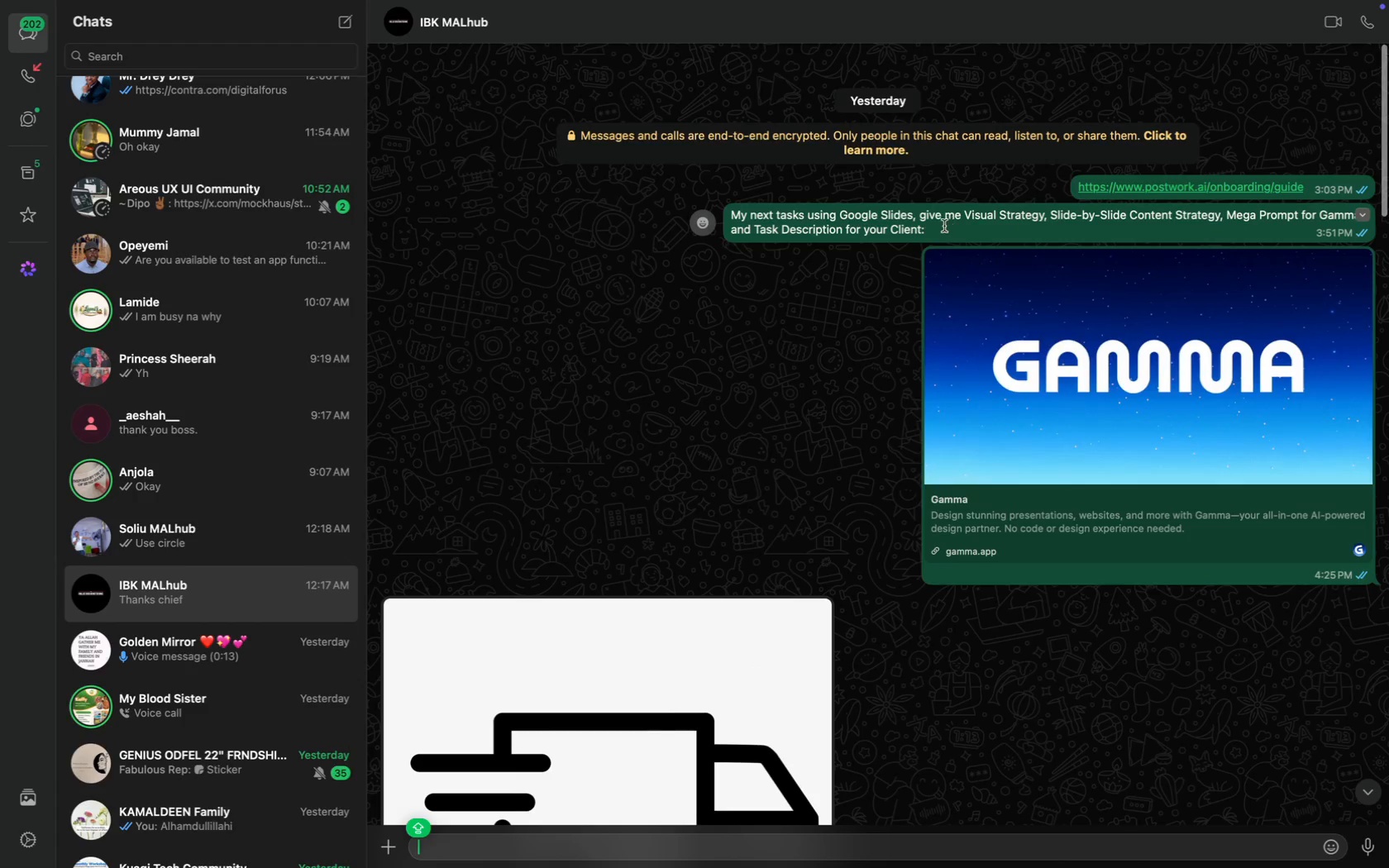 
left_click_drag(start_coordinate=[935, 228], to_coordinate=[728, 216])
 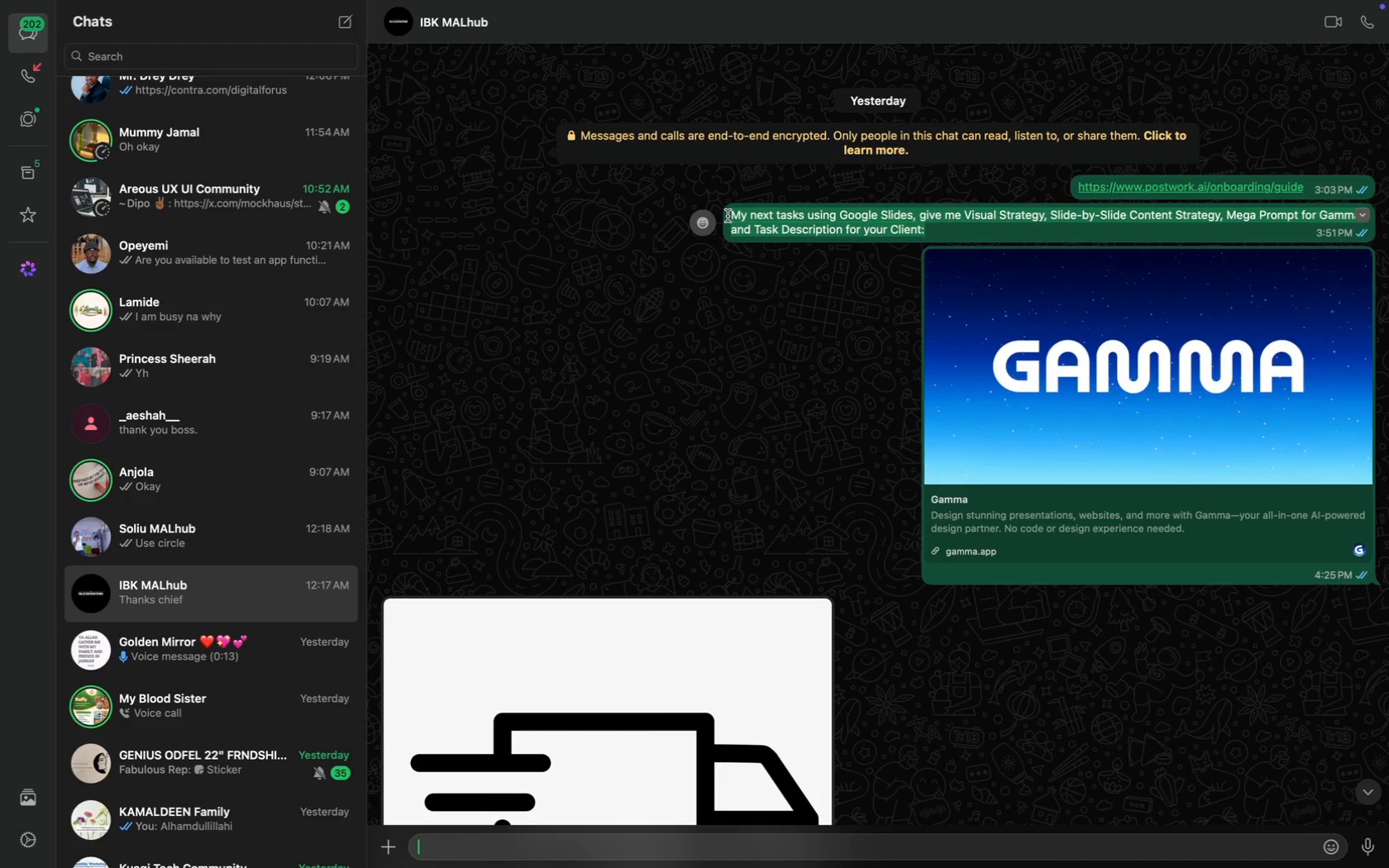 
key(Meta+C)
 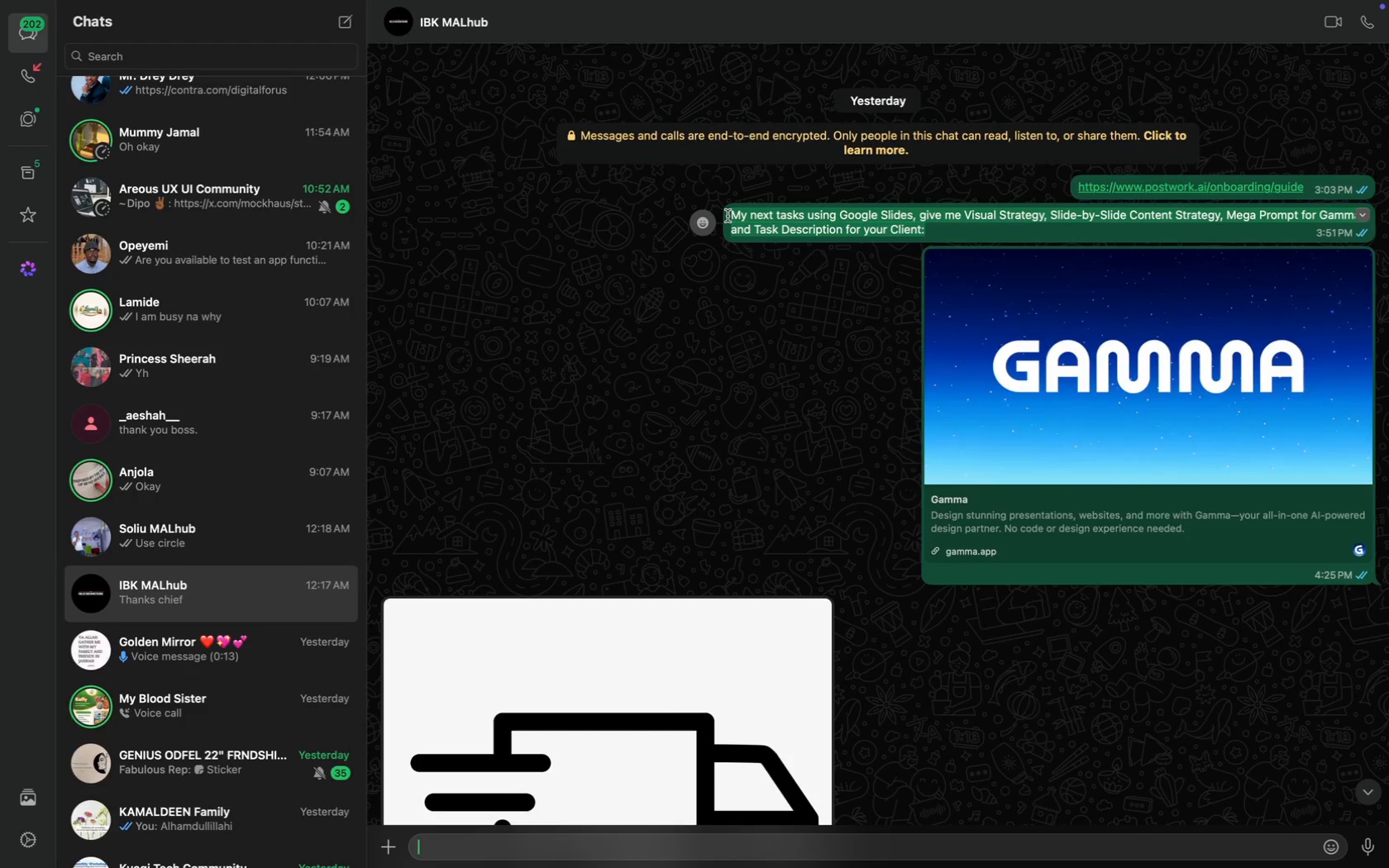 
key(Meta+C)
 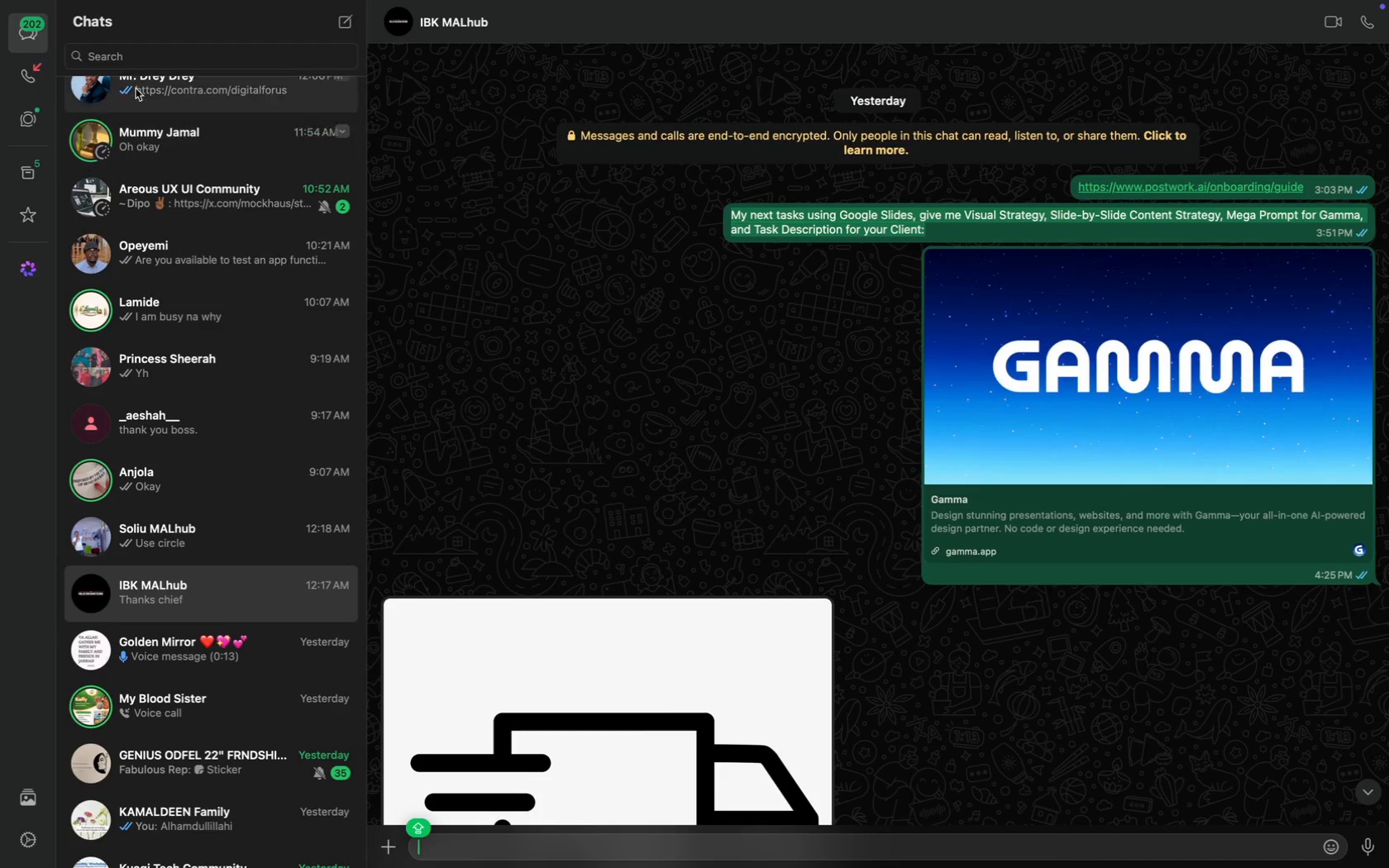 
scroll: coordinate [160, 128], scroll_direction: up, amount: 8.0
 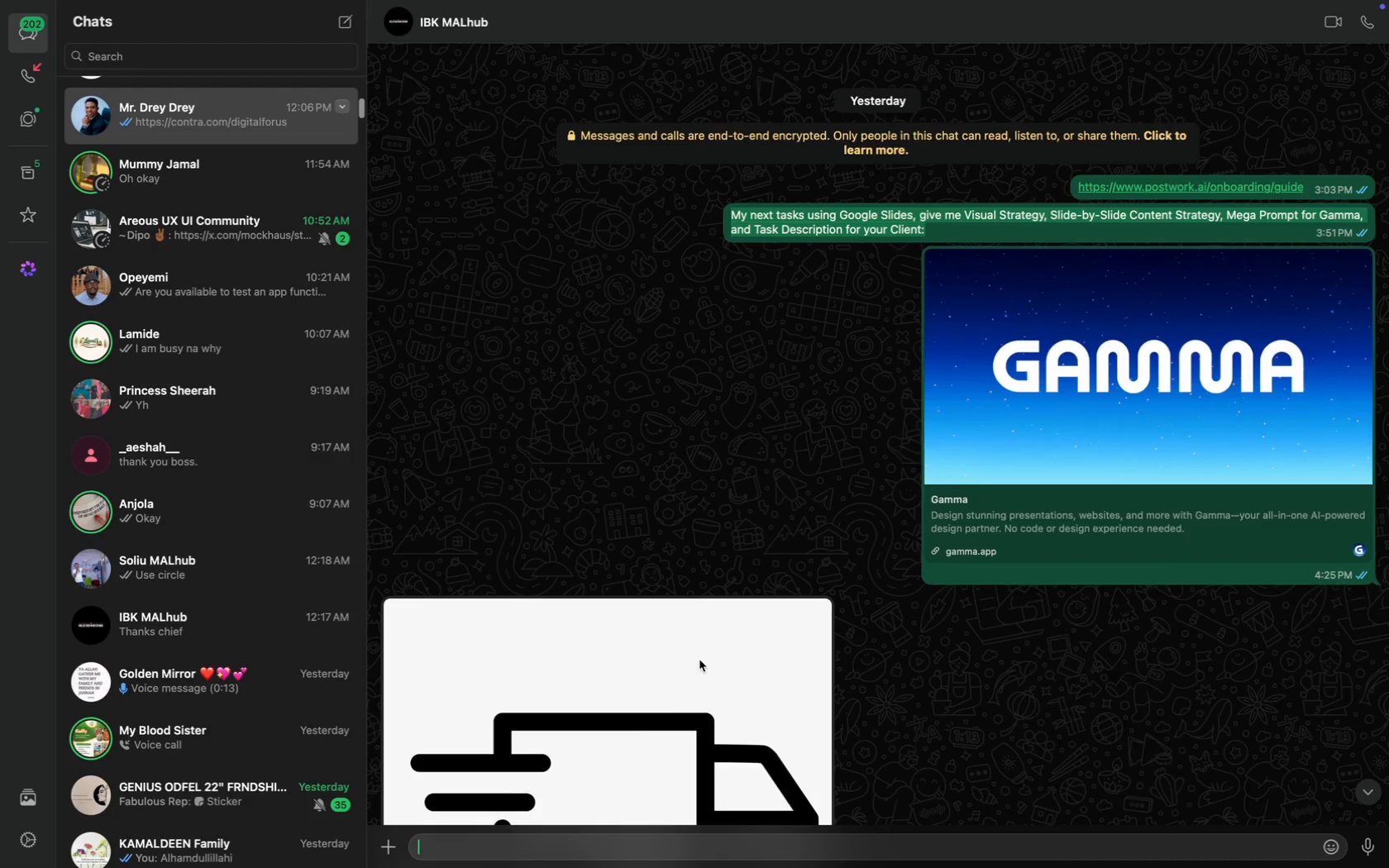 
key(Meta+V)
 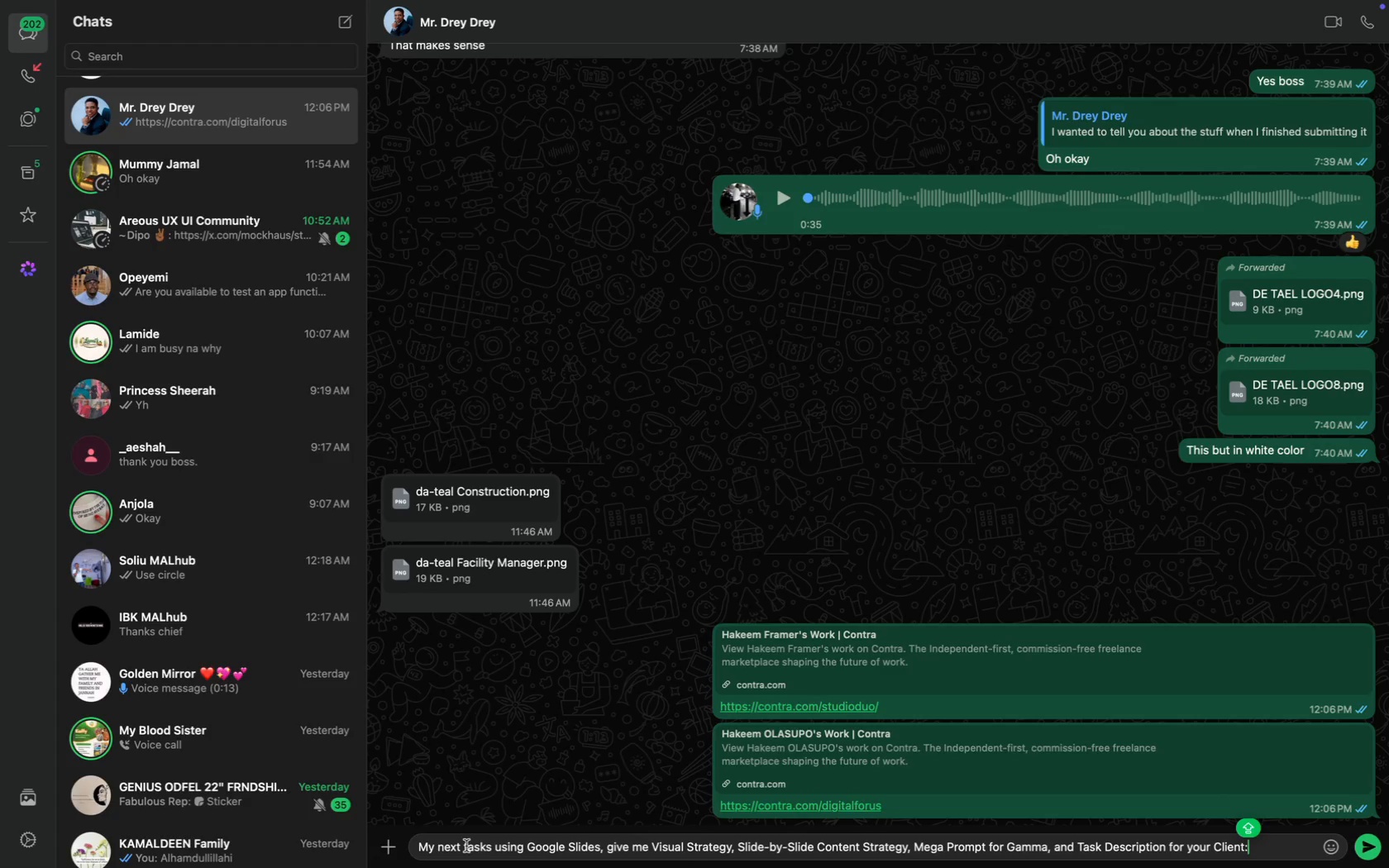 
left_click_drag(start_coordinate=[463, 843], to_coordinate=[379, 843])
 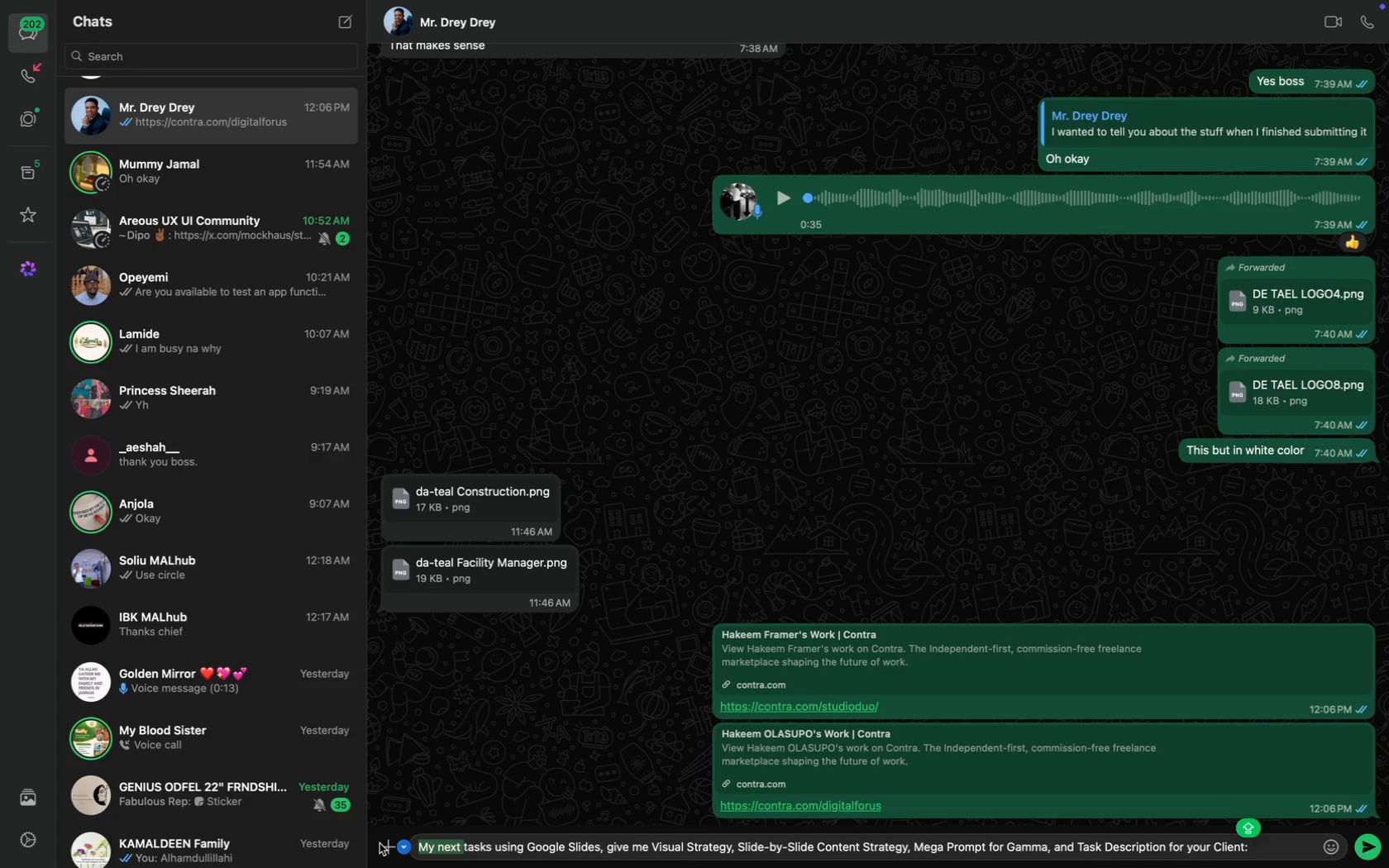 
type(Hel)
key(Backspace)
key(Backspace)
 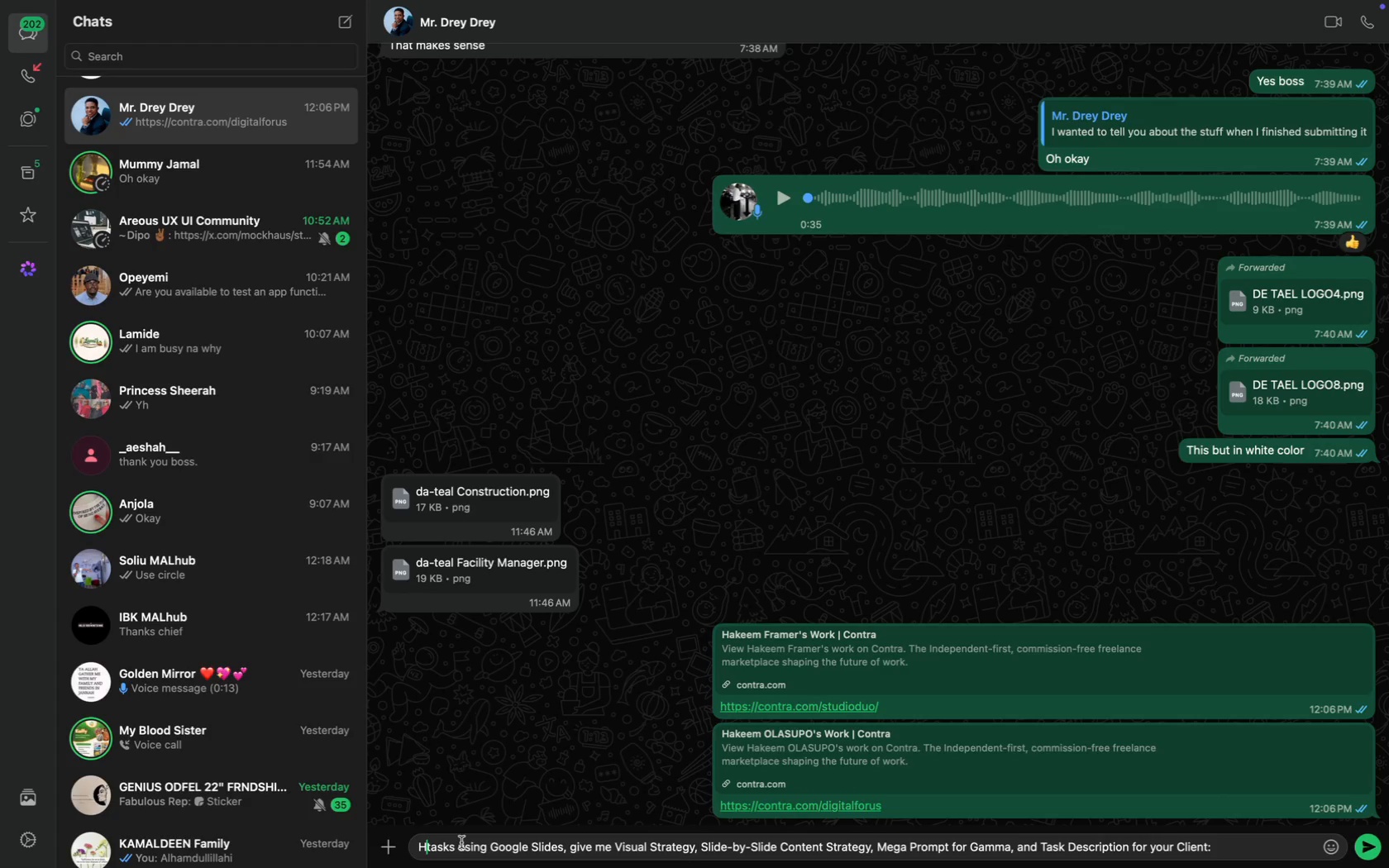 
type(elp me with this )
 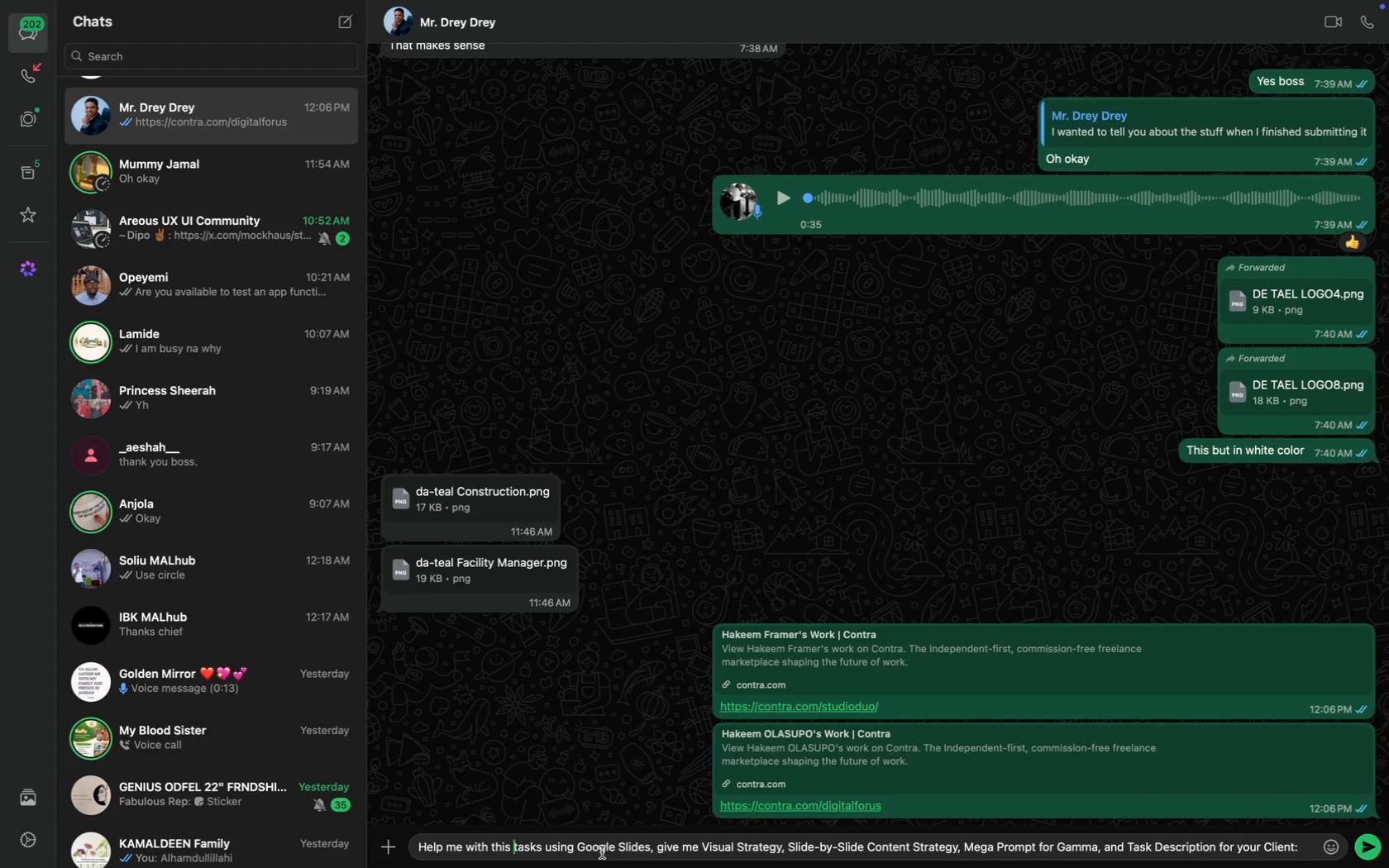 
left_click_drag(start_coordinate=[656, 845], to_coordinate=[541, 847])
 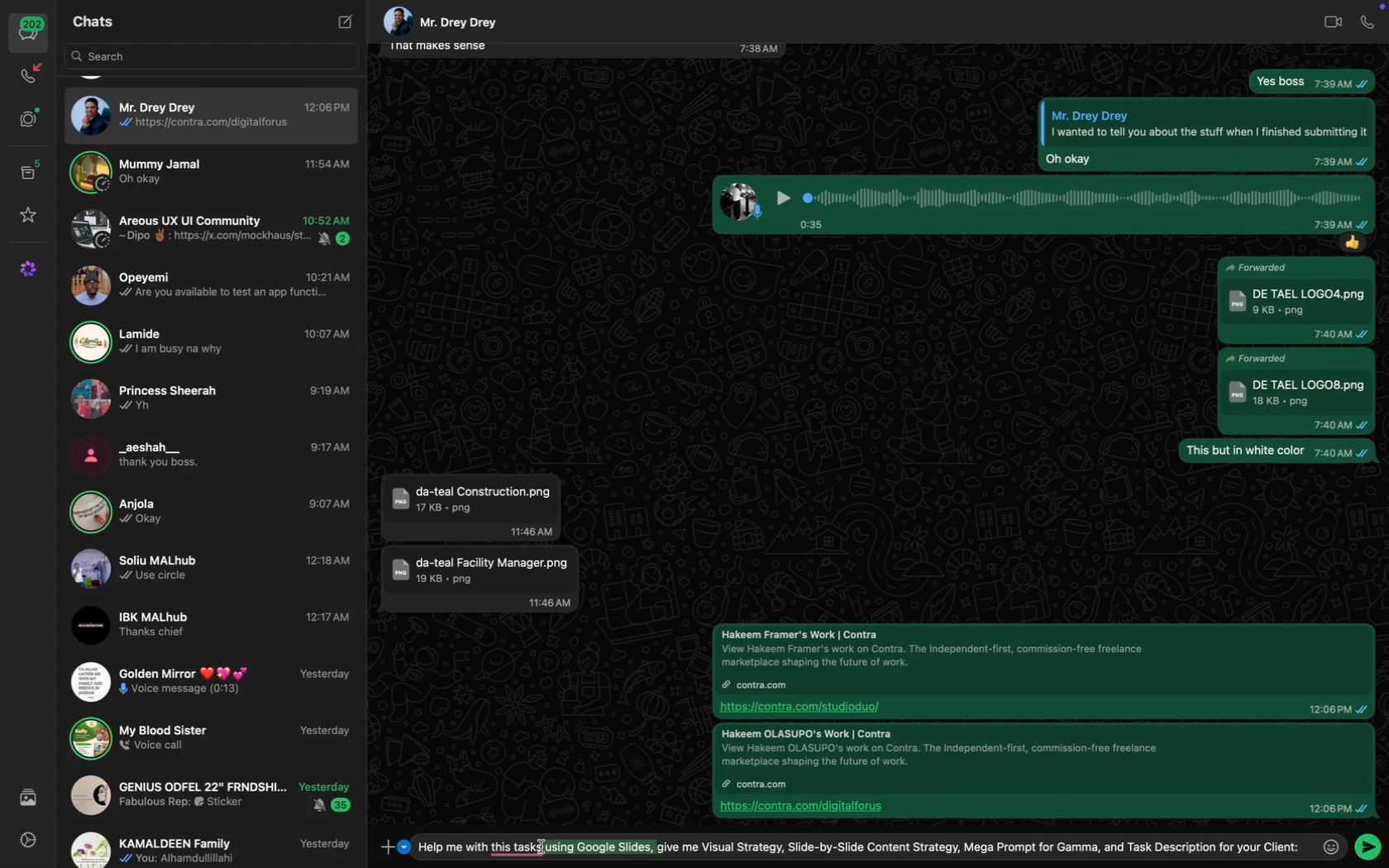 
key(Backspace)
 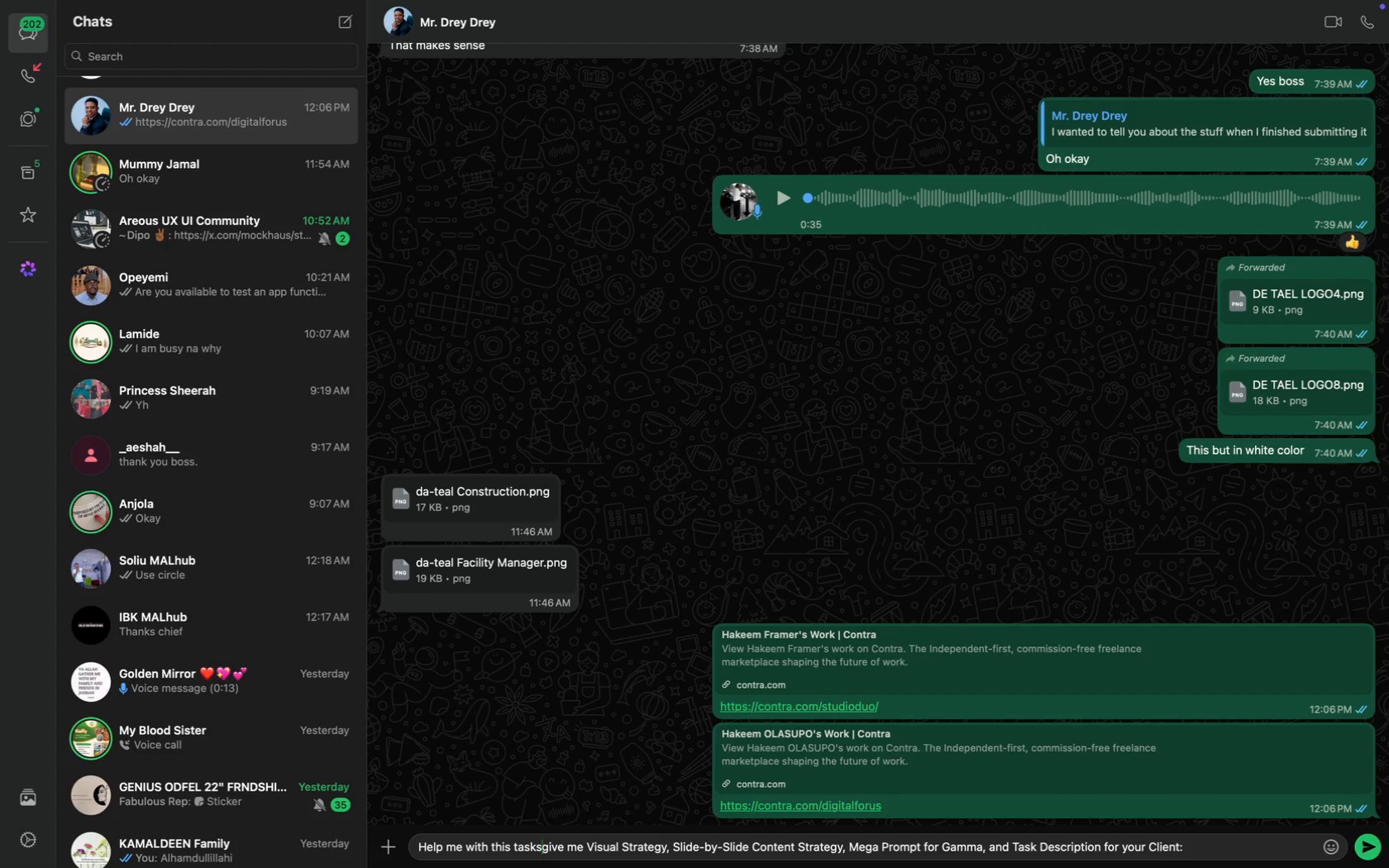 
key(Space)
 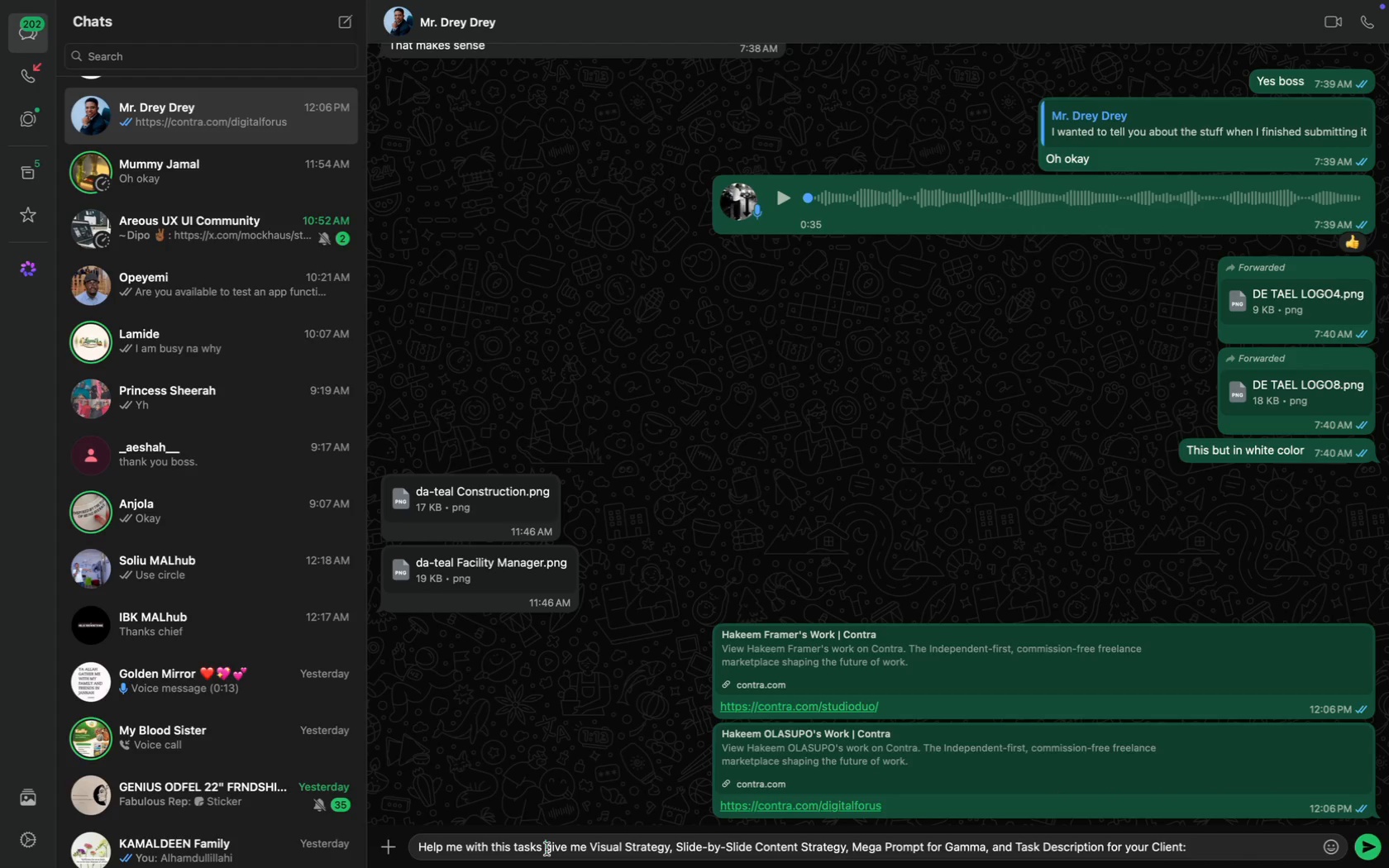 
key(Backspace)
 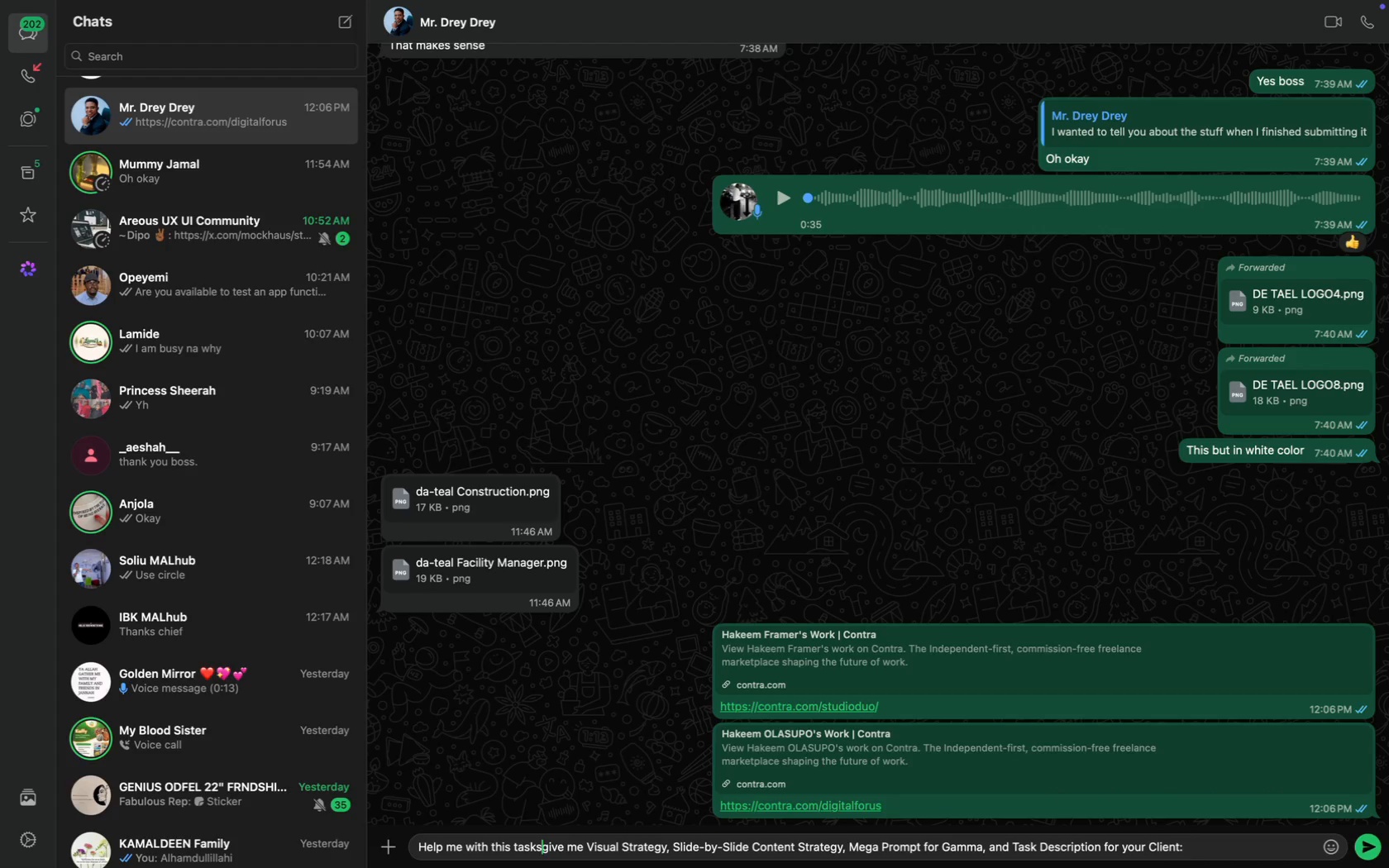 
key(Comma)
 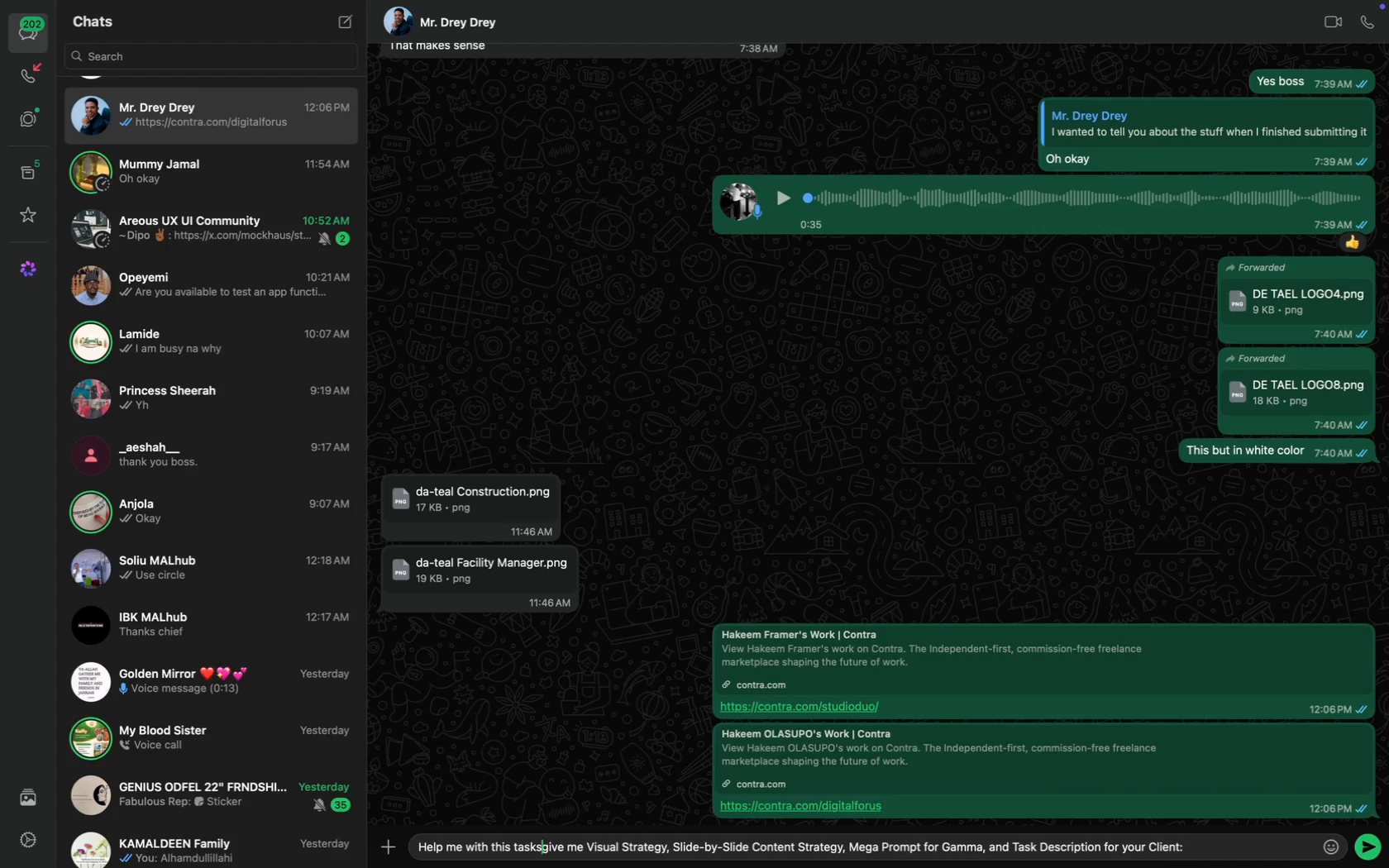 
key(Backspace)
 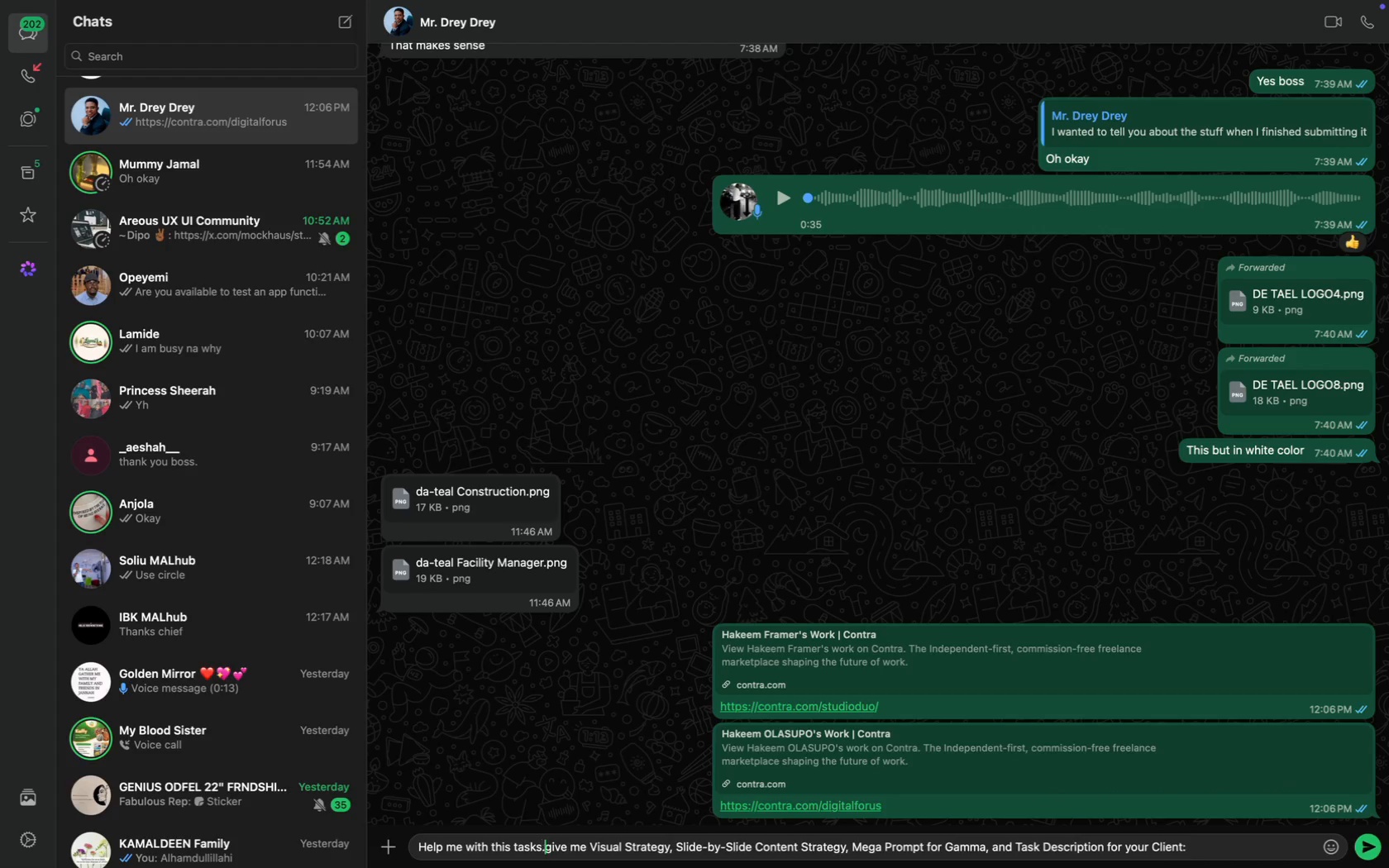 
key(Period)
 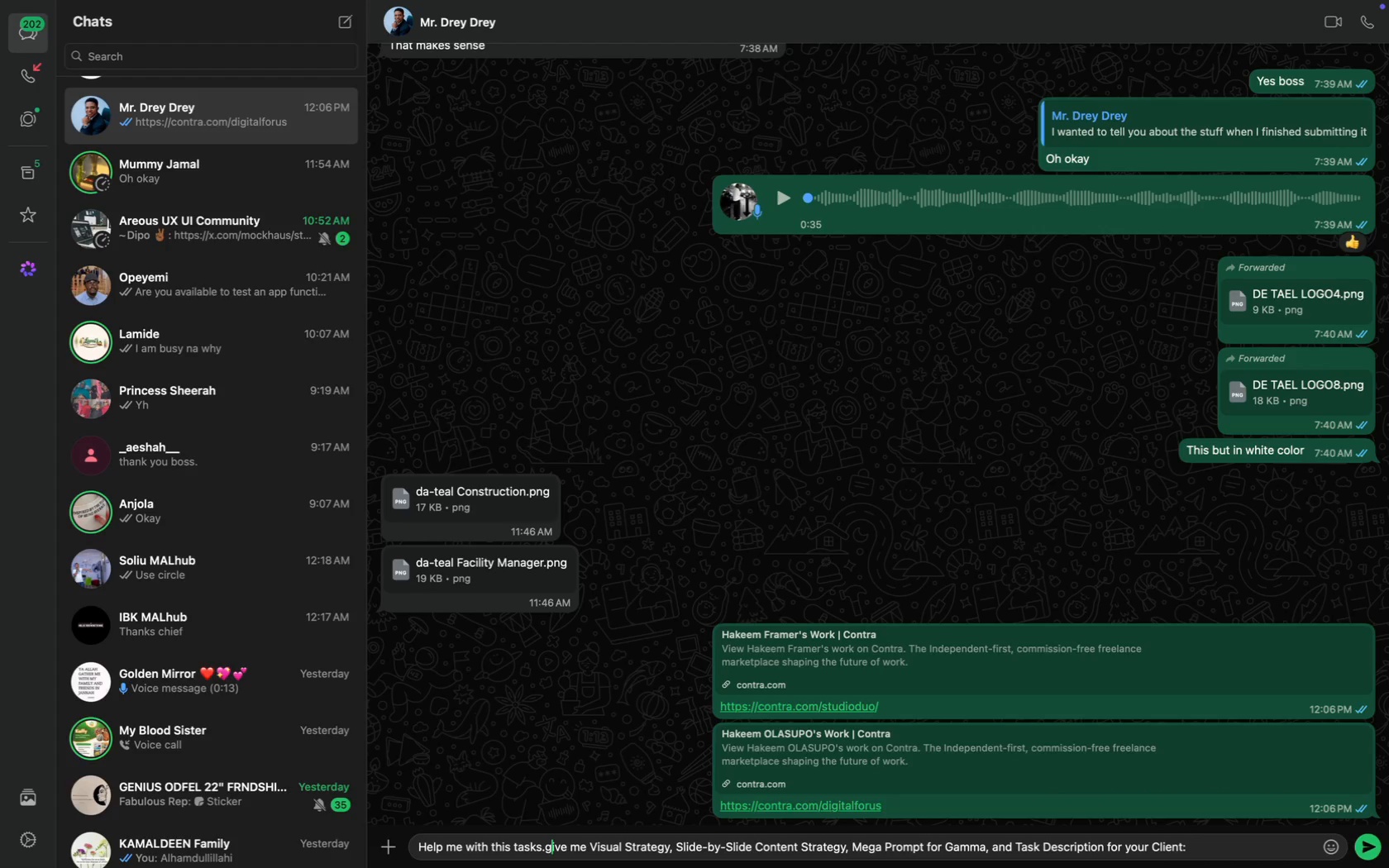 
key(ArrowRight)
 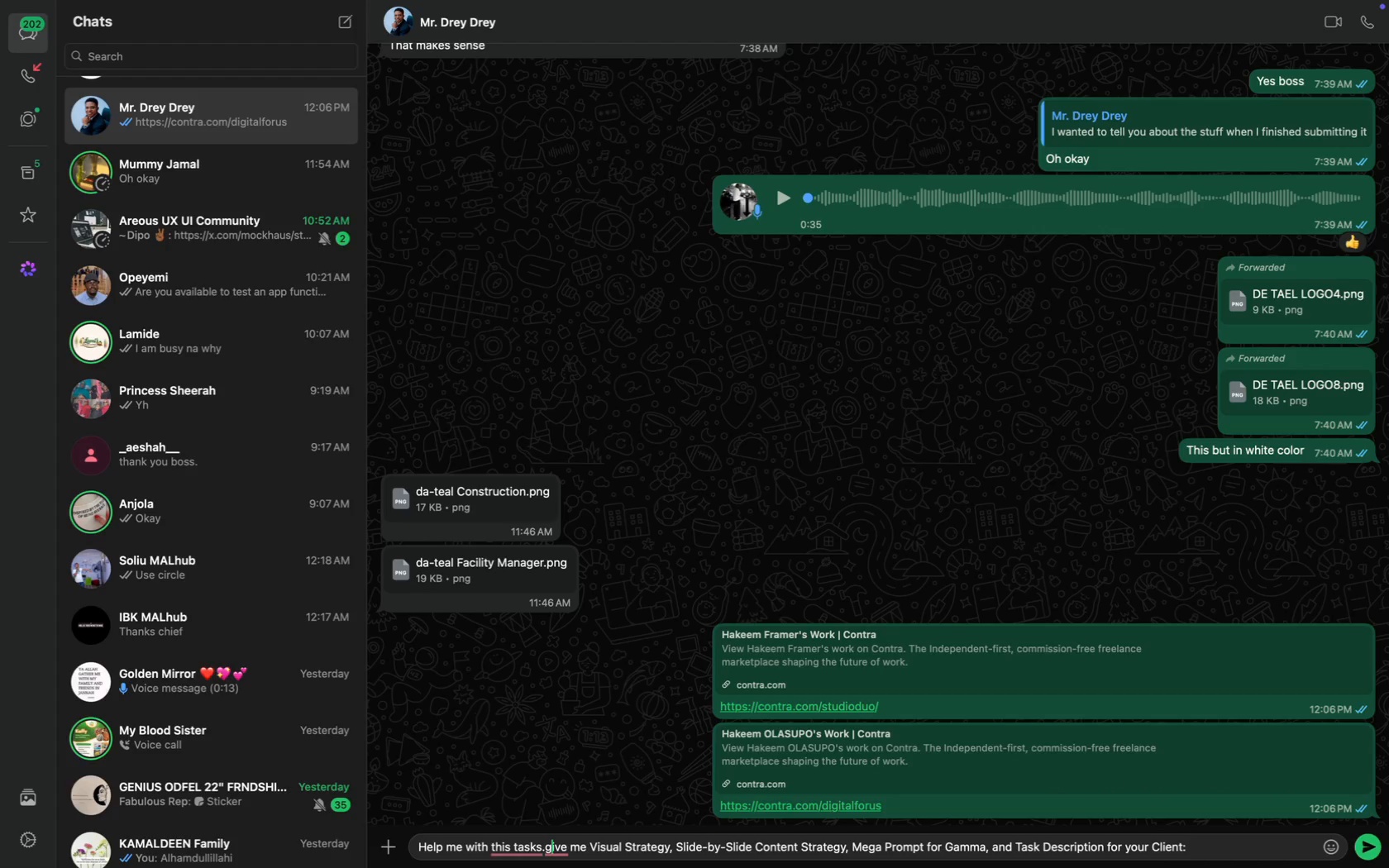 
key(Backspace)
 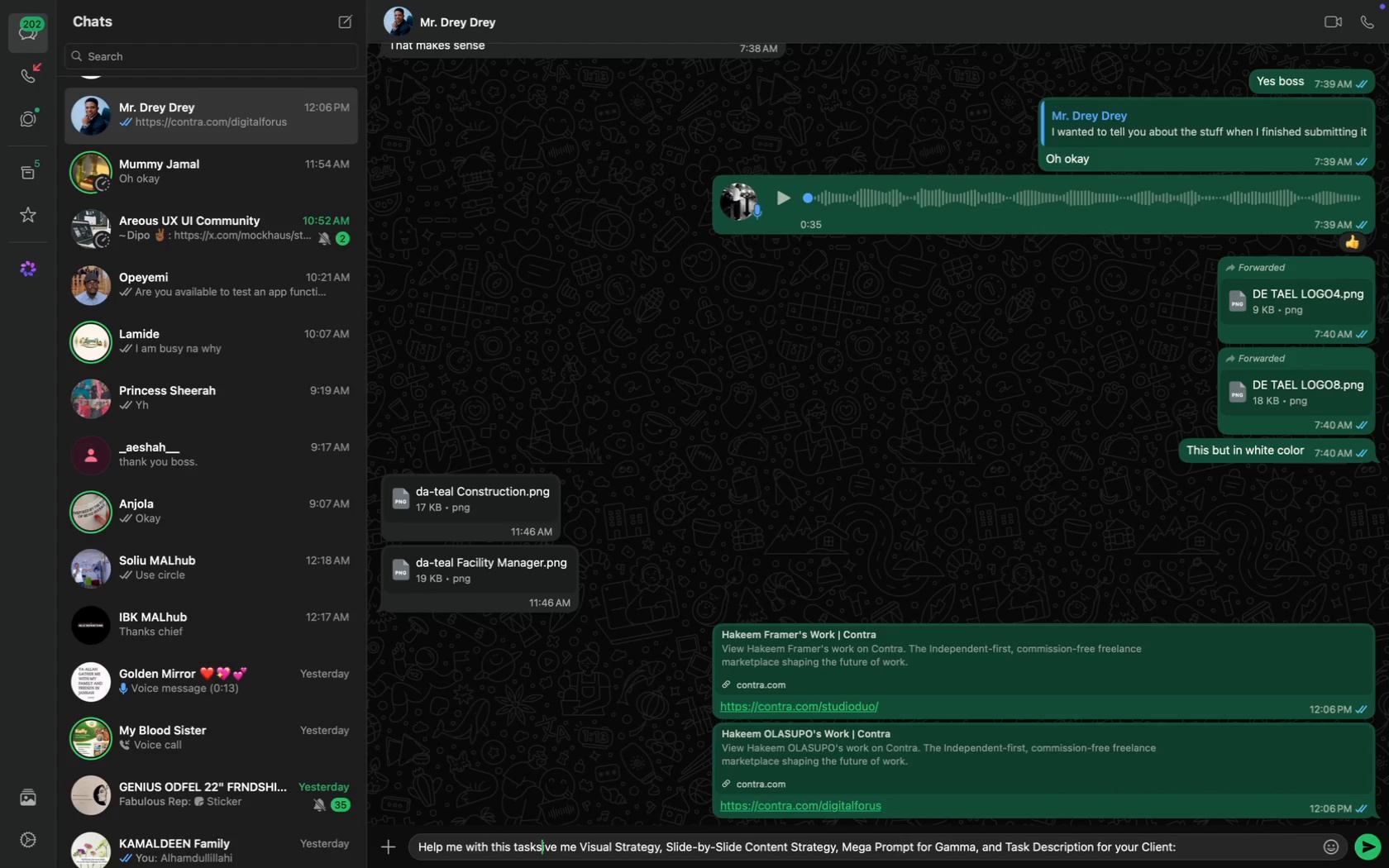 
key(Backspace)
 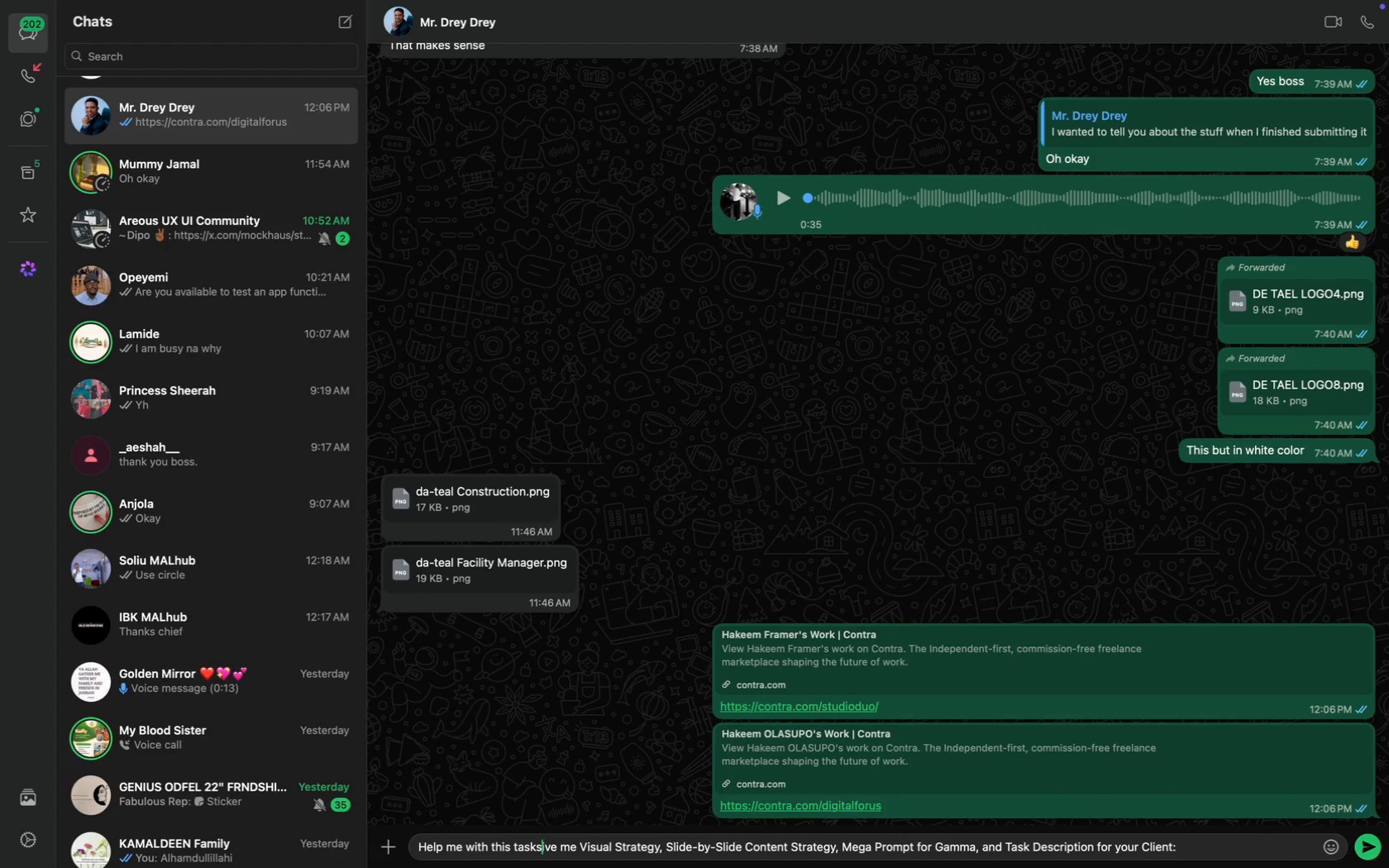 
key(Comma)
 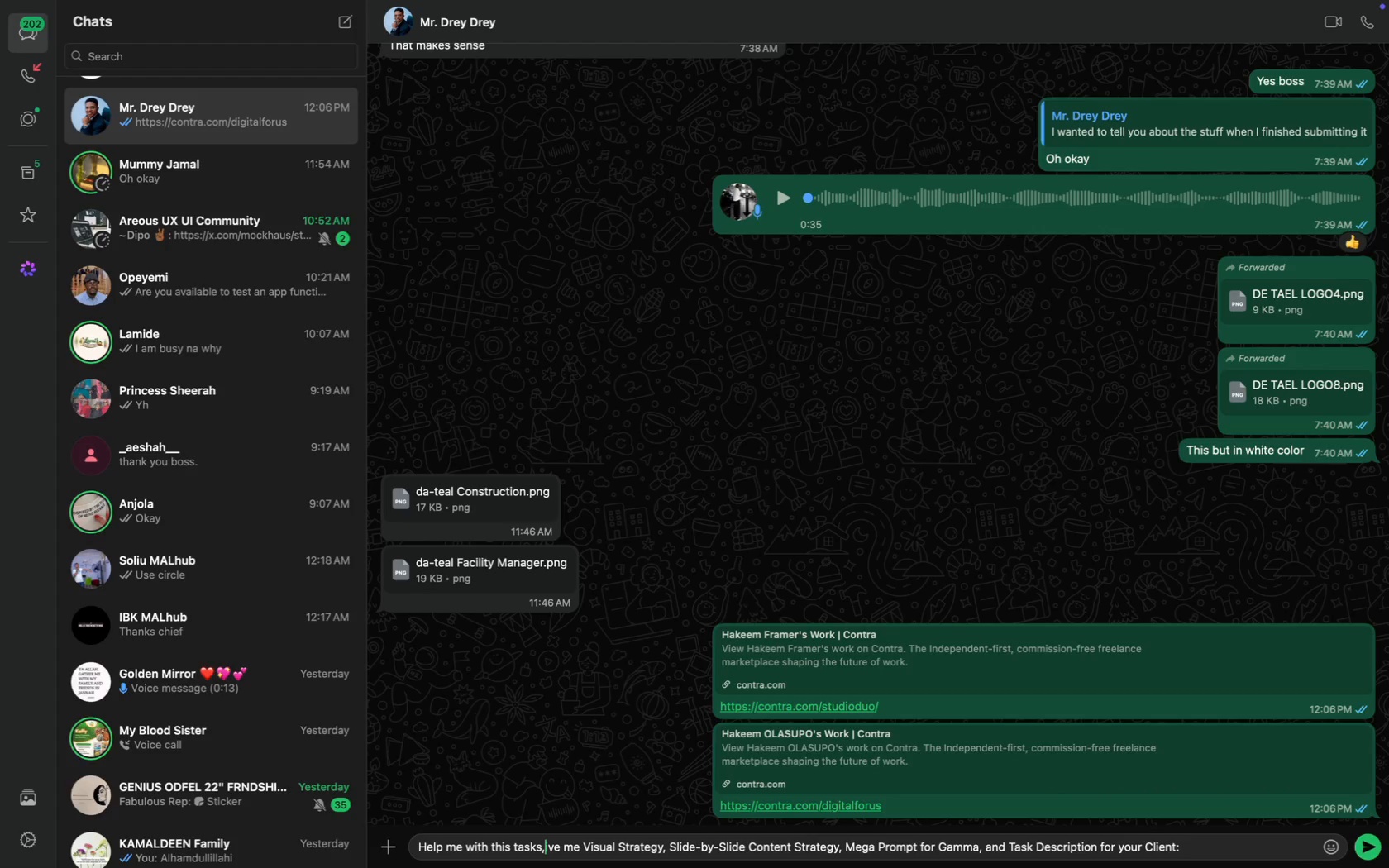 
key(Space)
 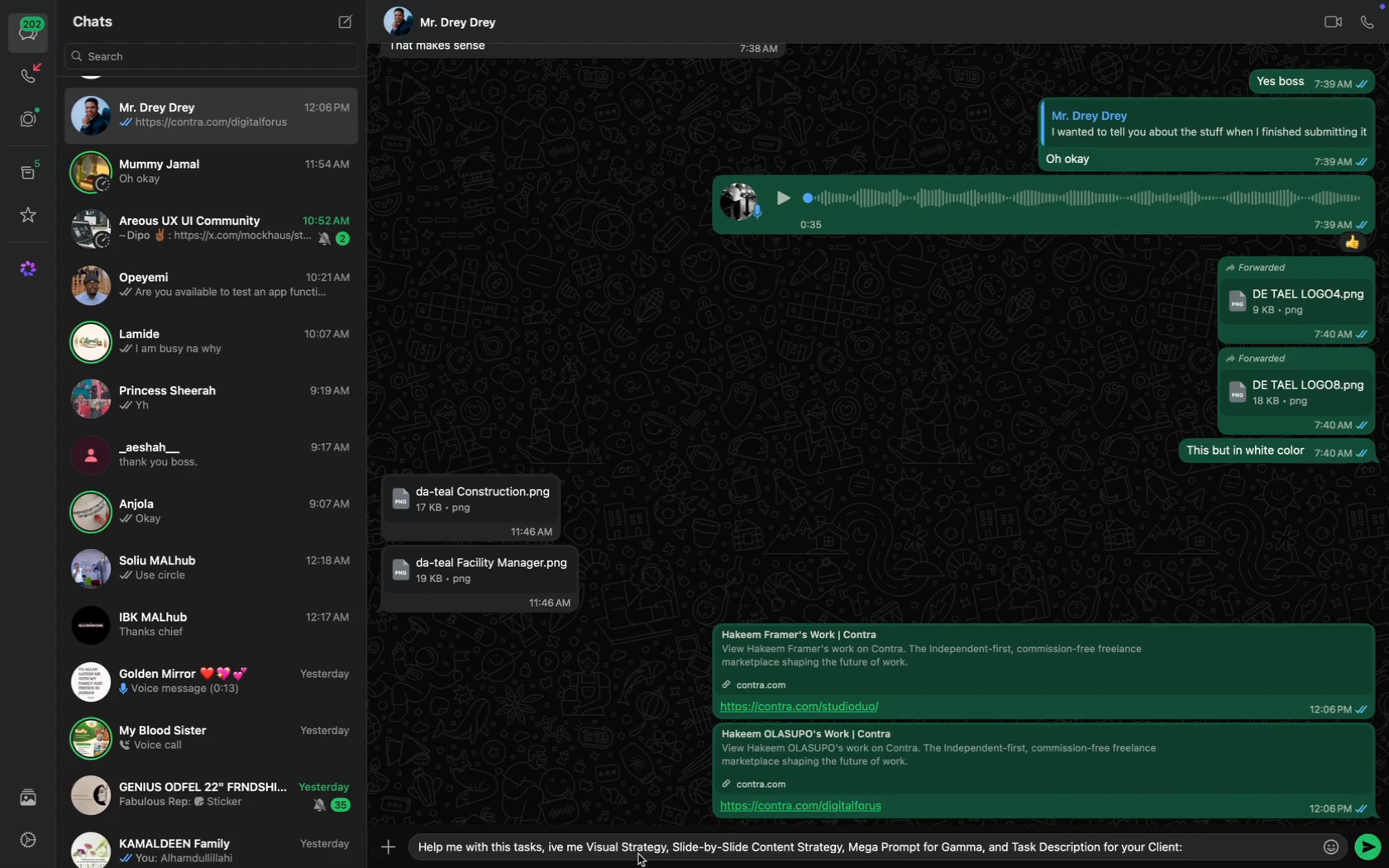 
key(G)
 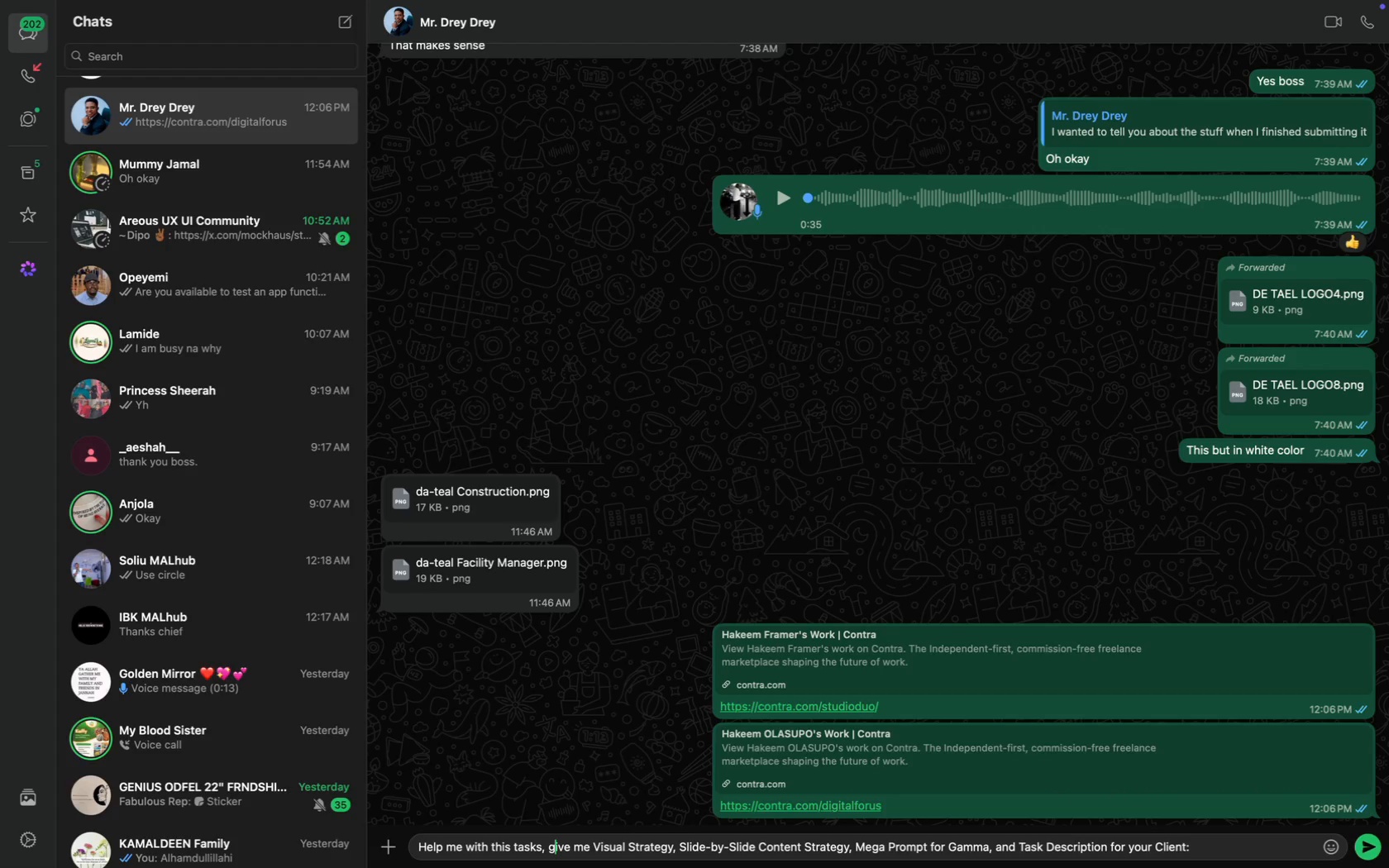 
key(Meta+A)
 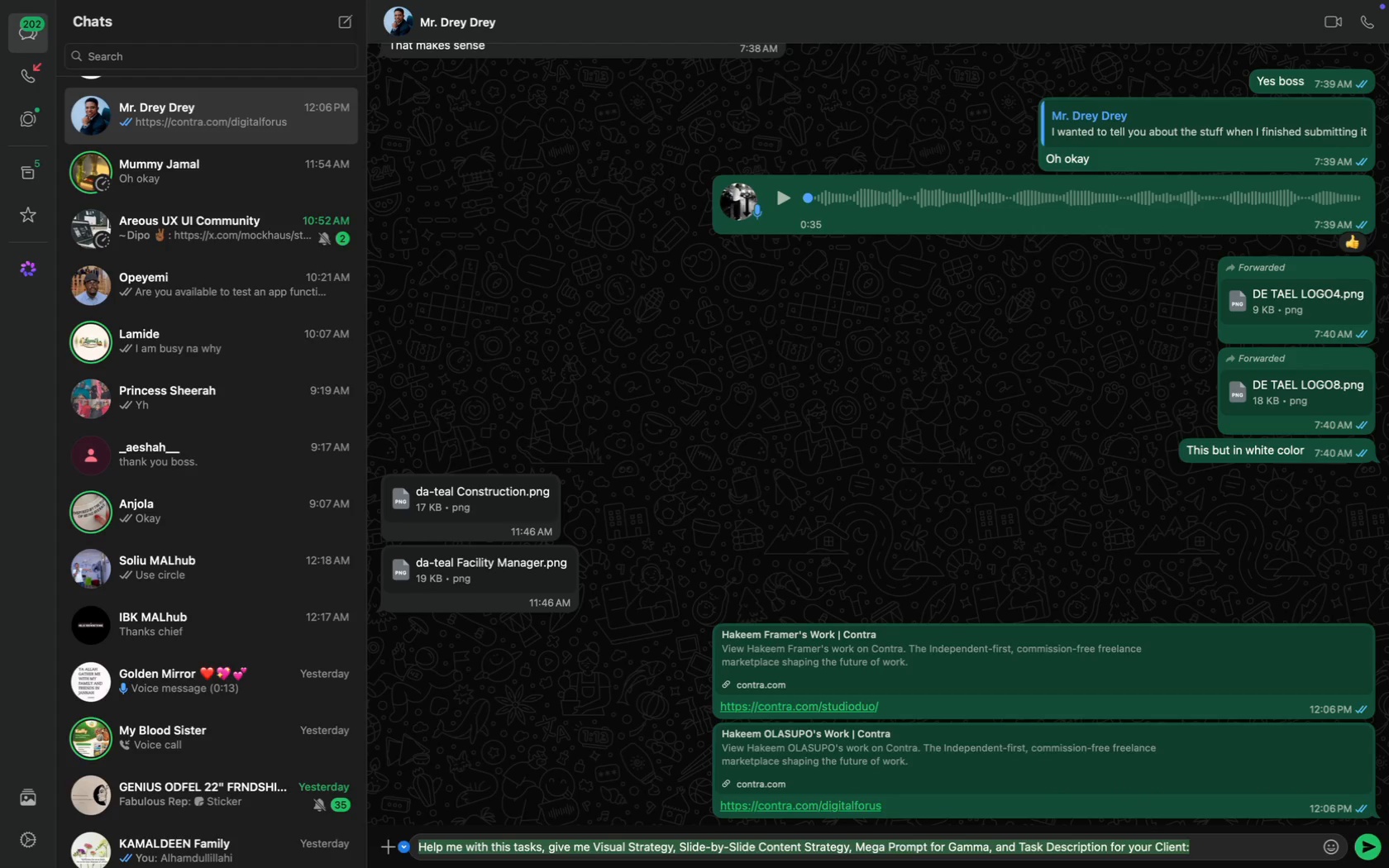 
key(Meta+C)
 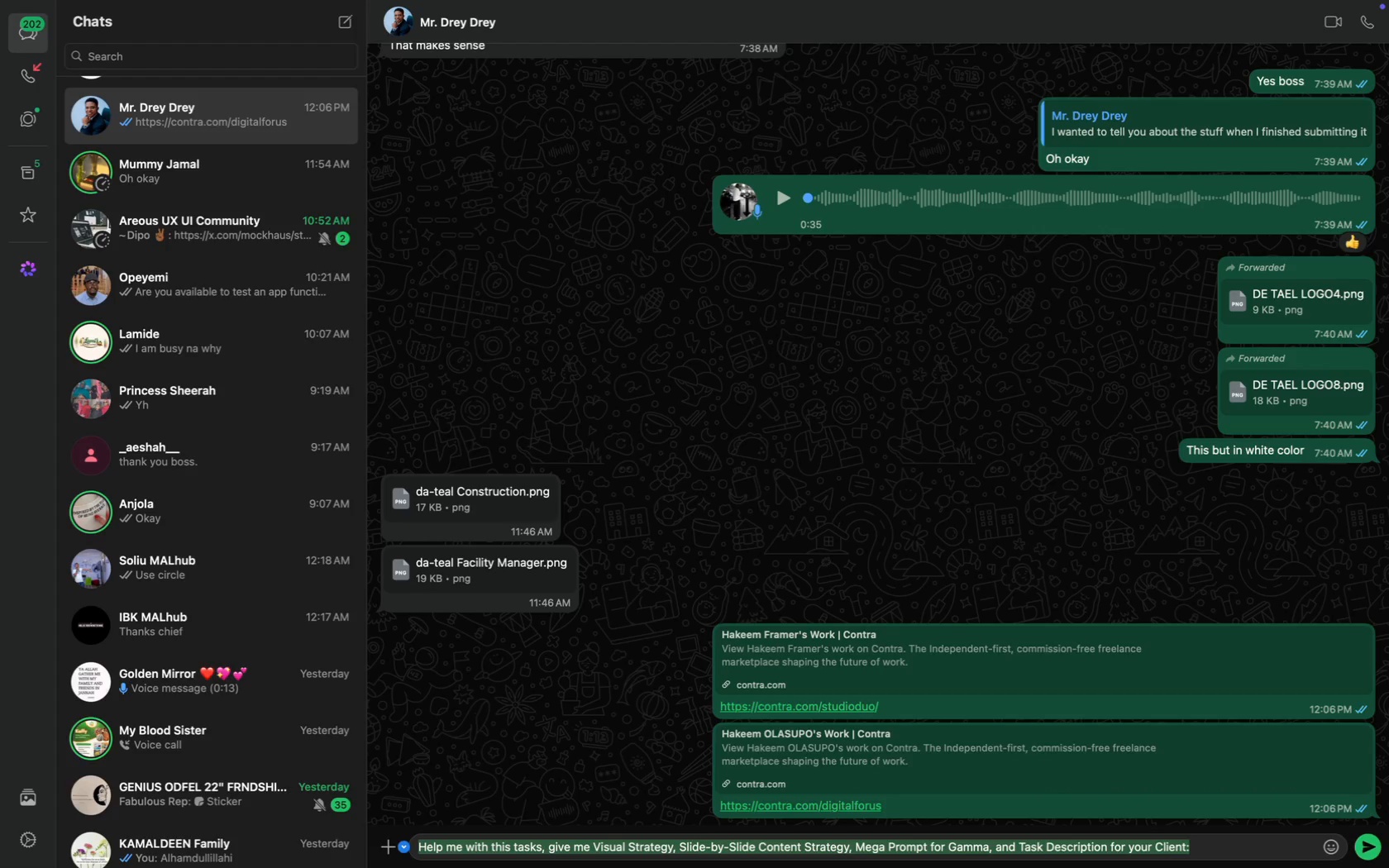 
key(Meta+C)
 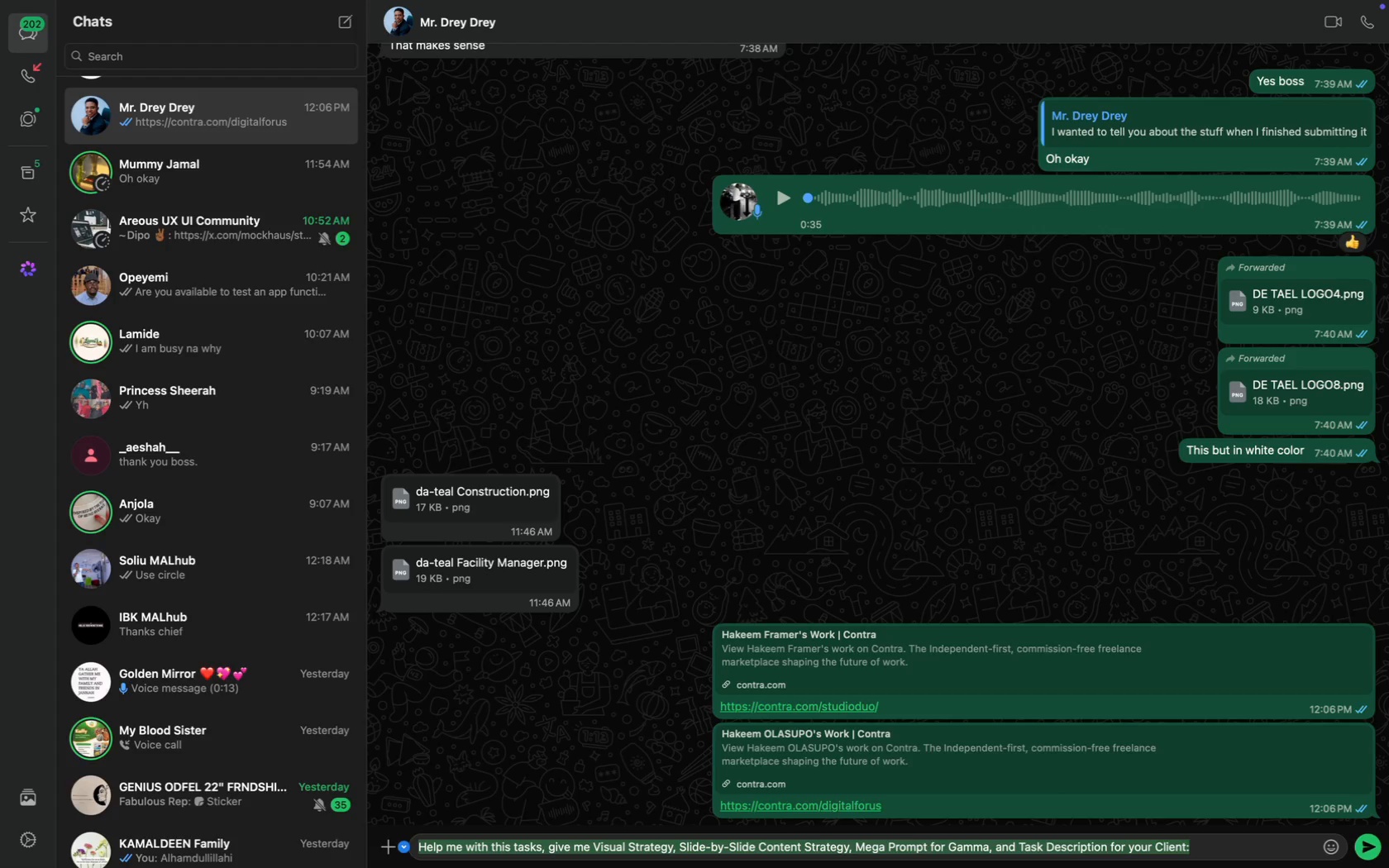 
key(Enter)
 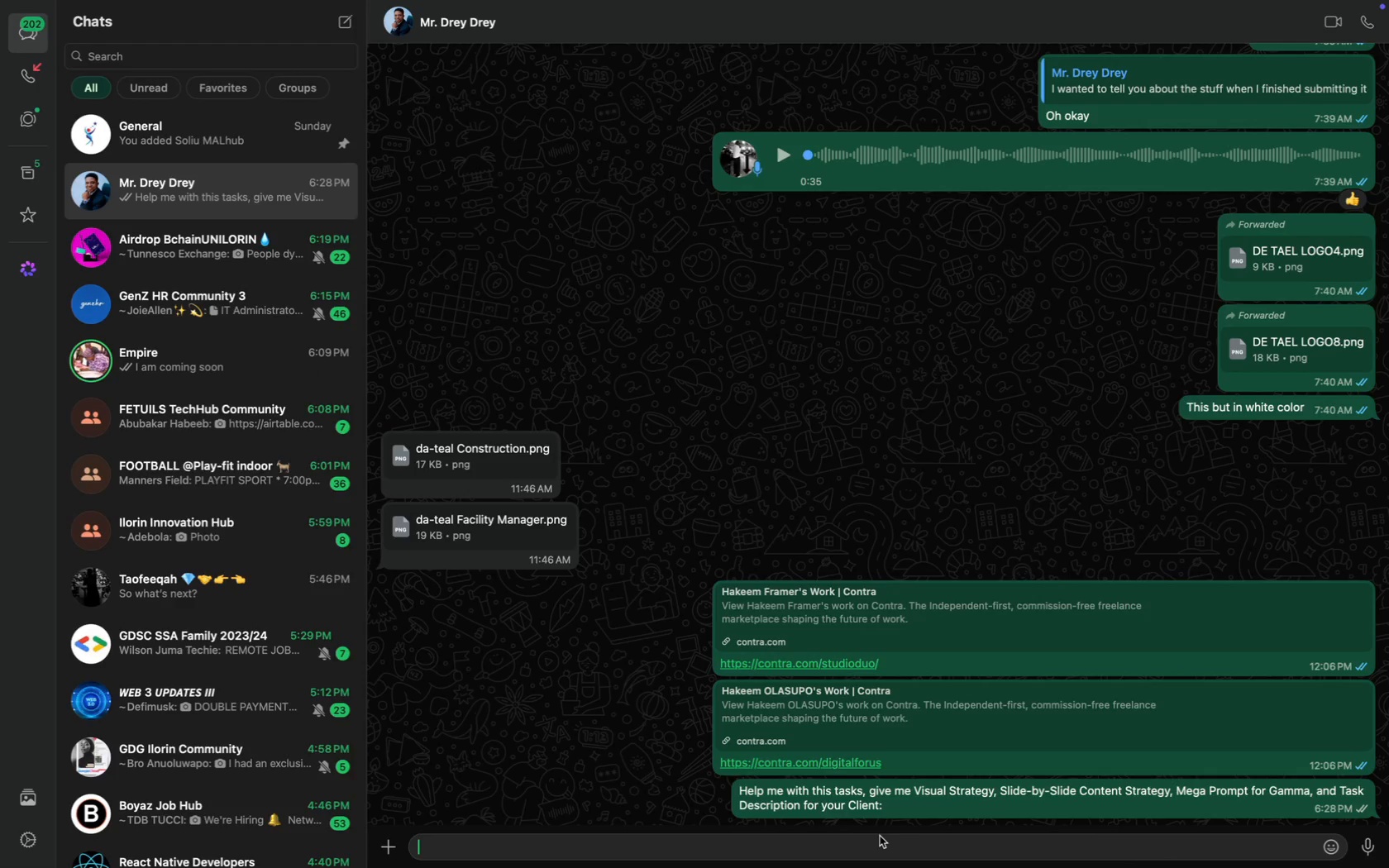 
scroll: coordinate [293, 515], scroll_direction: up, amount: 135.0
 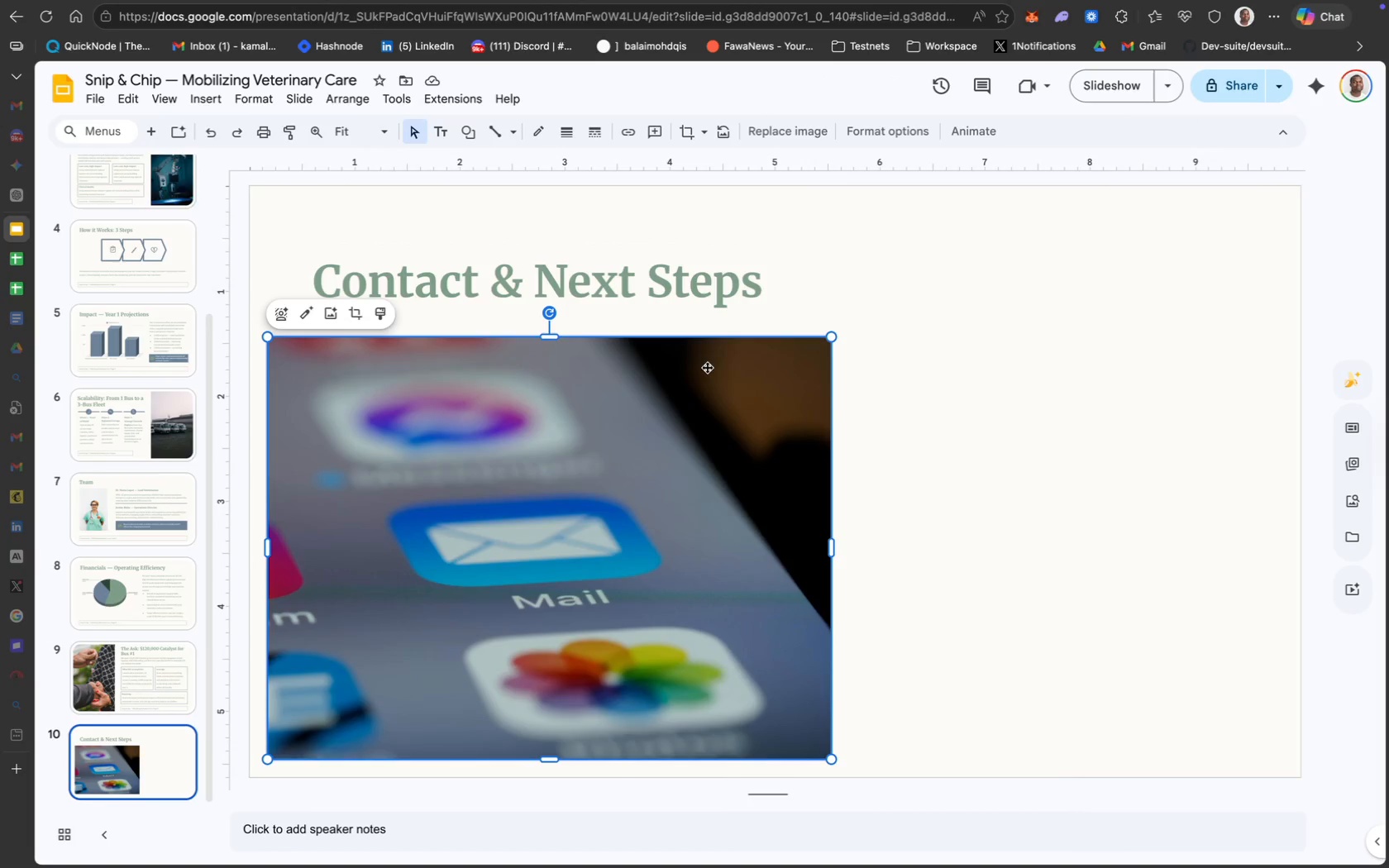 
left_click_drag(start_coordinate=[829, 338], to_coordinate=[659, 437])
 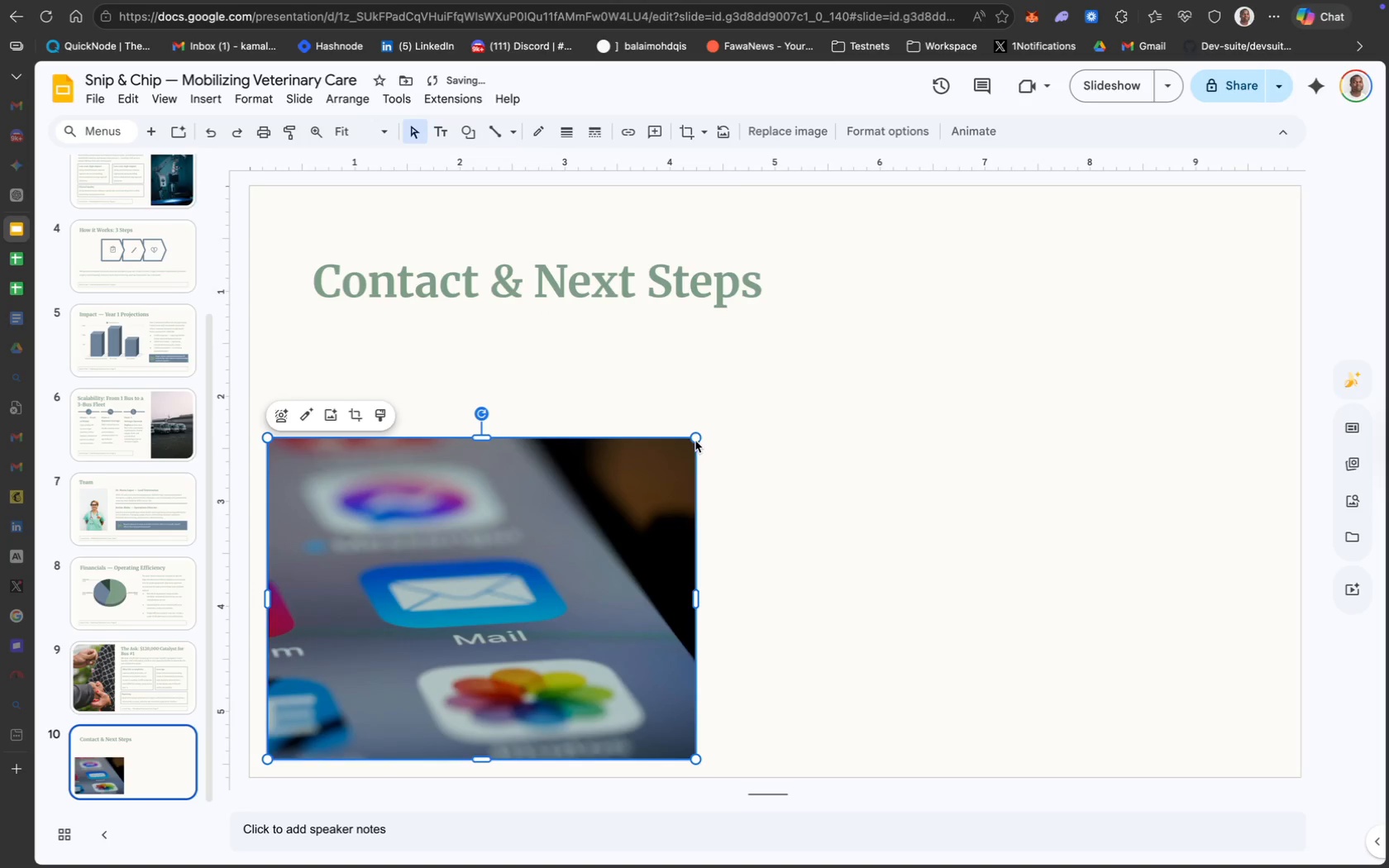 
left_click_drag(start_coordinate=[692, 438], to_coordinate=[652, 469])
 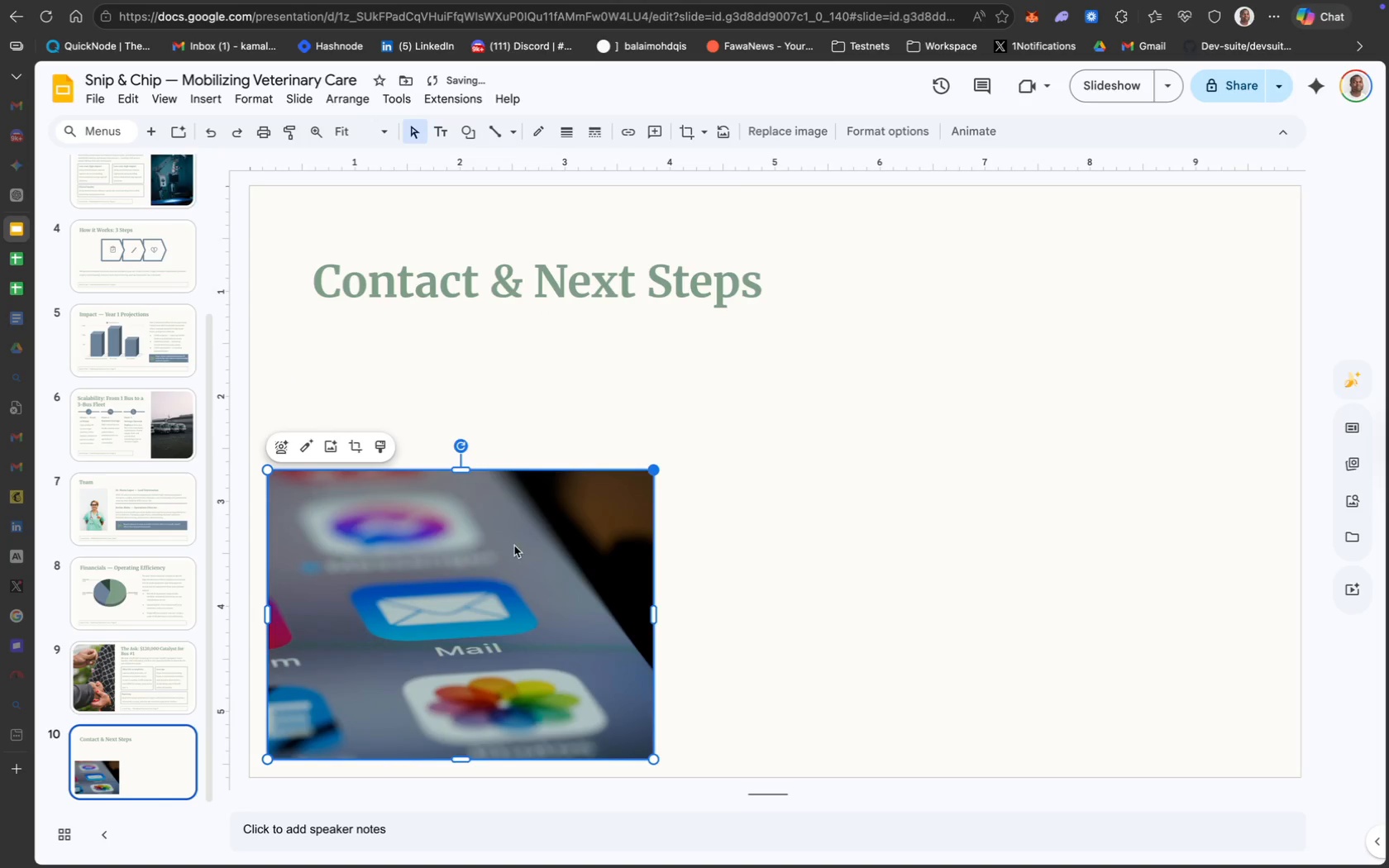 
left_click_drag(start_coordinate=[513, 546], to_coordinate=[550, 436])
 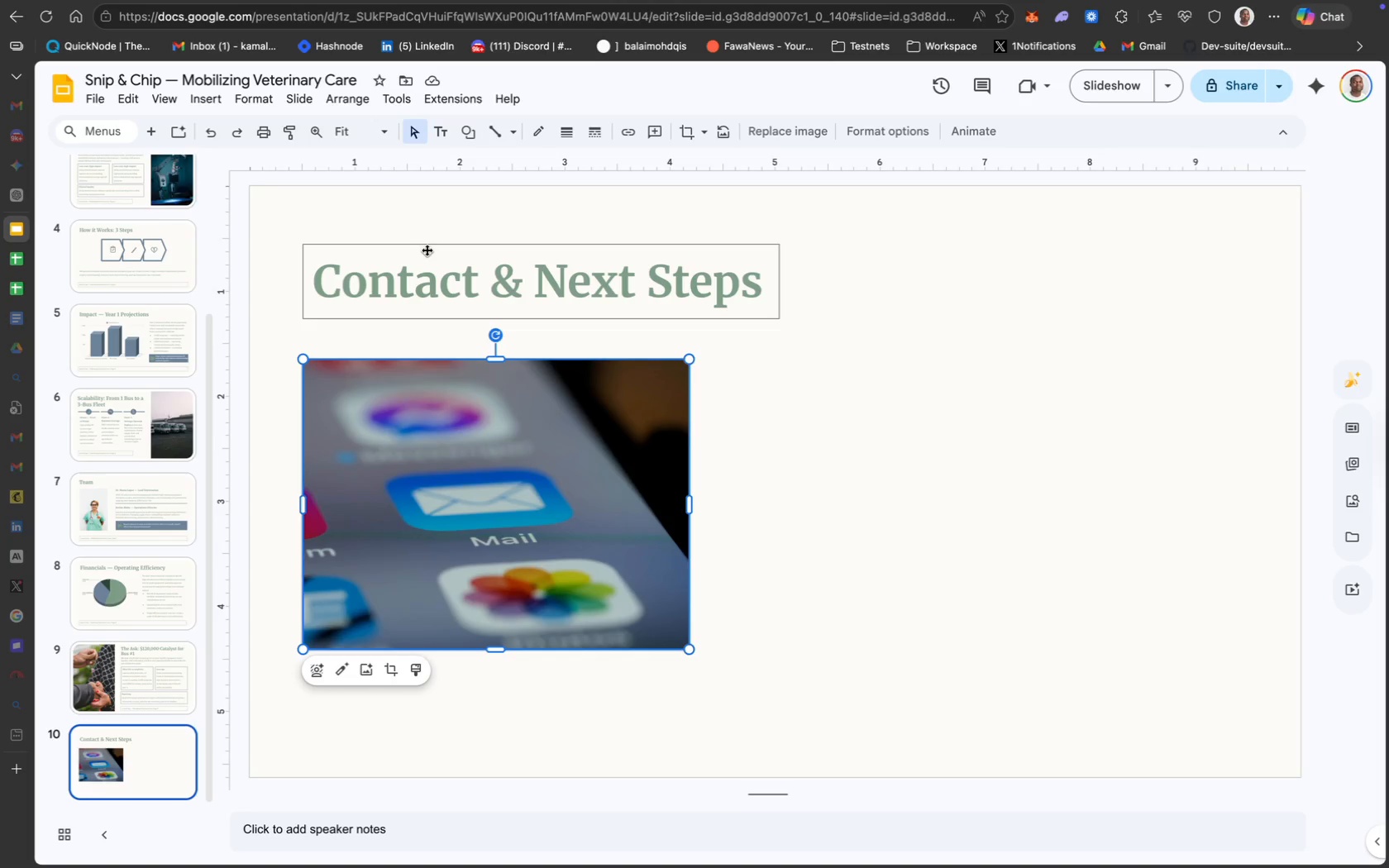 
wait(7.19)
 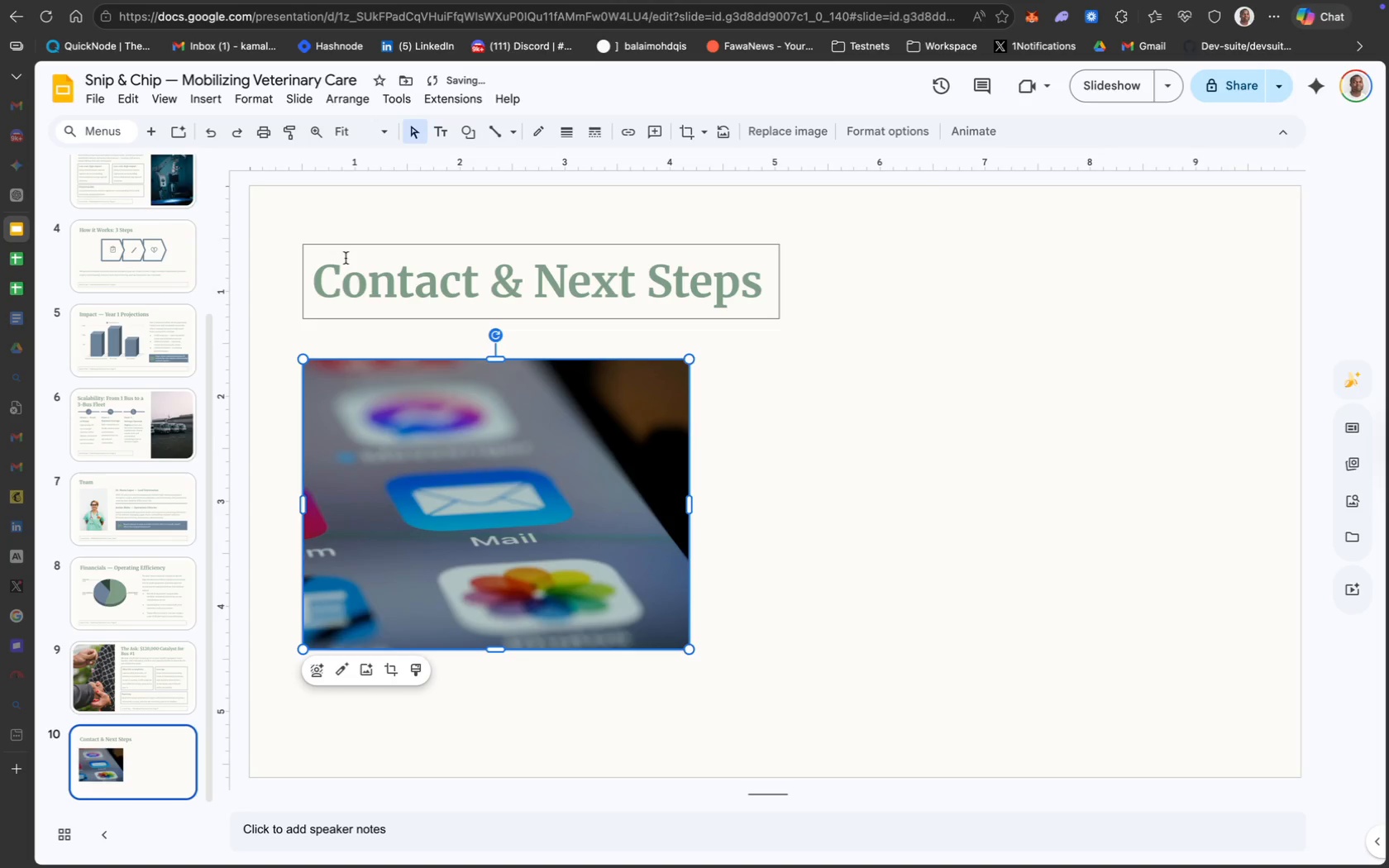 
key(ArrowLeft)
 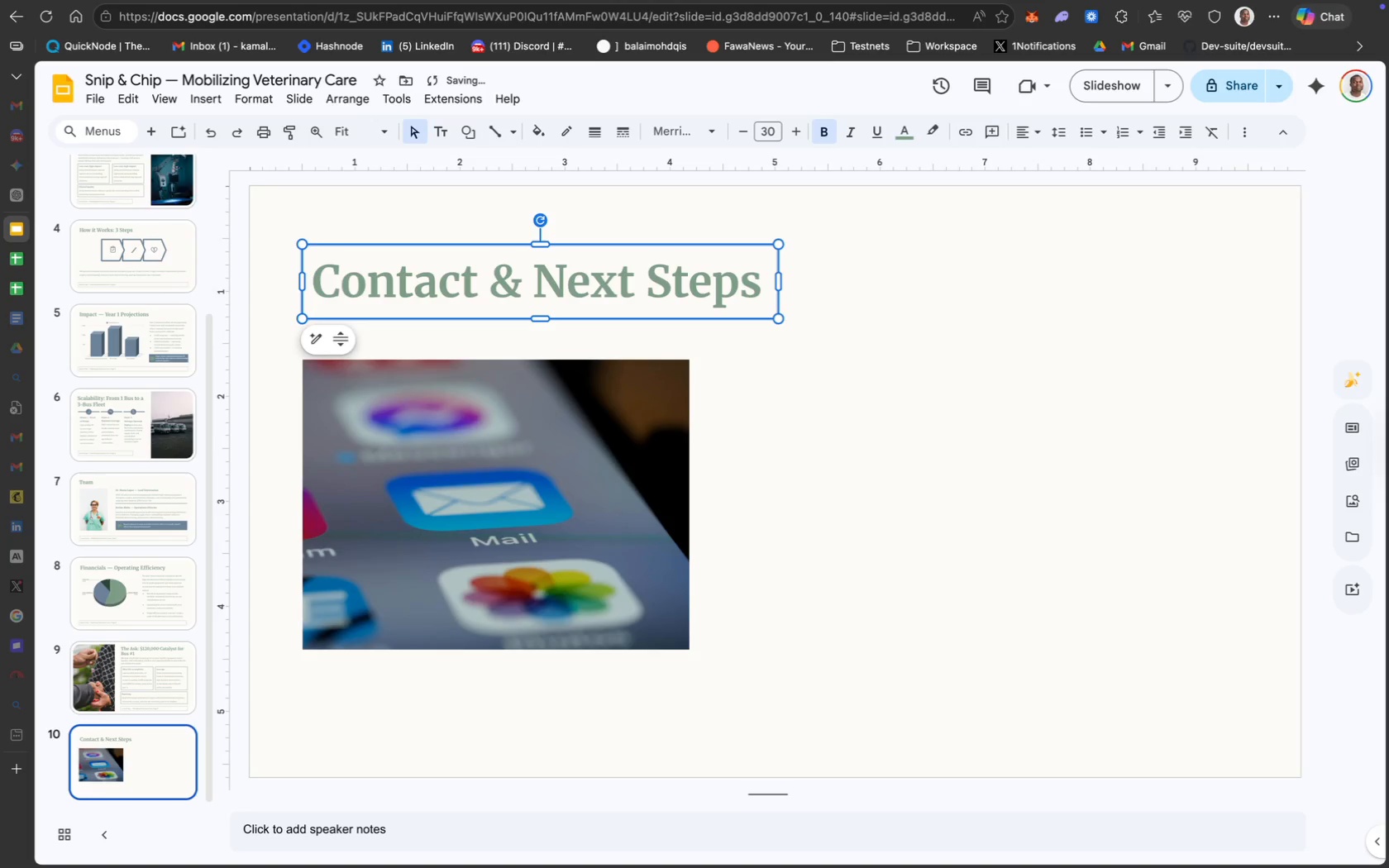 
key(ArrowLeft)
 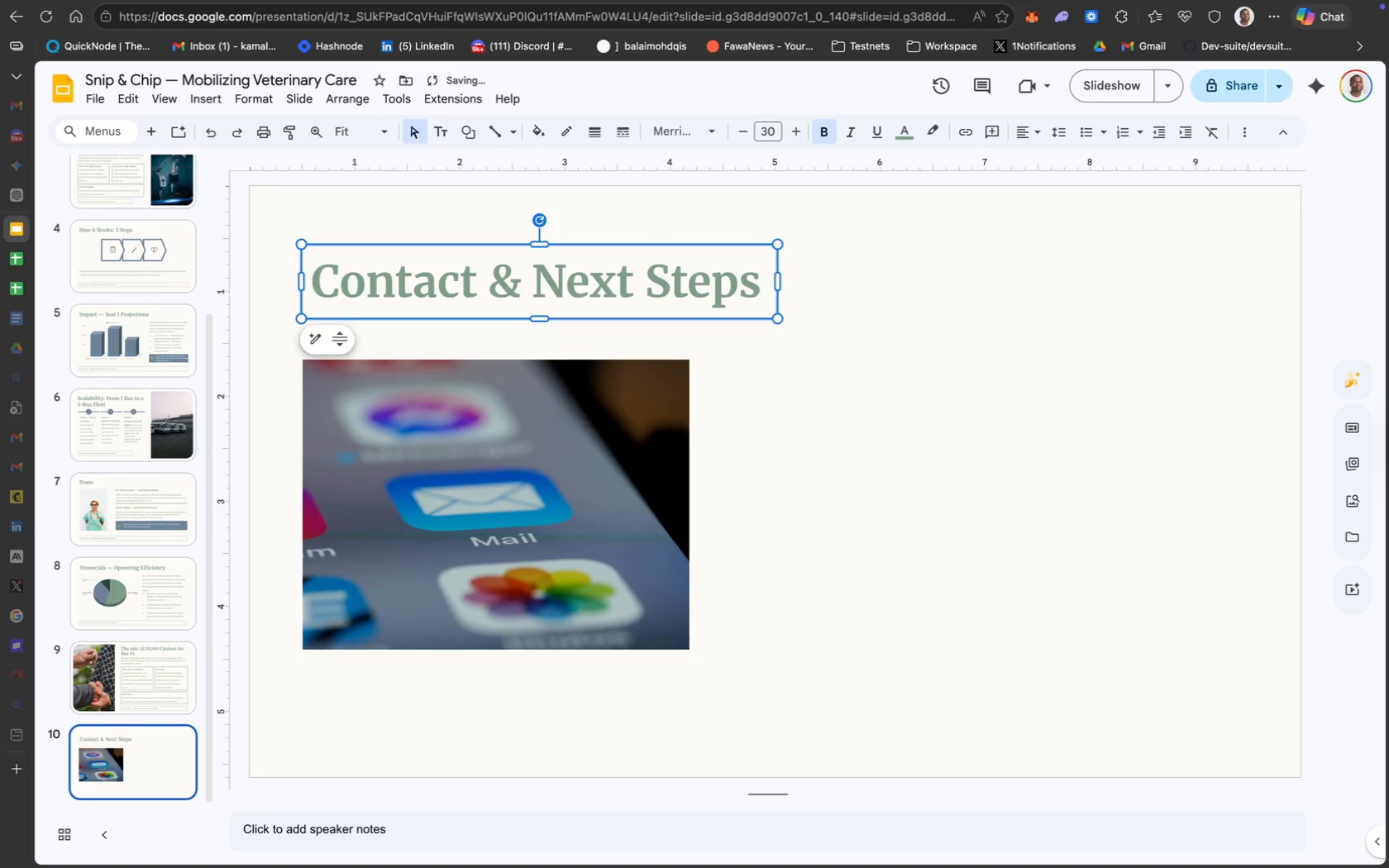 
key(ArrowLeft)
 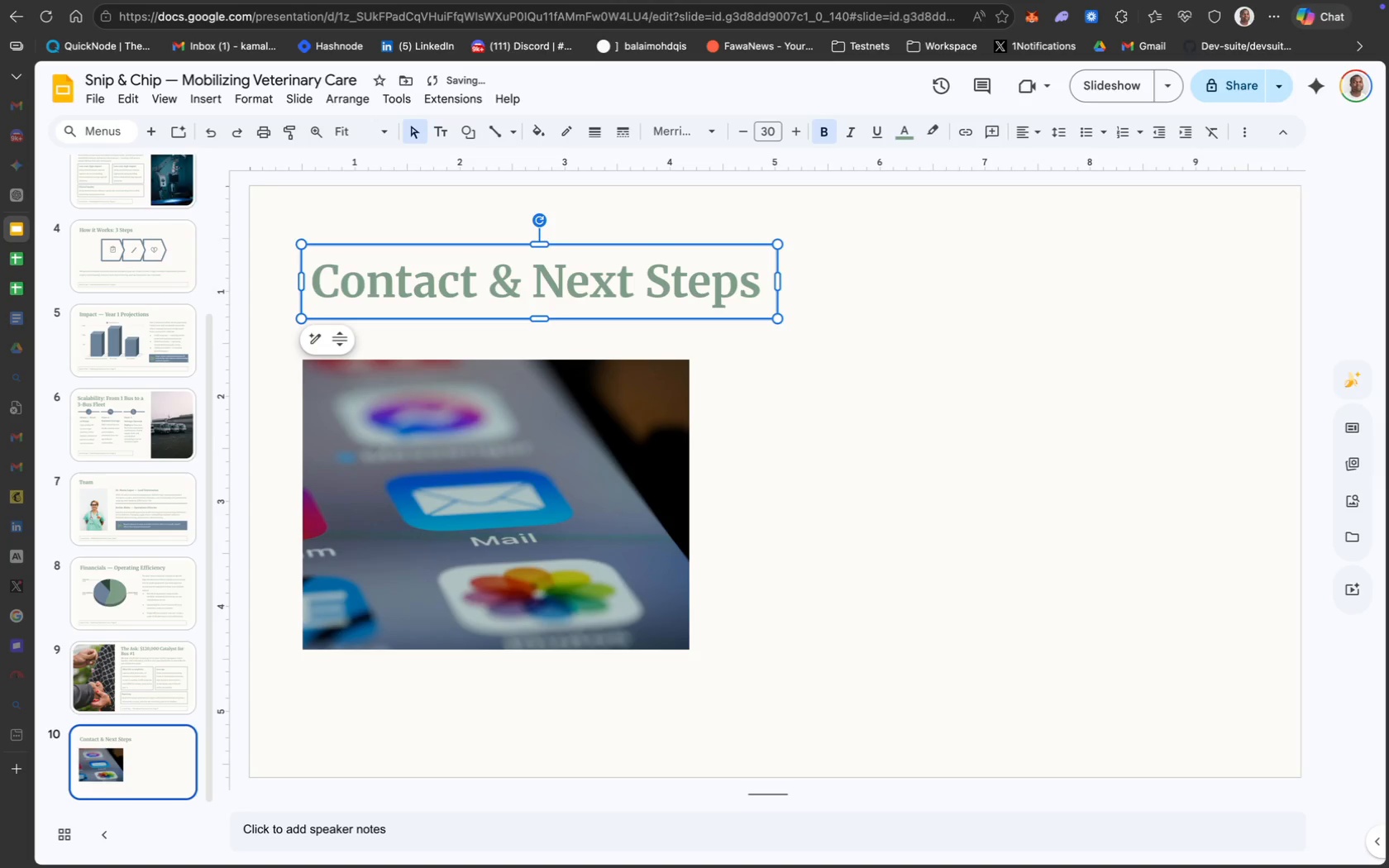 
key(ArrowLeft)
 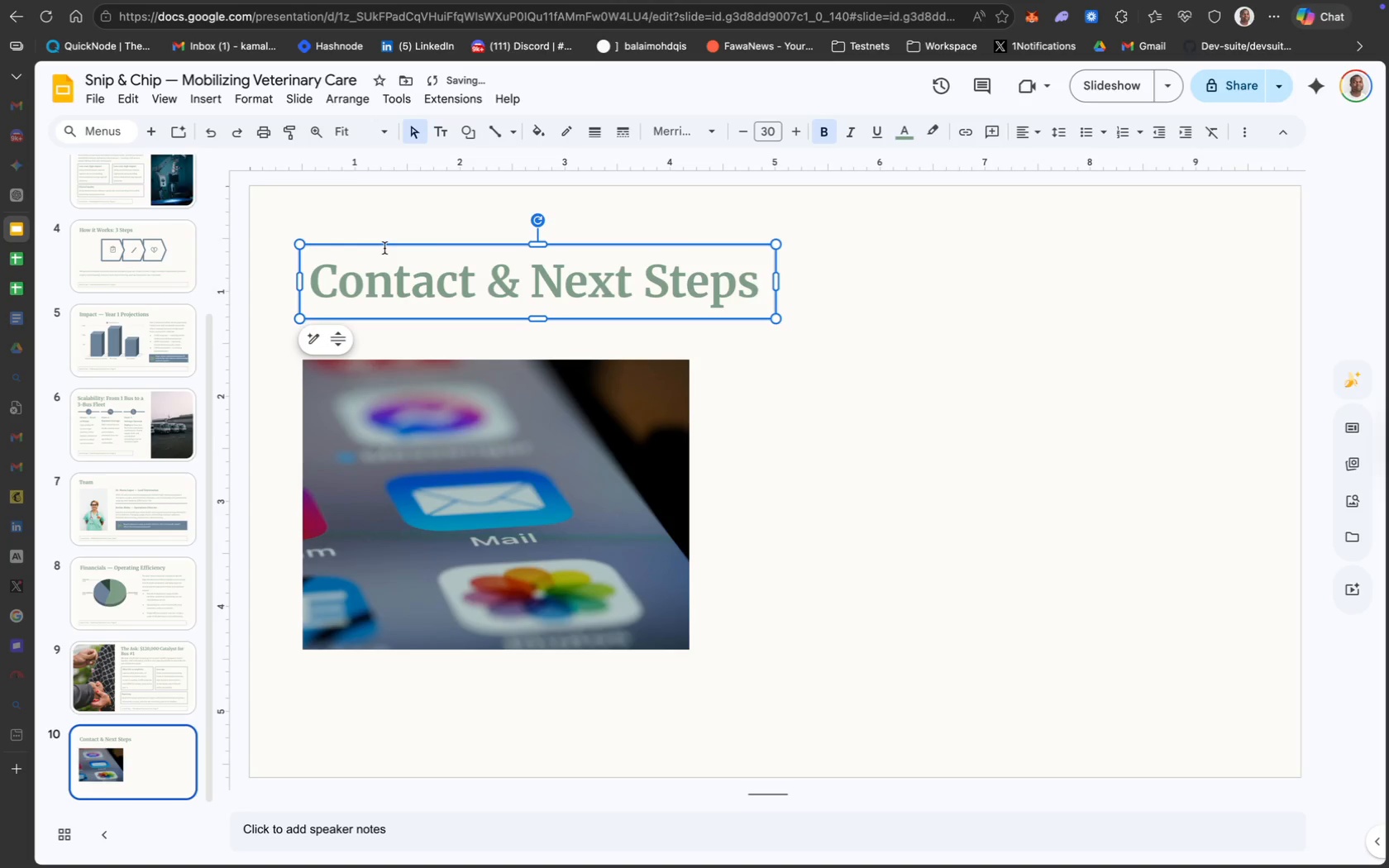 
left_click_drag(start_coordinate=[413, 244], to_coordinate=[402, 245])
 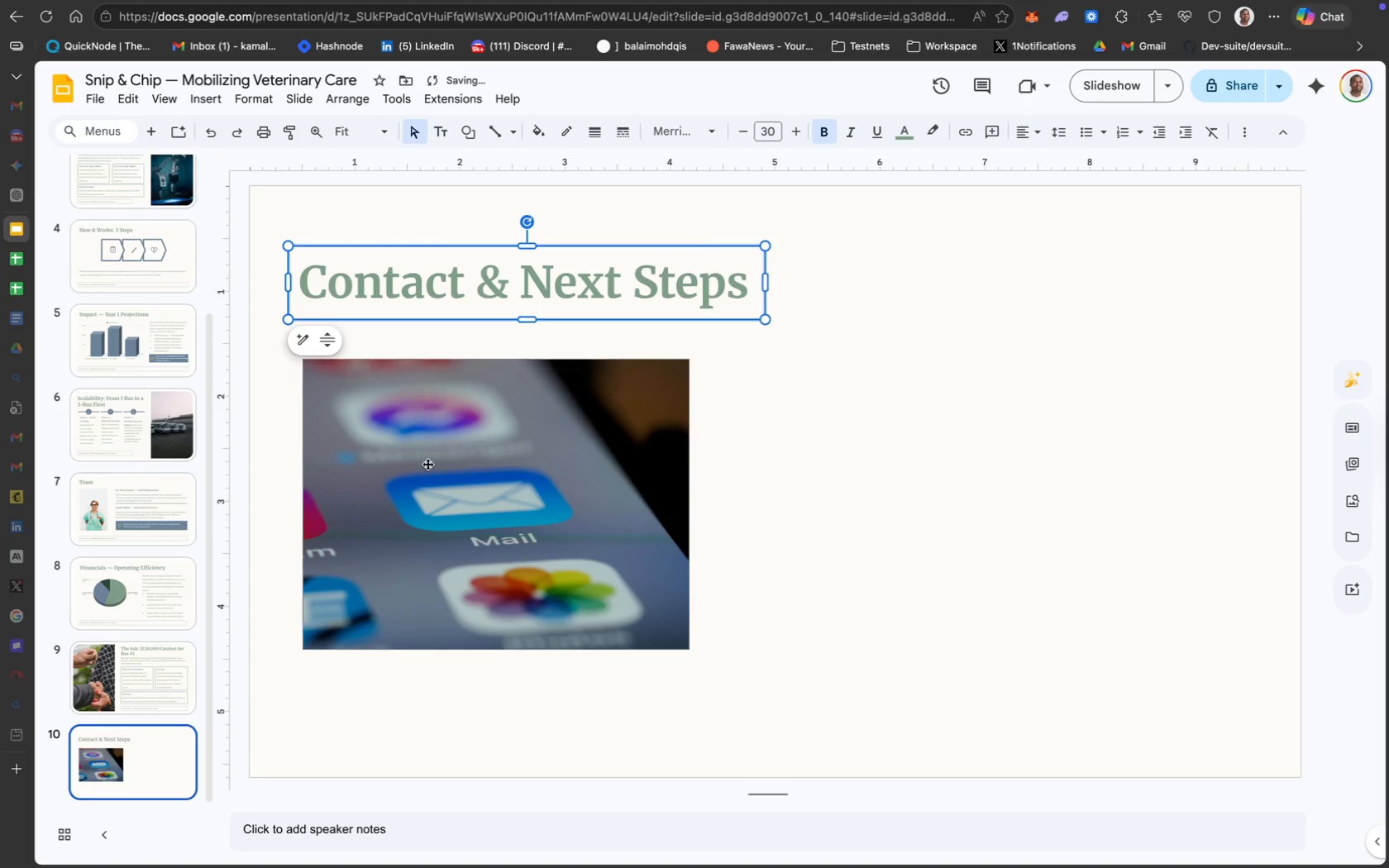 
left_click_drag(start_coordinate=[427, 464], to_coordinate=[422, 464])
 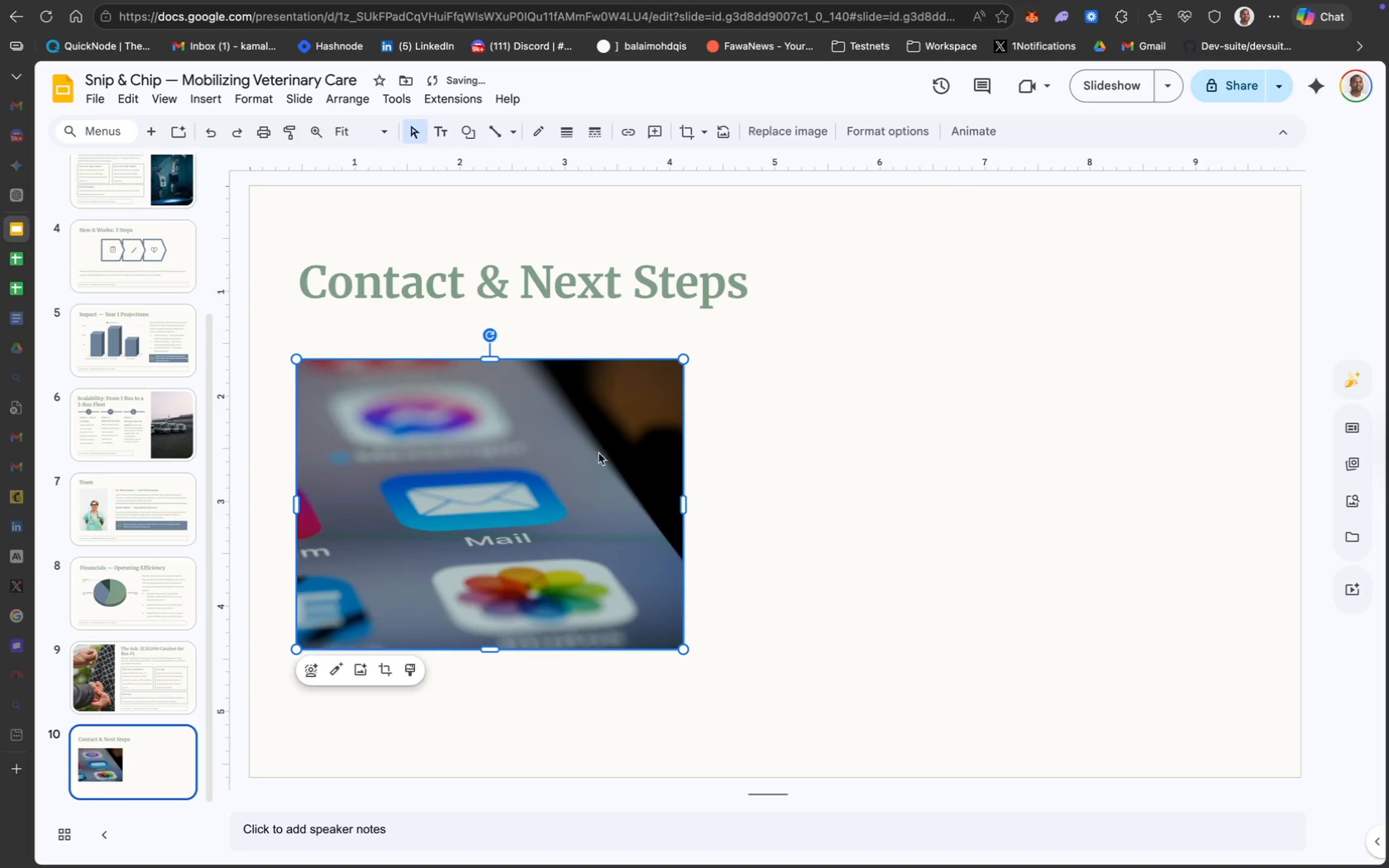 
left_click([740, 453])
 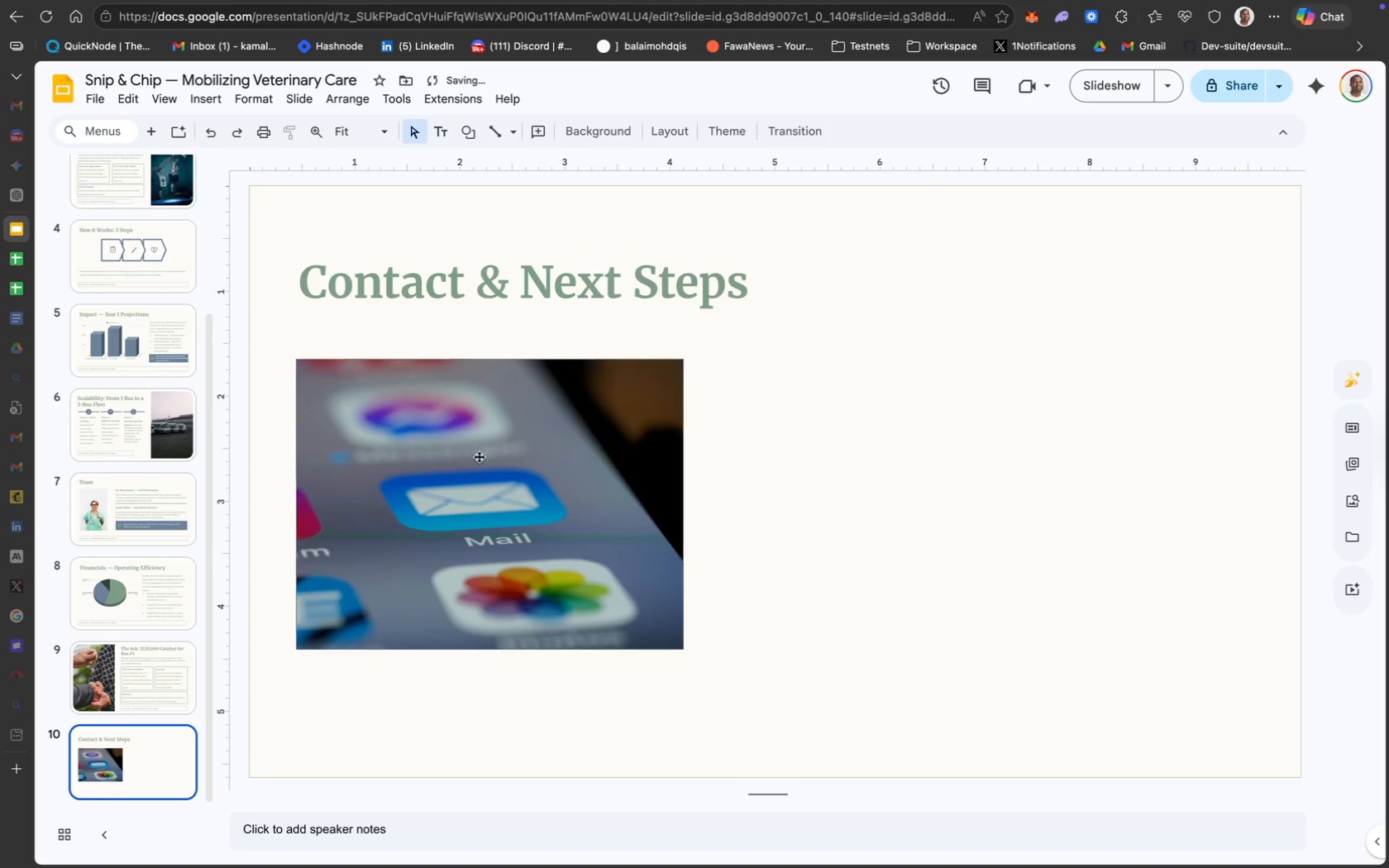 
left_click_drag(start_coordinate=[469, 459], to_coordinate=[472, 441])
 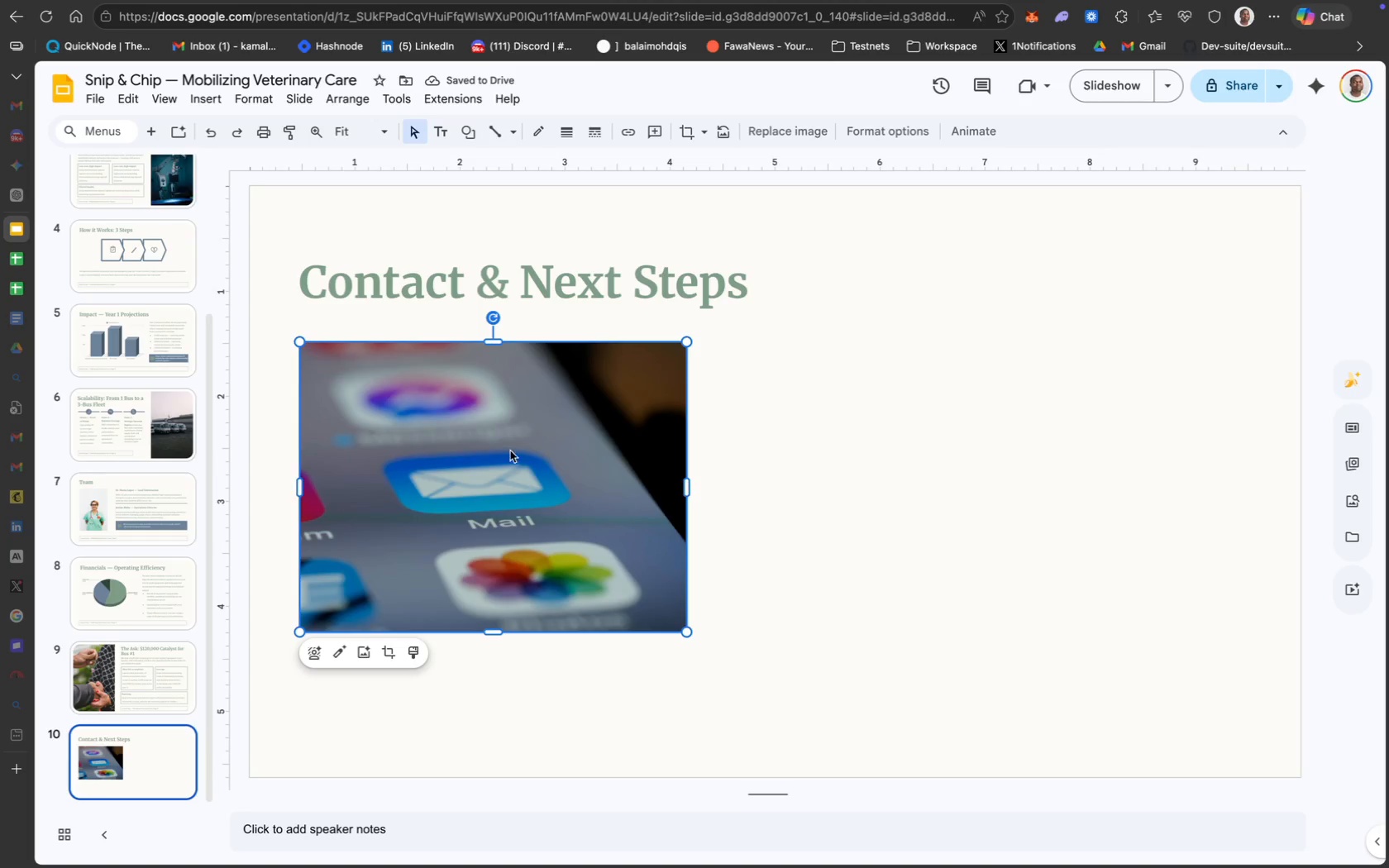 
wait(6.56)
 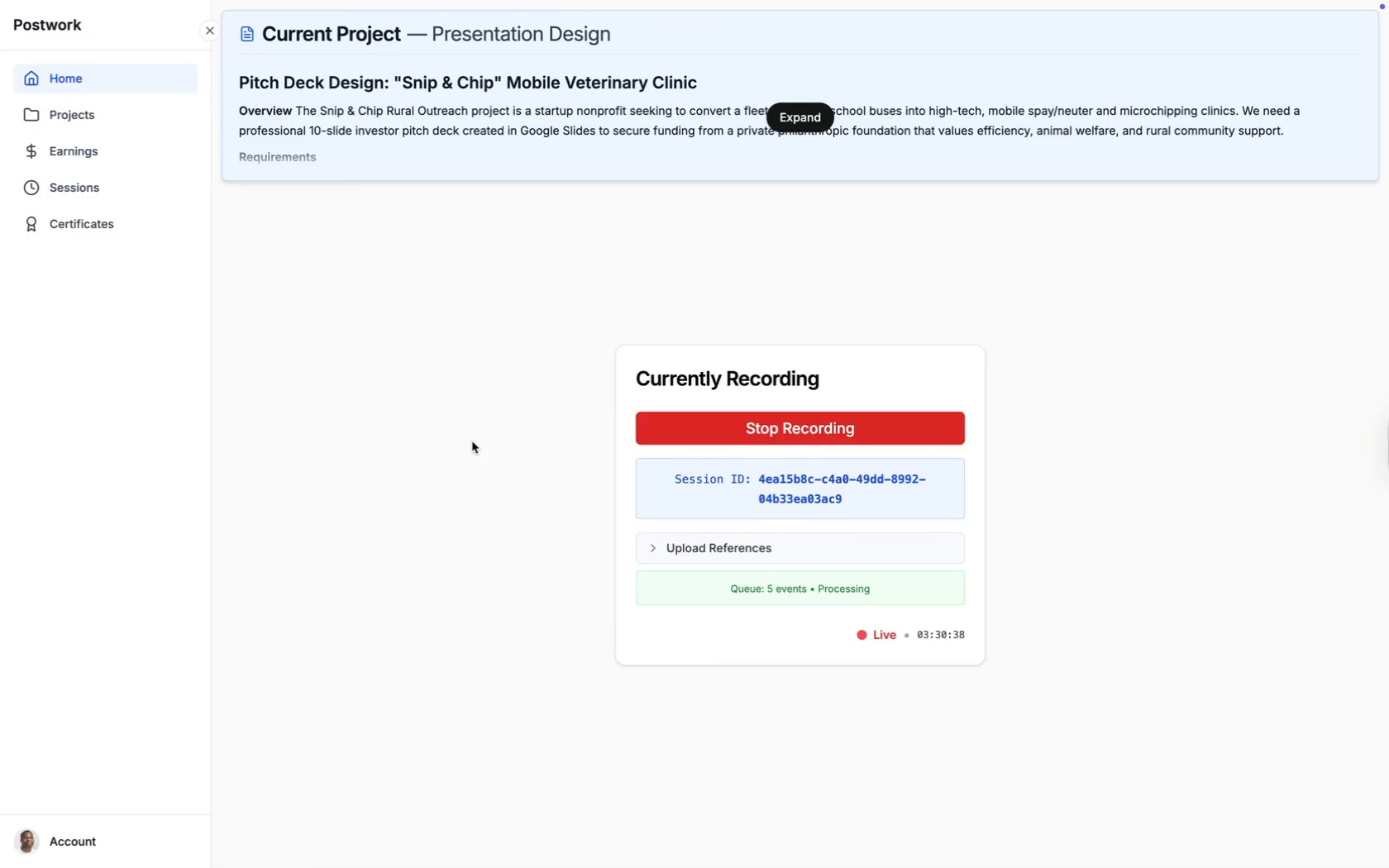 
left_click([802, 504])
 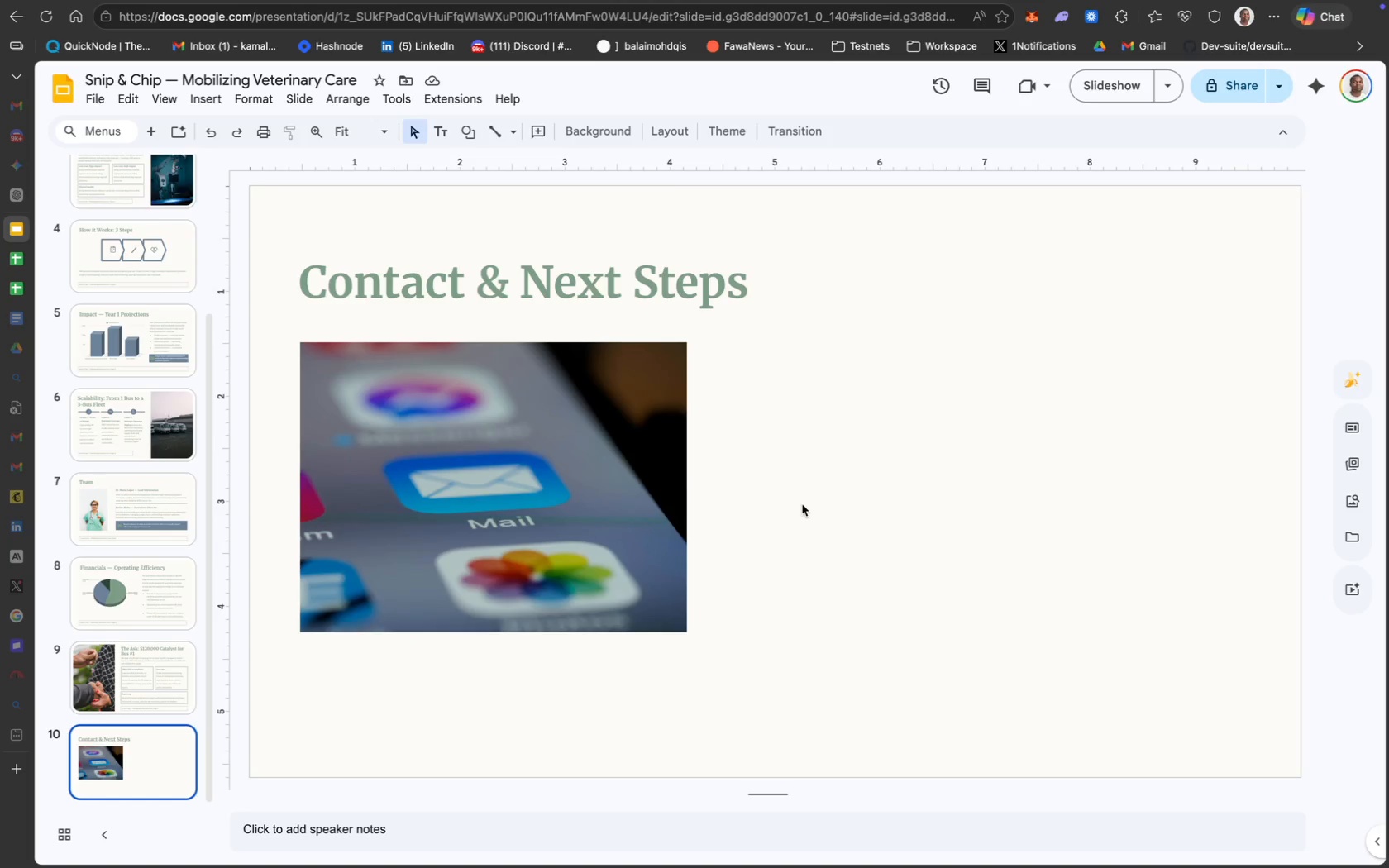 
wait(9.53)
 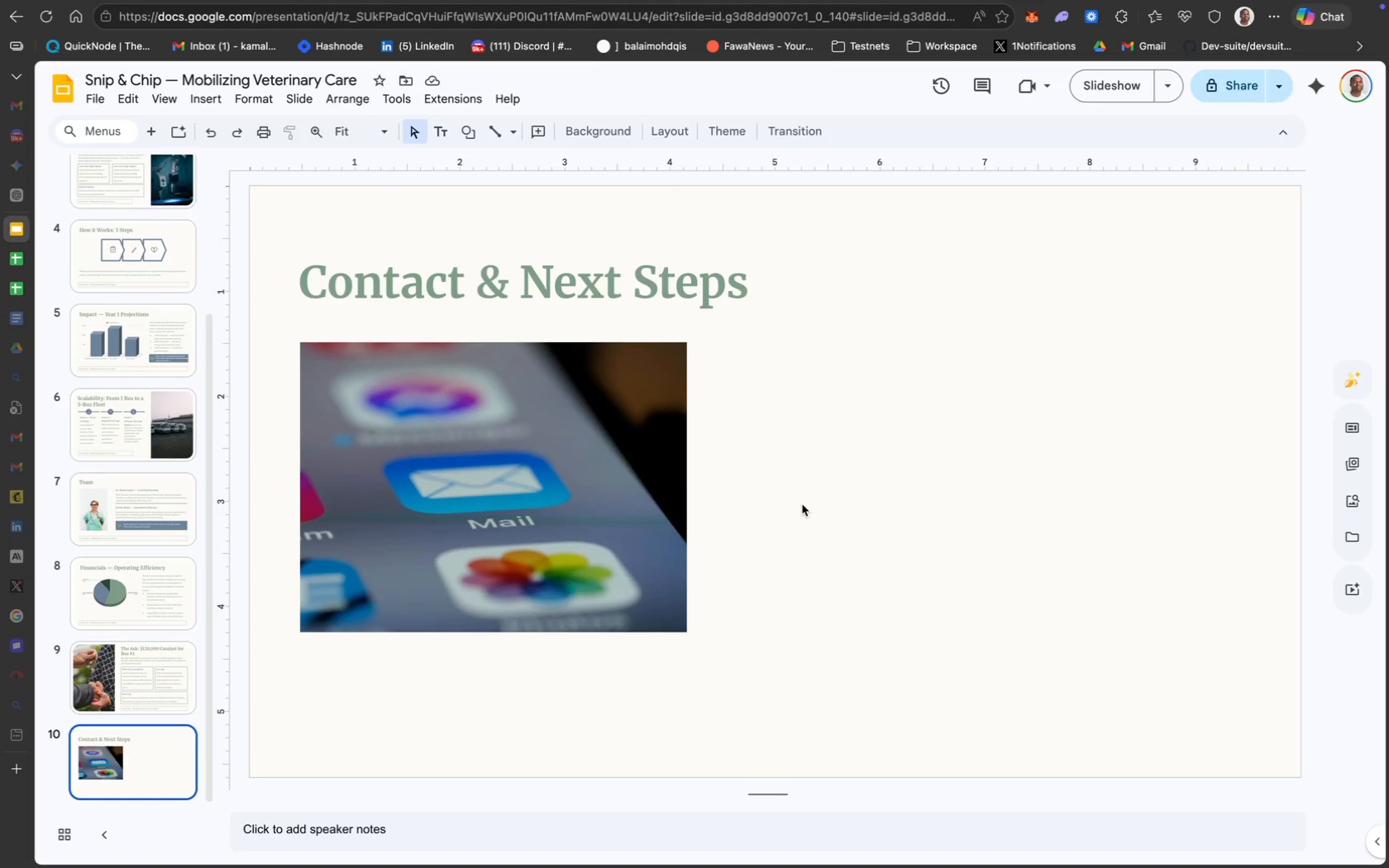 
scroll: coordinate [145, 398], scroll_direction: up, amount: 393.0
 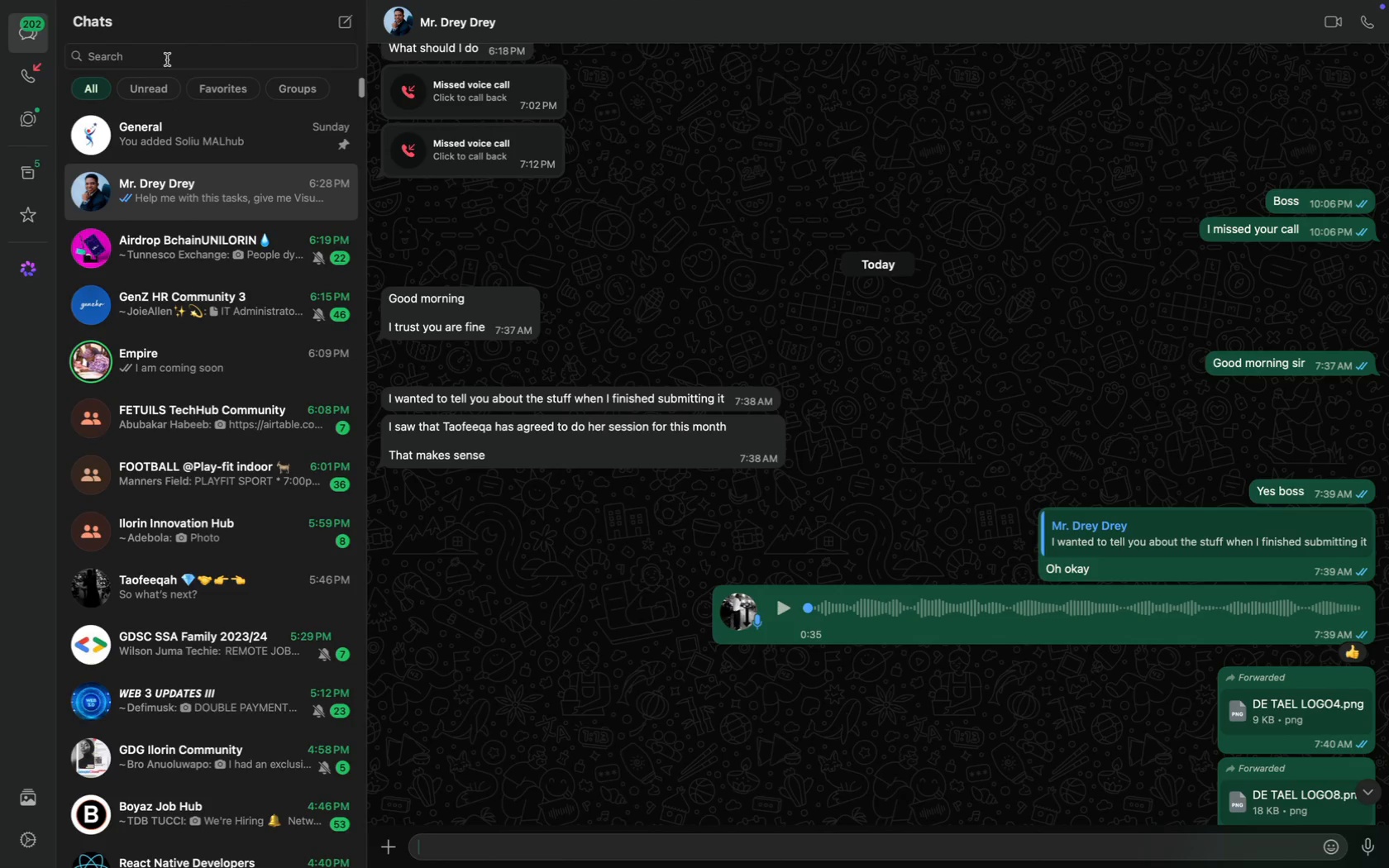 
left_click([165, 60])
 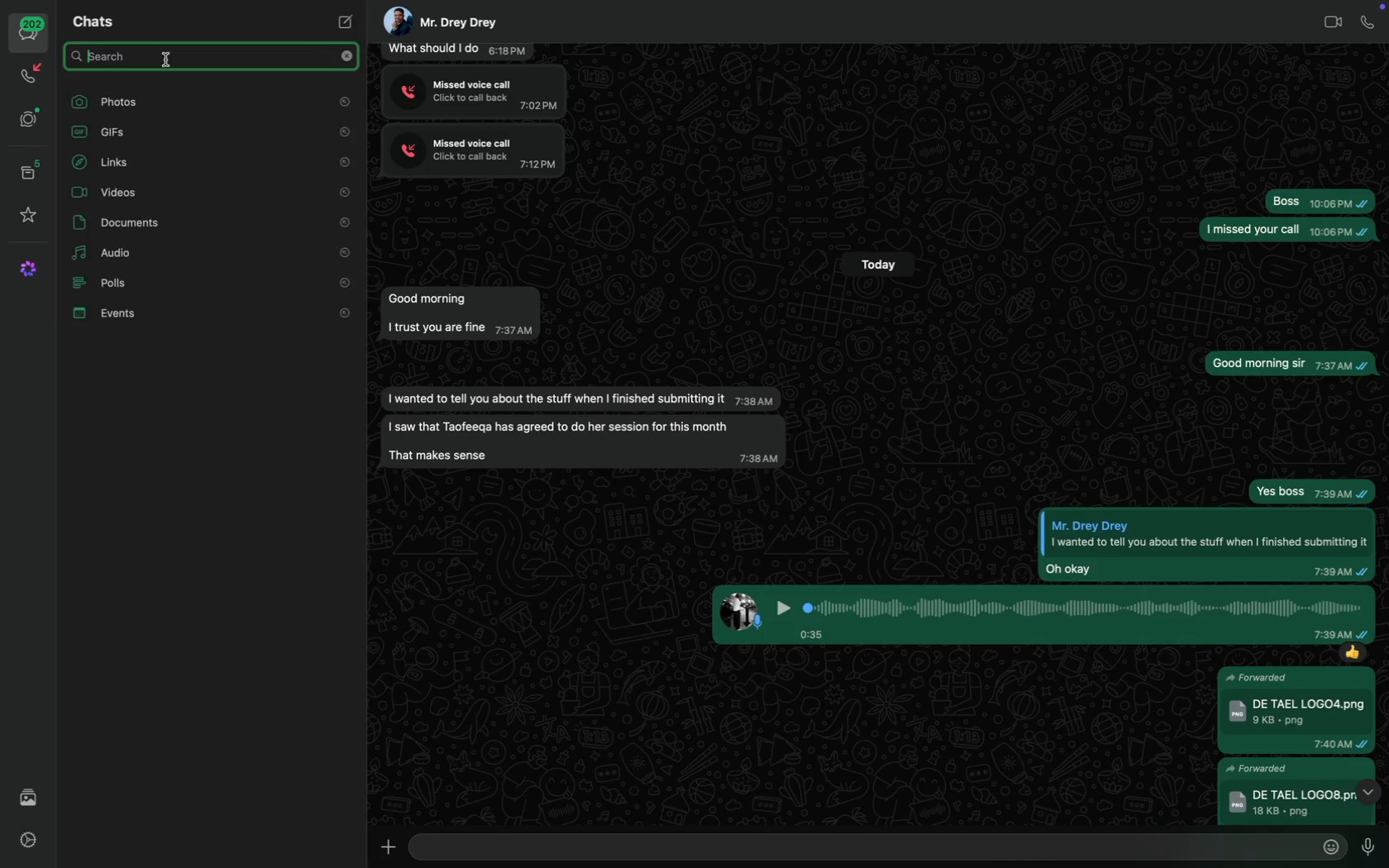 
type(soli)
 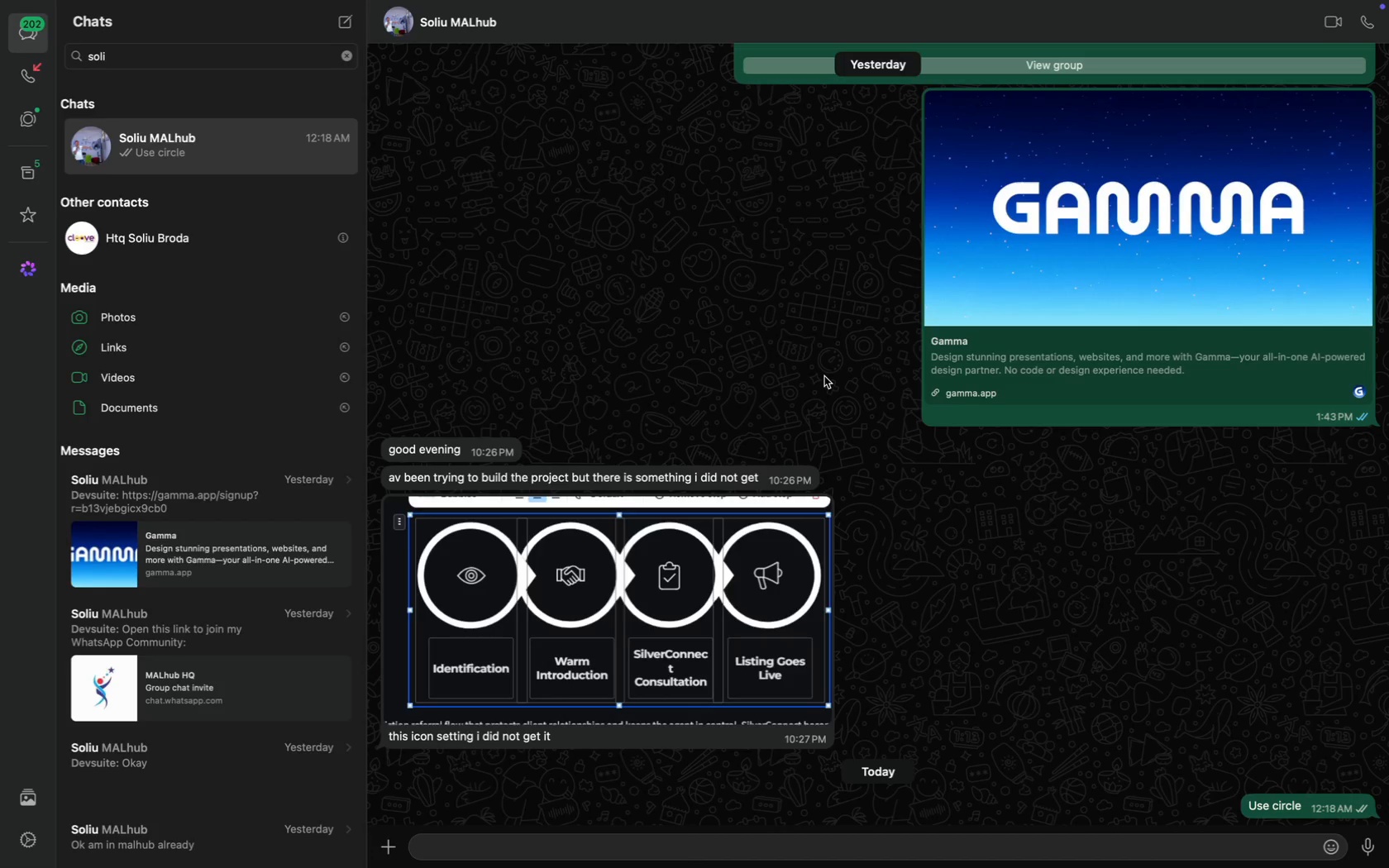 
wait(5.36)
 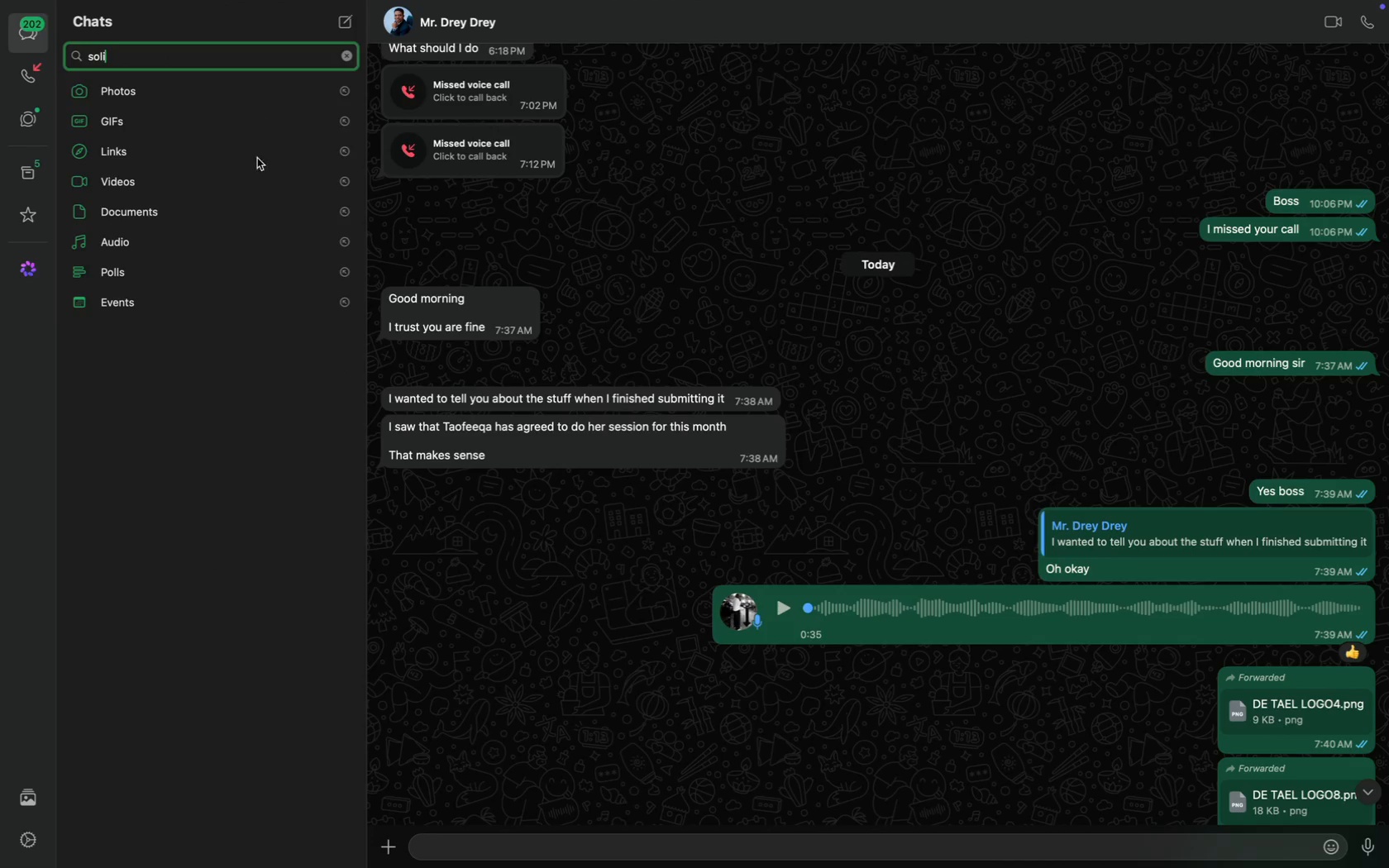 
scroll: coordinate [1210, 654], scroll_direction: down, amount: 332.0
 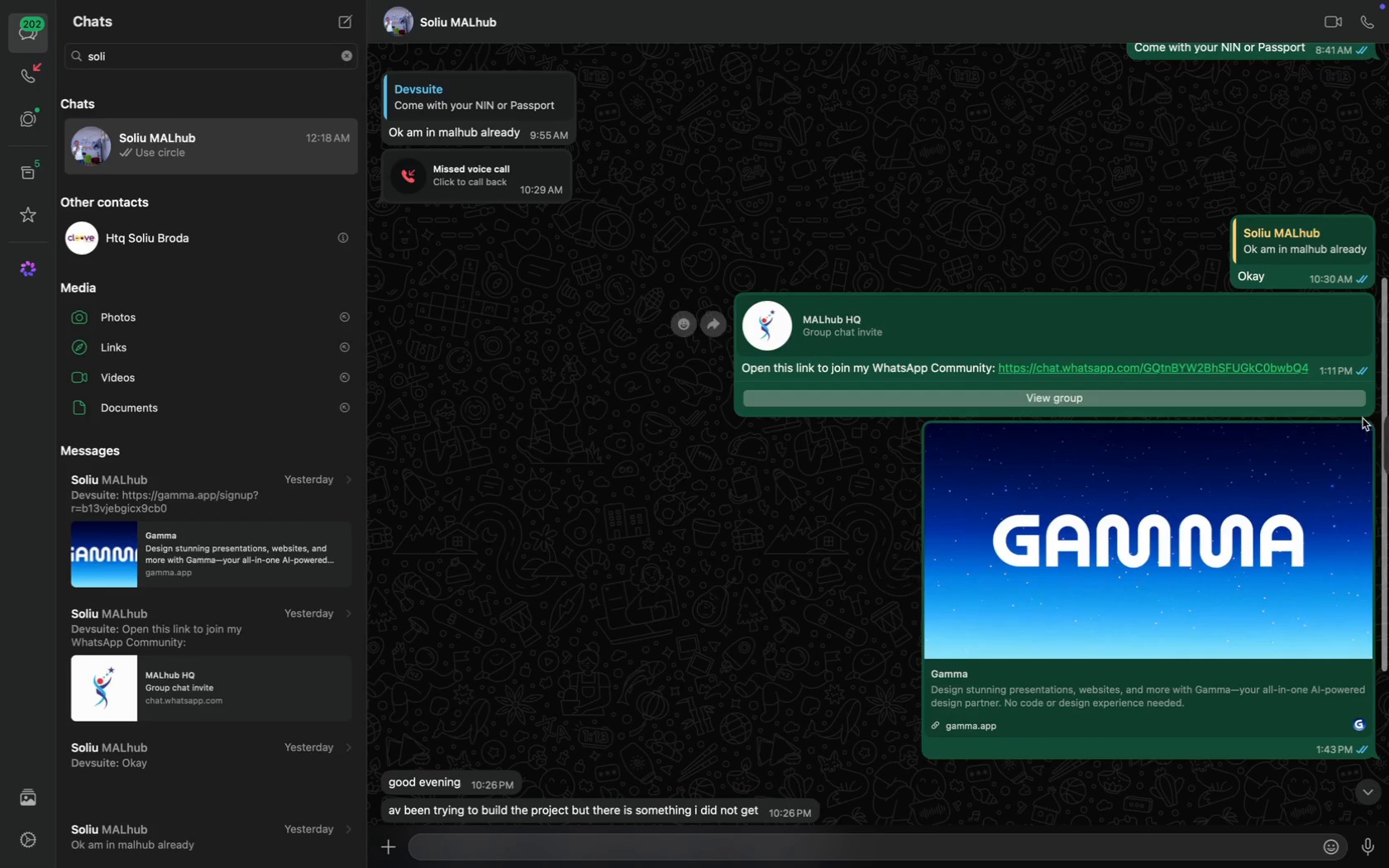 
left_click([1360, 433])
 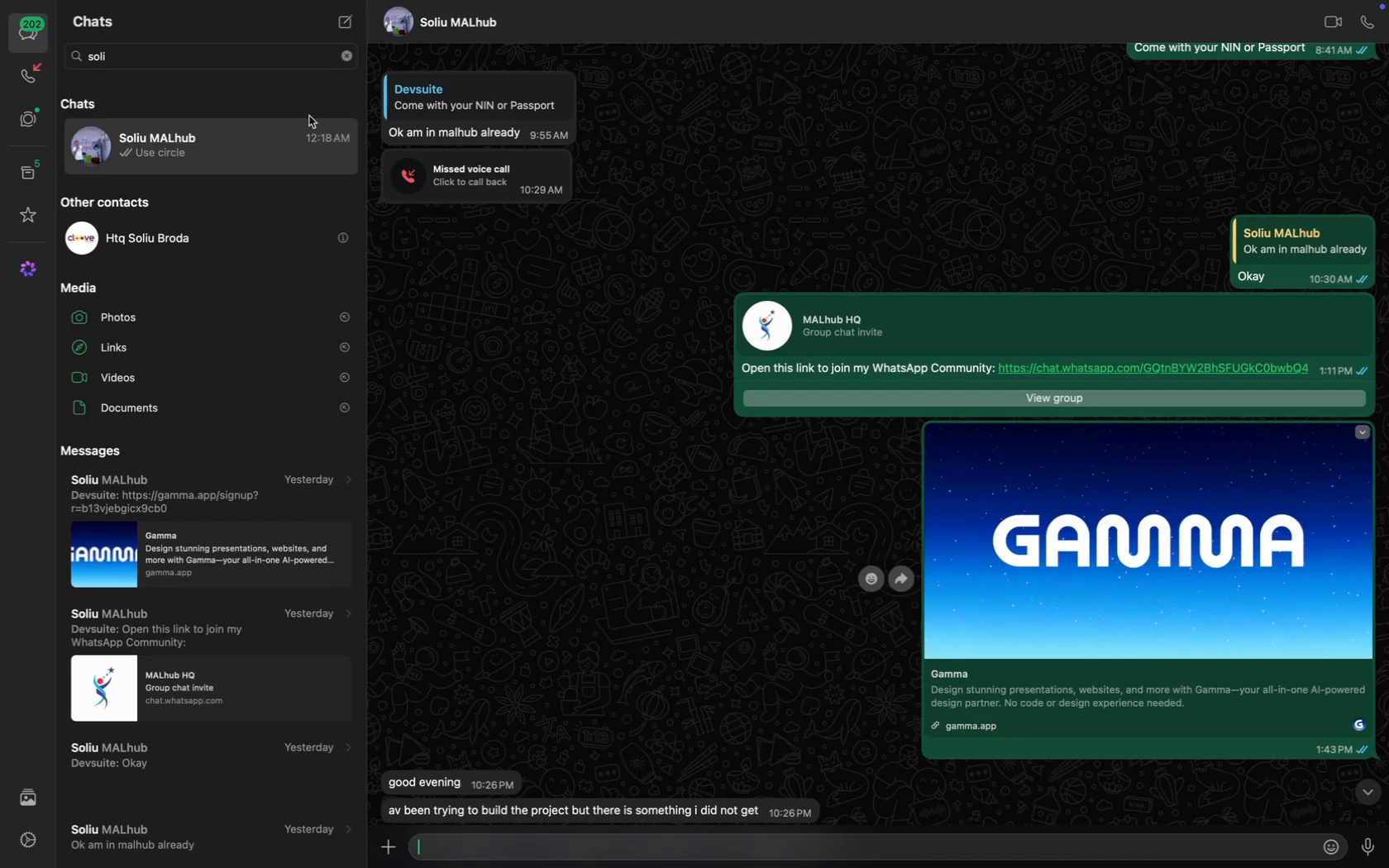 
mouse_move([350, 70])
 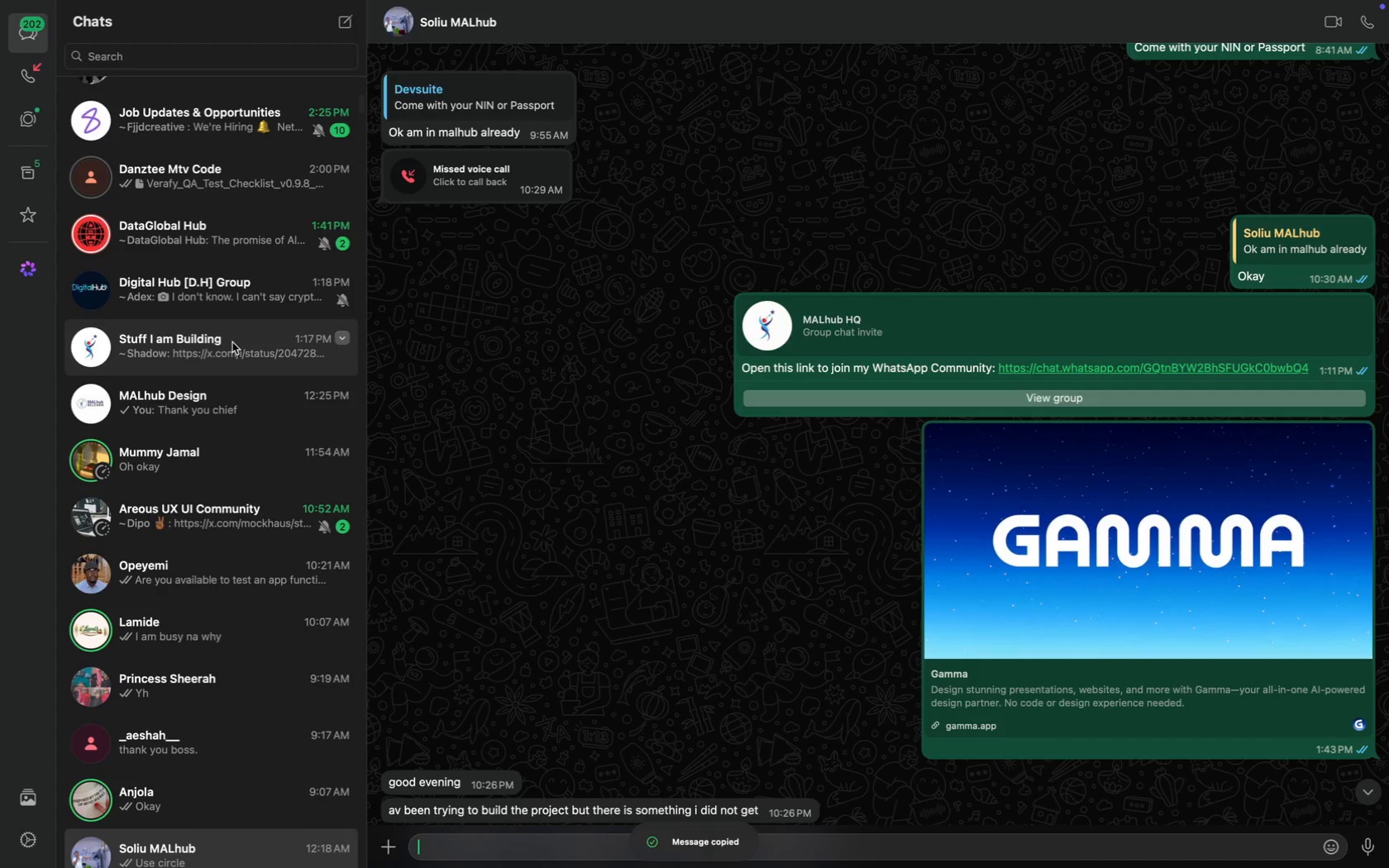 
scroll: coordinate [232, 342], scroll_direction: up, amount: 1817.0
 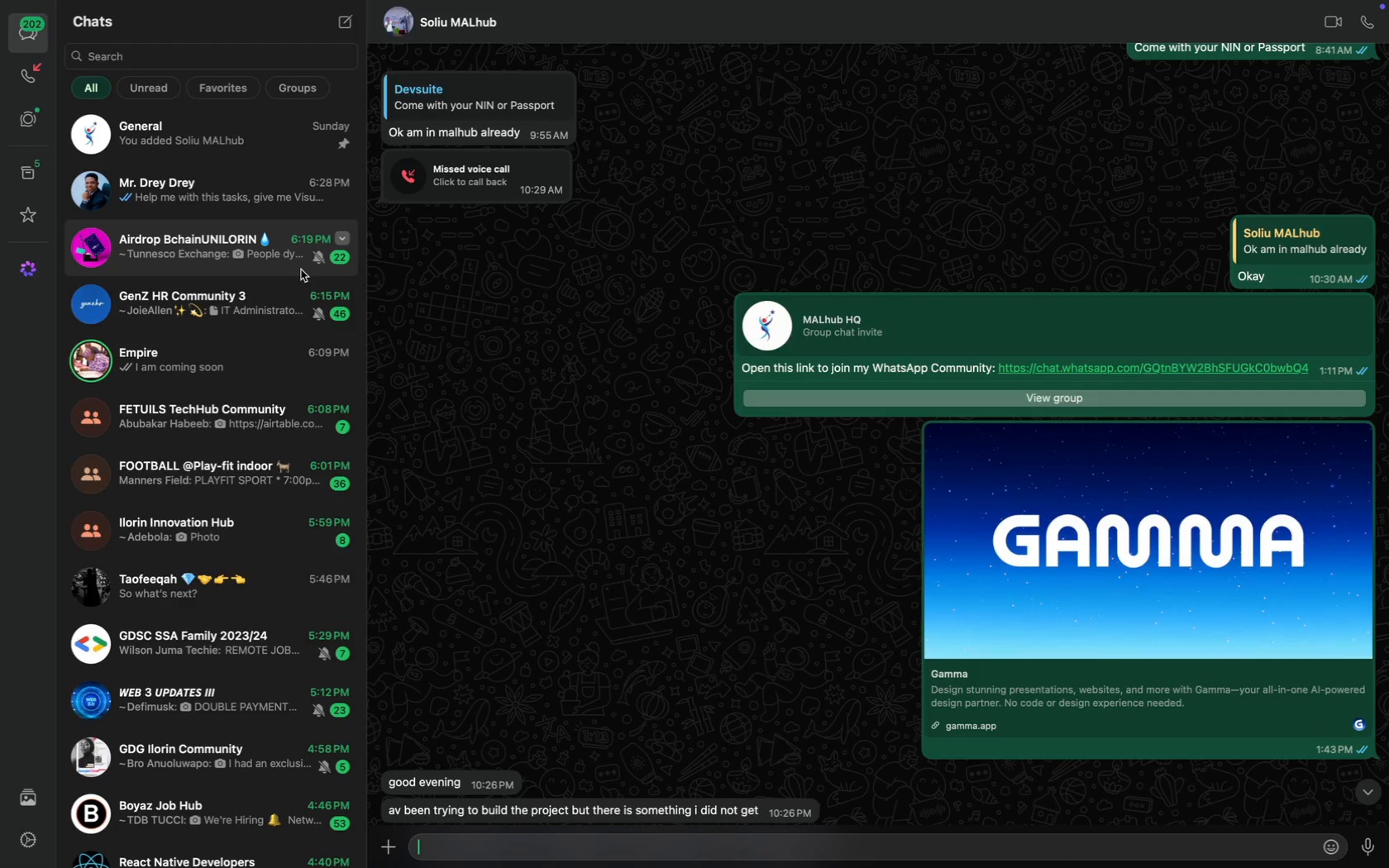 
wait(12.57)
 